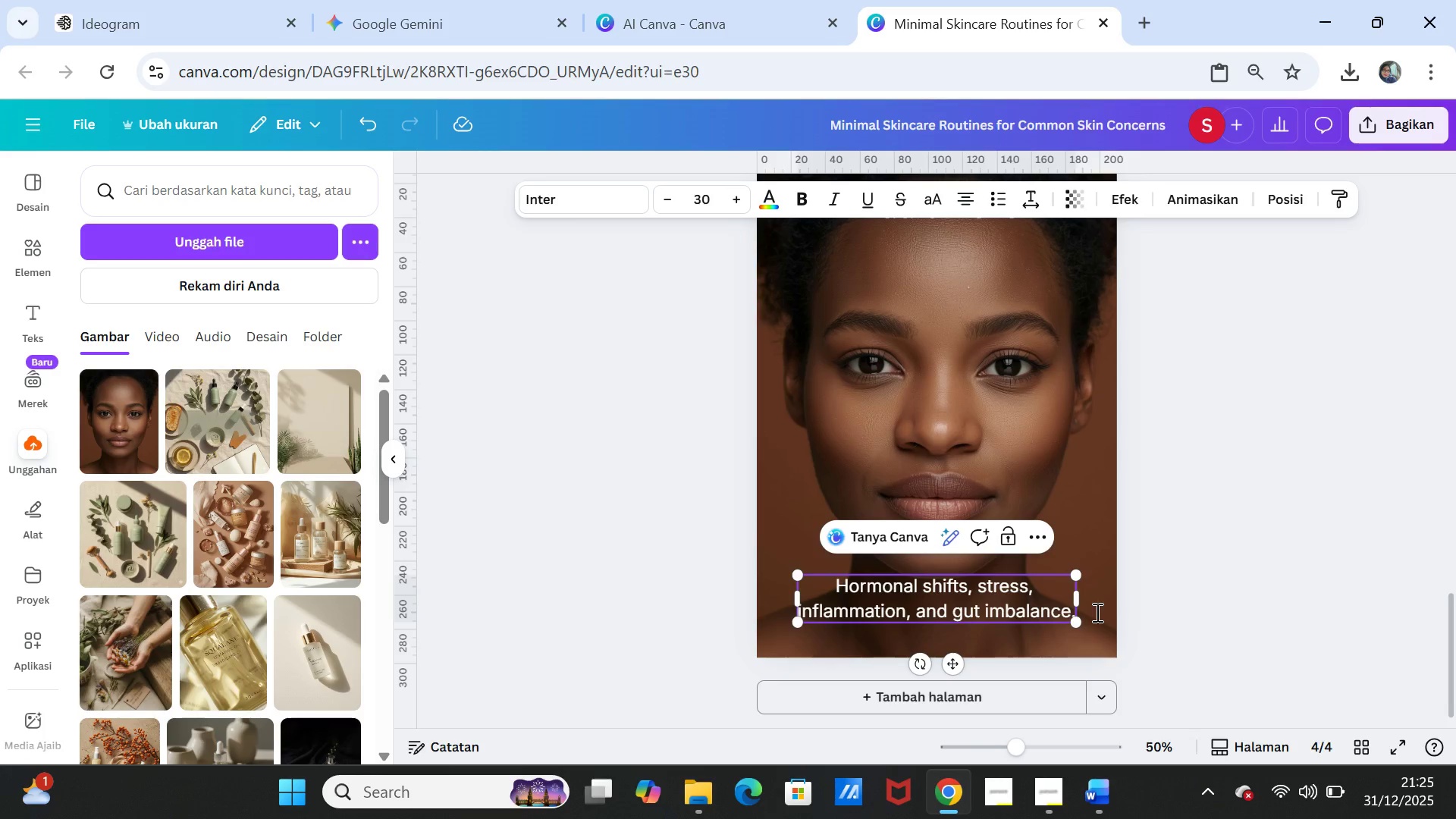 
left_click([1227, 582])
 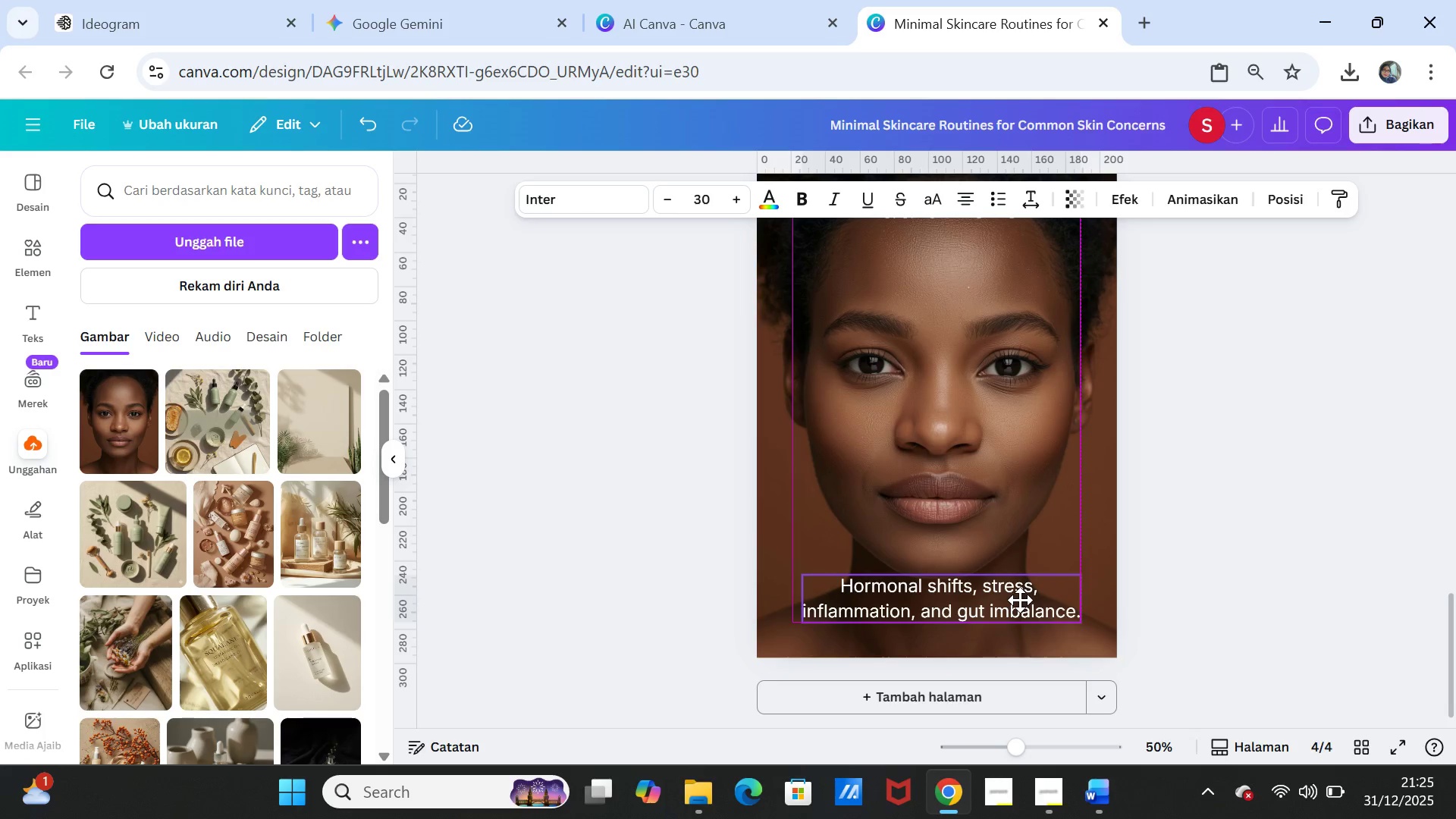 
wait(5.45)
 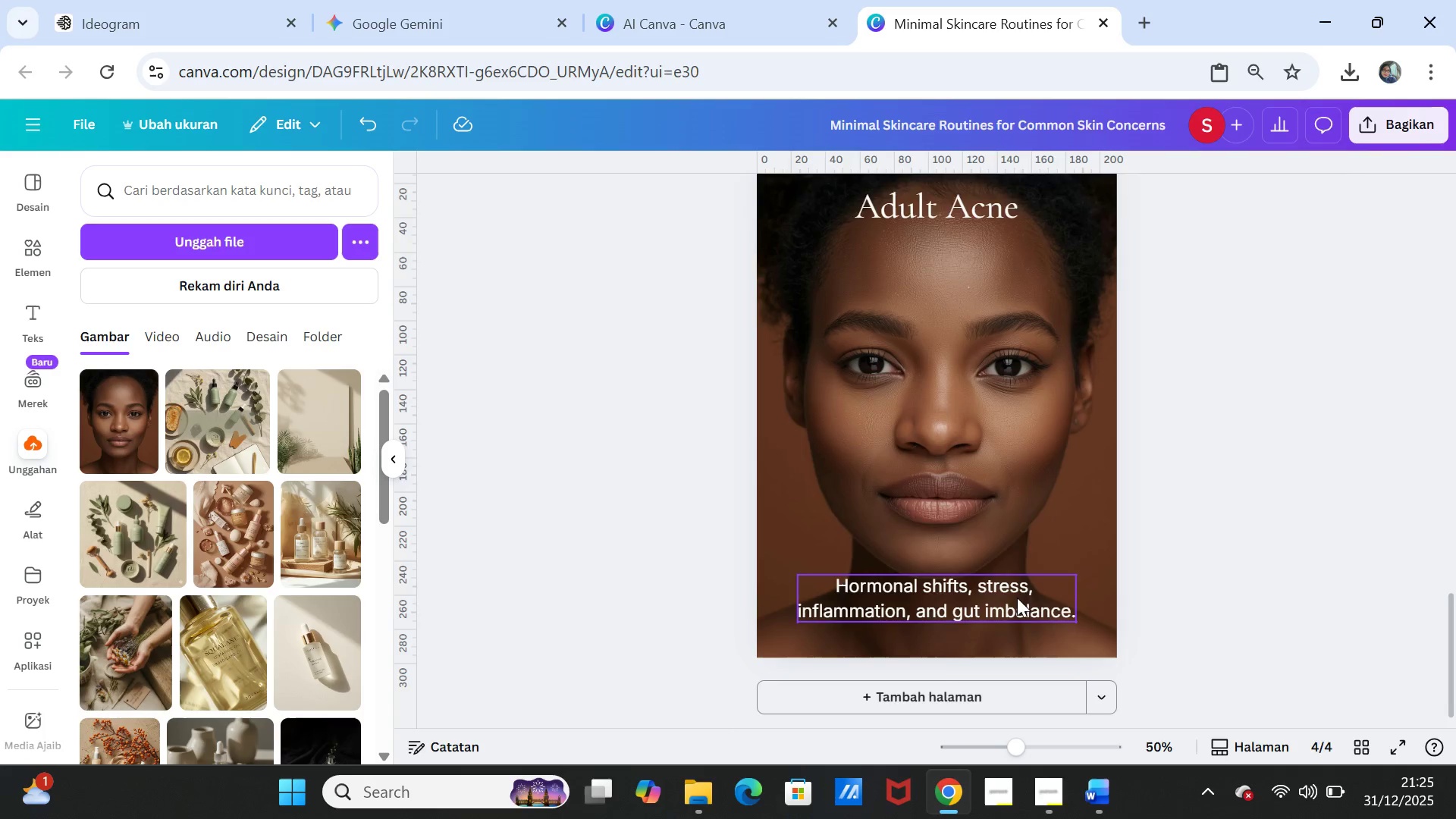 
left_click([1236, 568])
 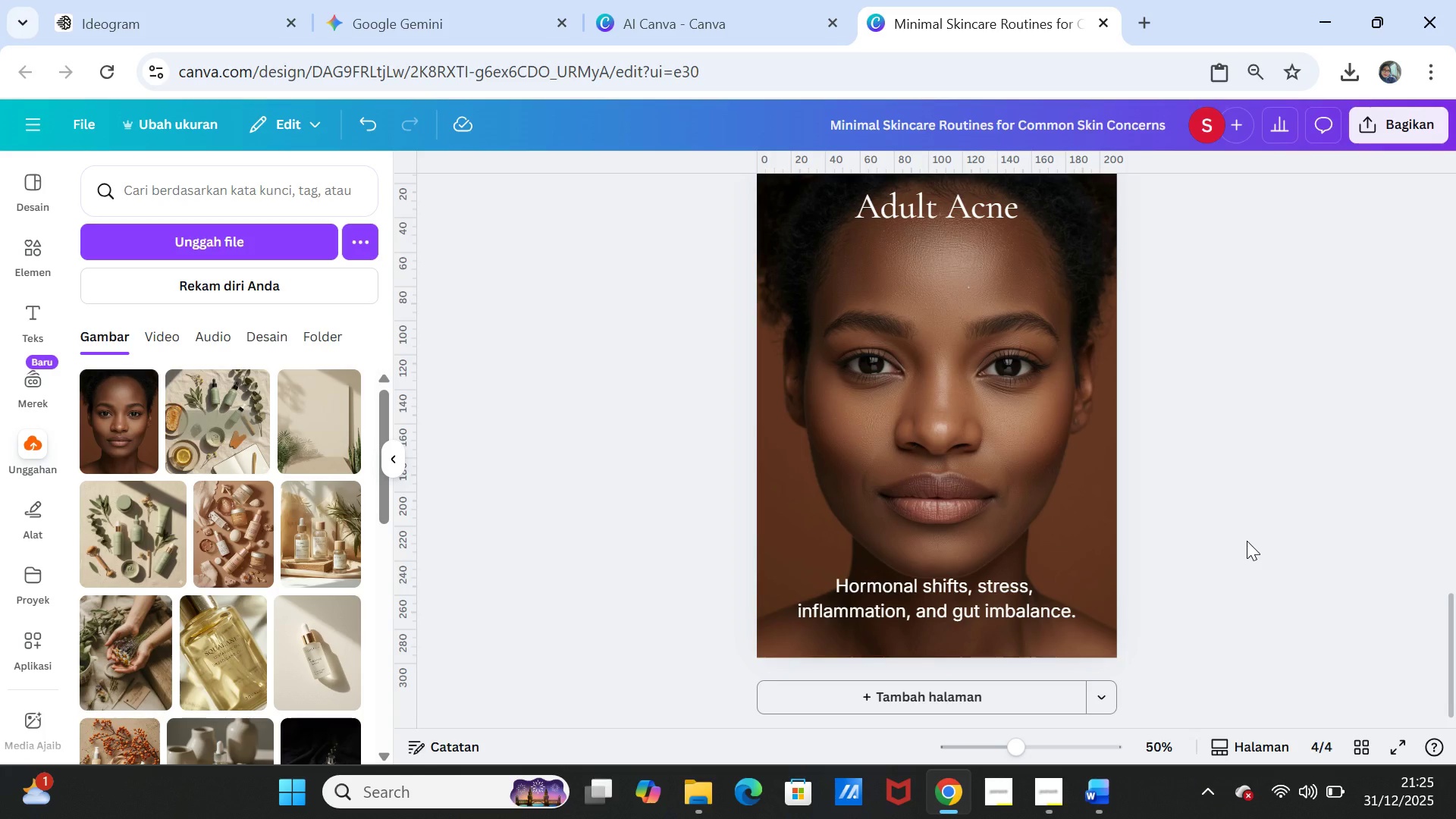 
scroll: coordinate [1247, 541], scroll_direction: down, amount: 1.0
 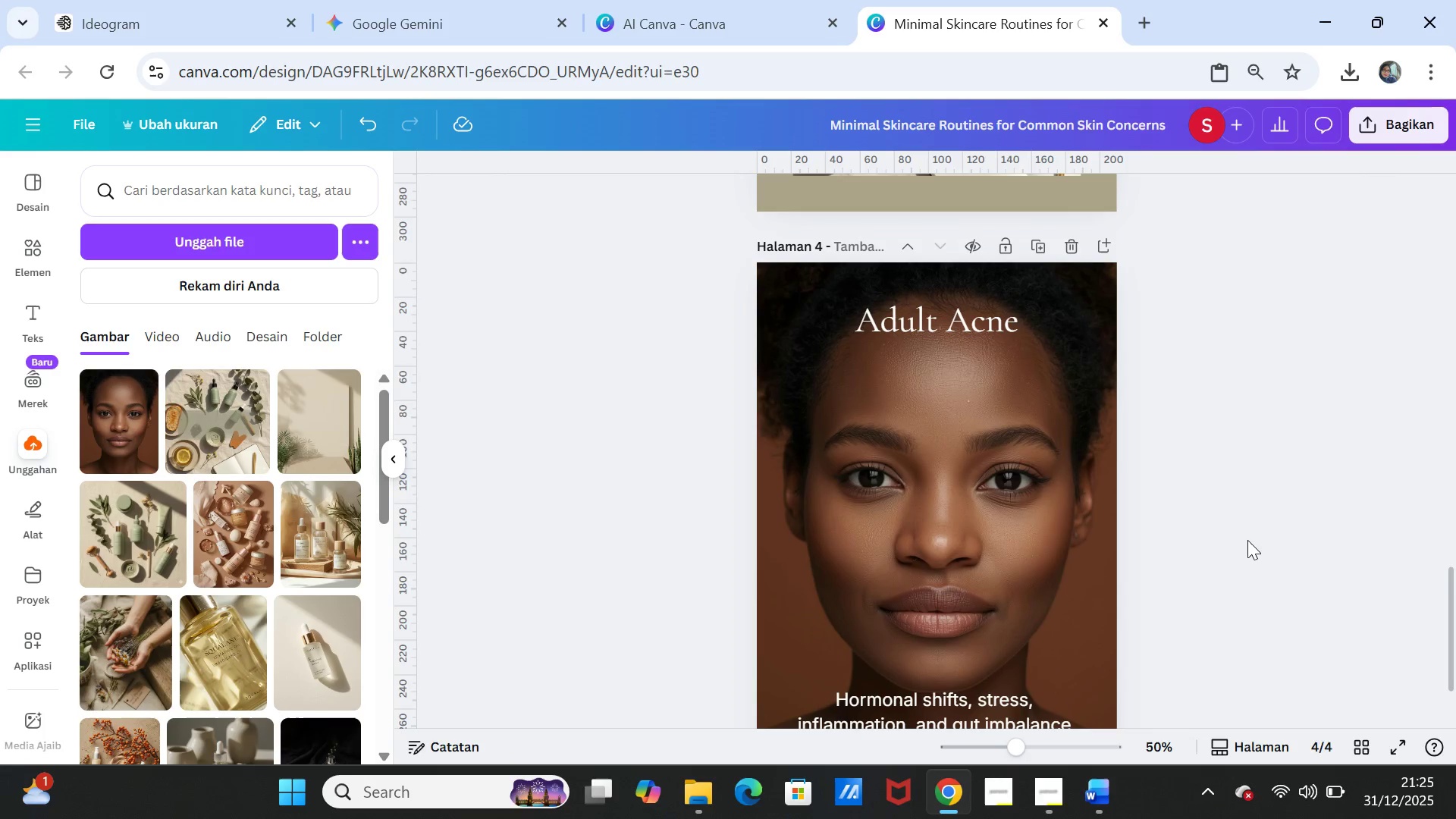 
scroll: coordinate [1247, 540], scroll_direction: up, amount: 1.0
 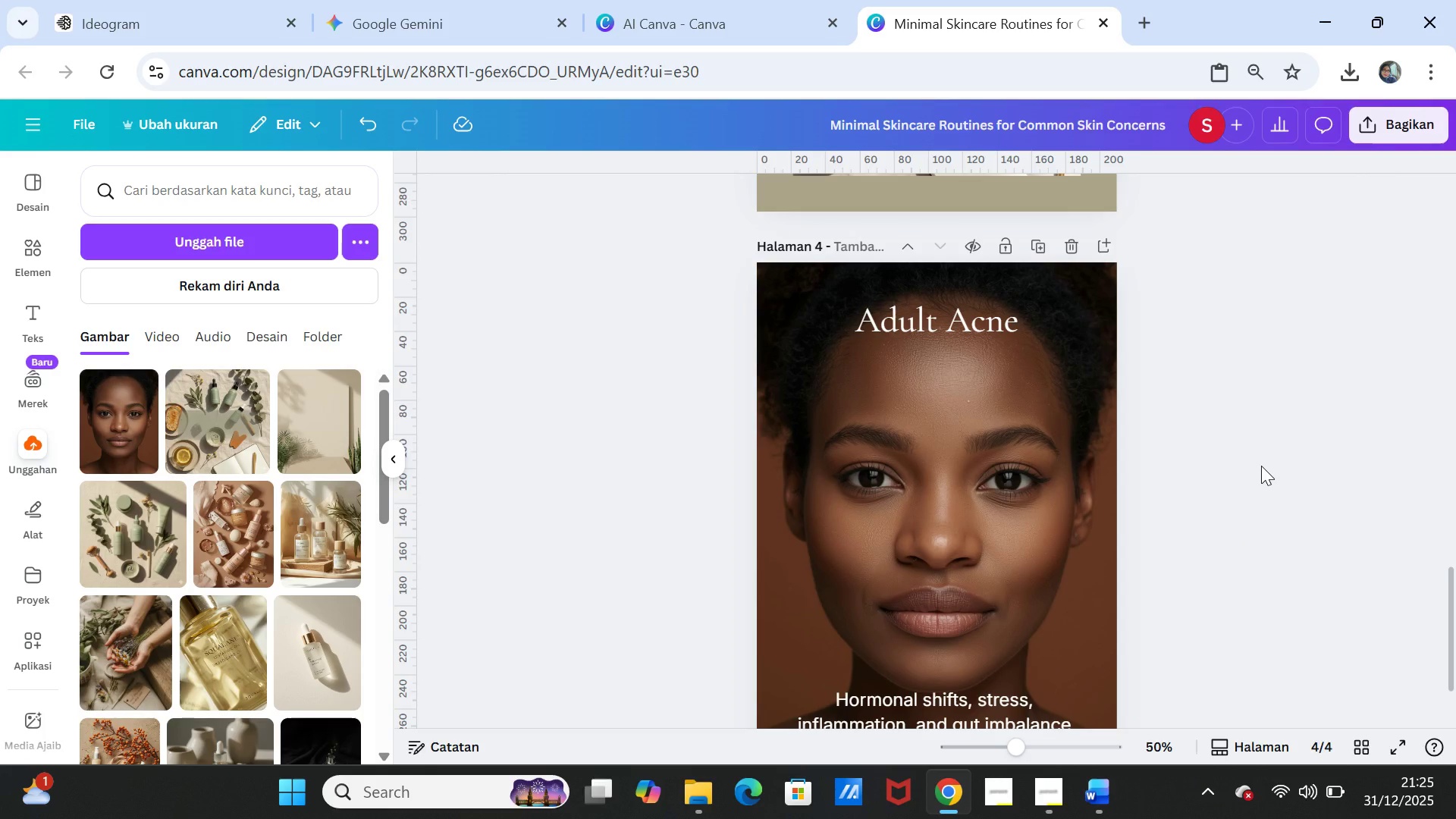 
scroll: coordinate [1261, 466], scroll_direction: down, amount: 2.0
 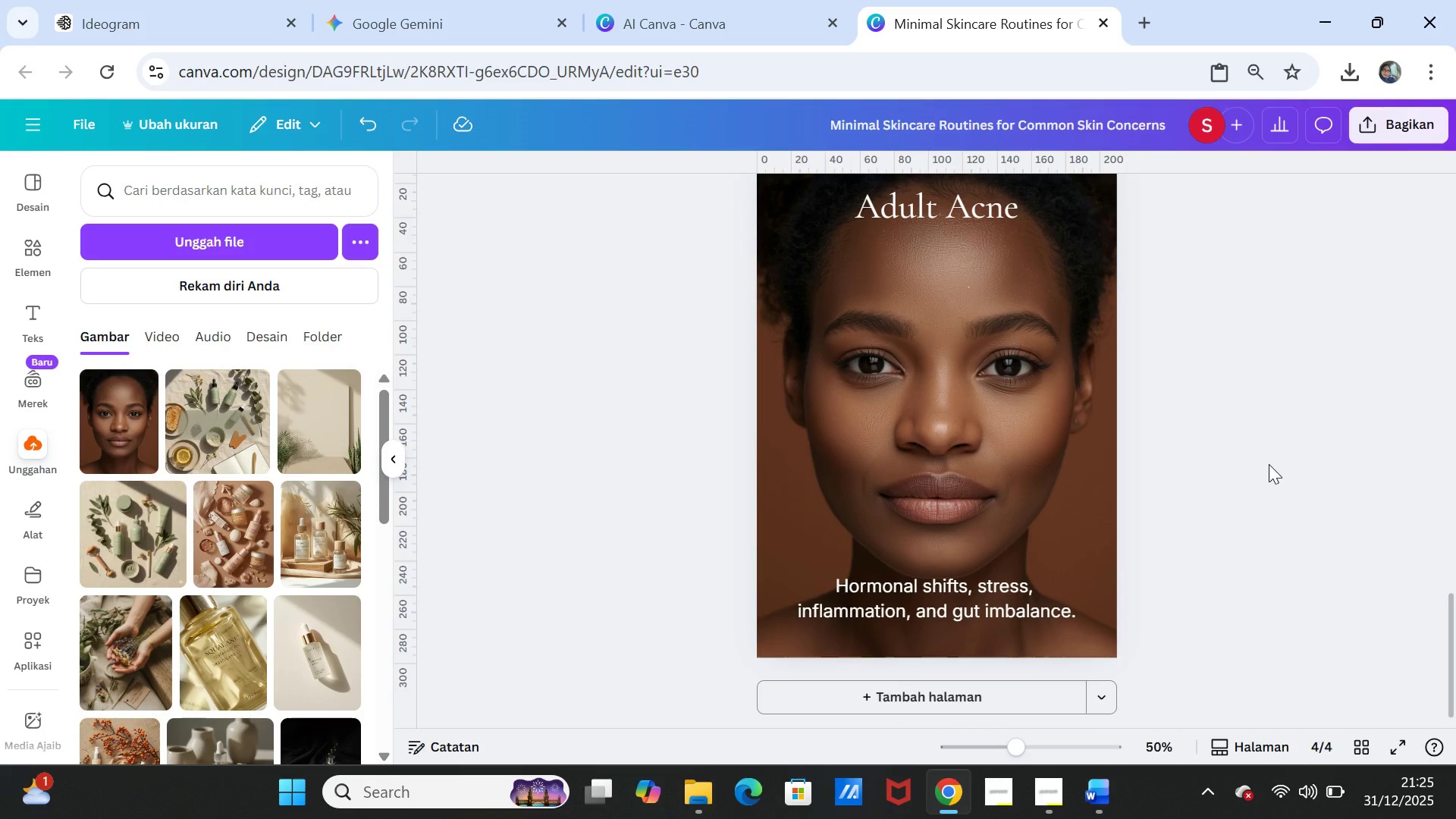 
scroll: coordinate [1269, 464], scroll_direction: up, amount: 1.0
 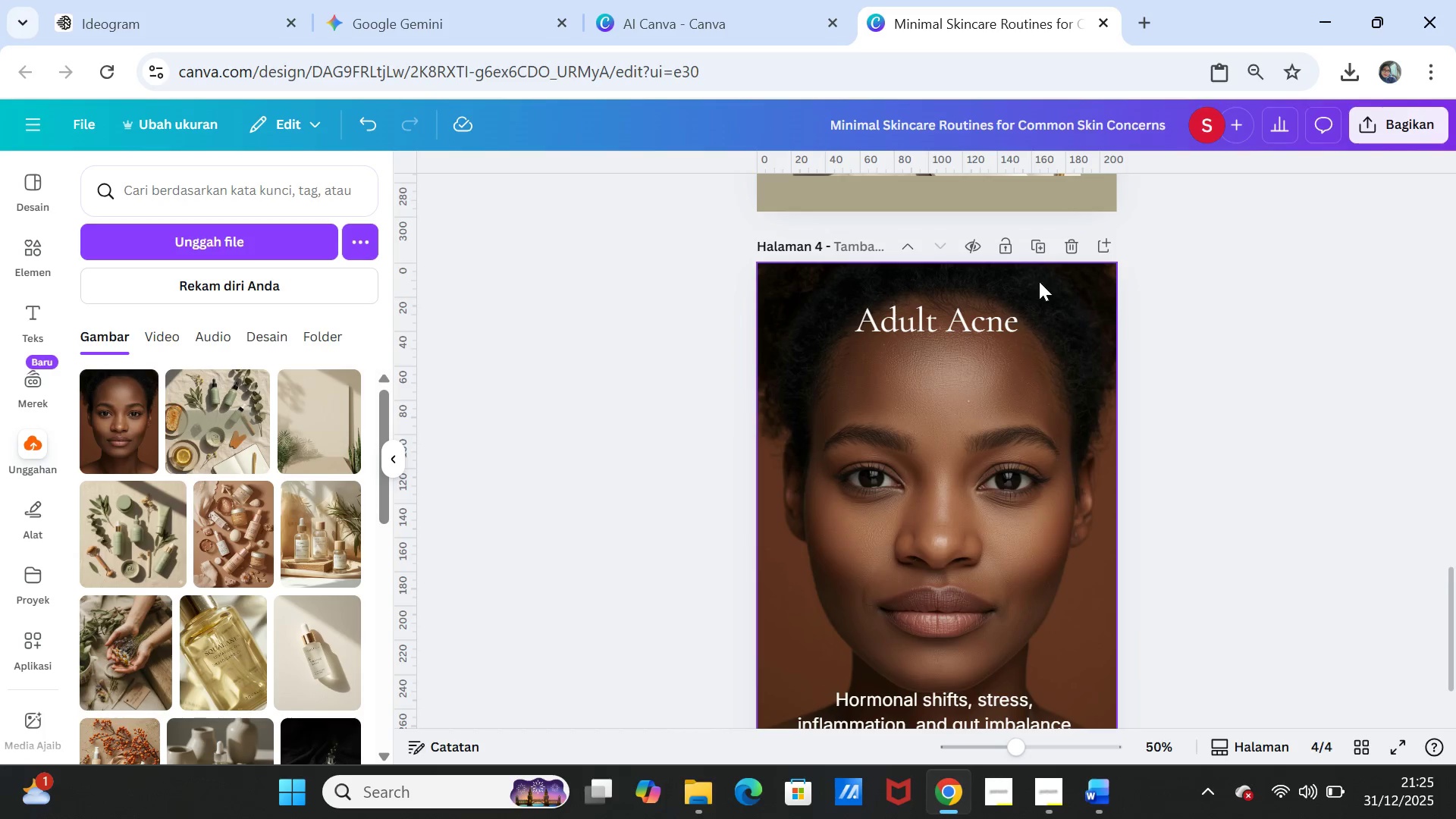 
left_click([1033, 252])
 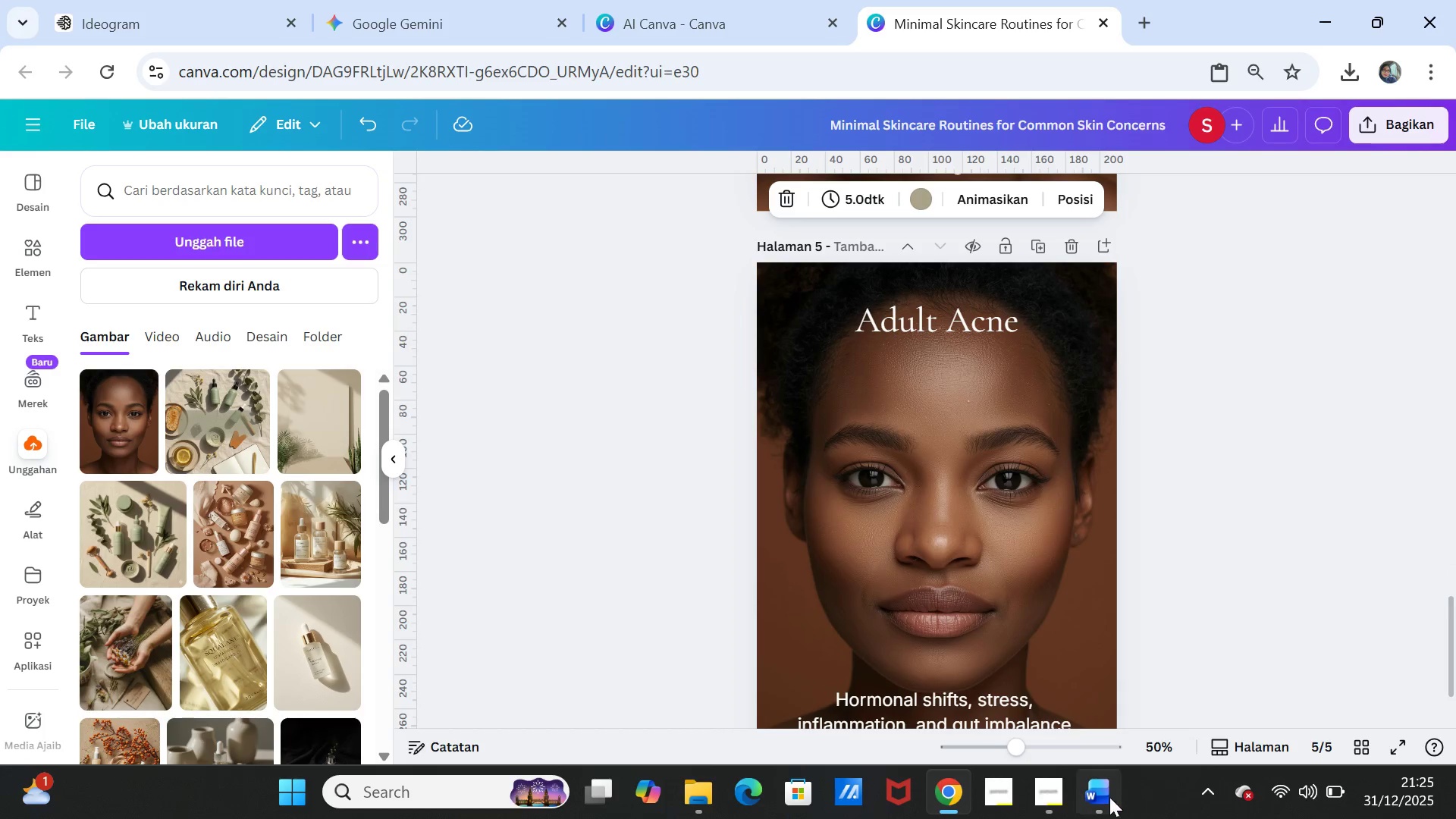 
left_click_drag(start_coordinate=[1087, 632], to_coordinate=[1089, 788])
 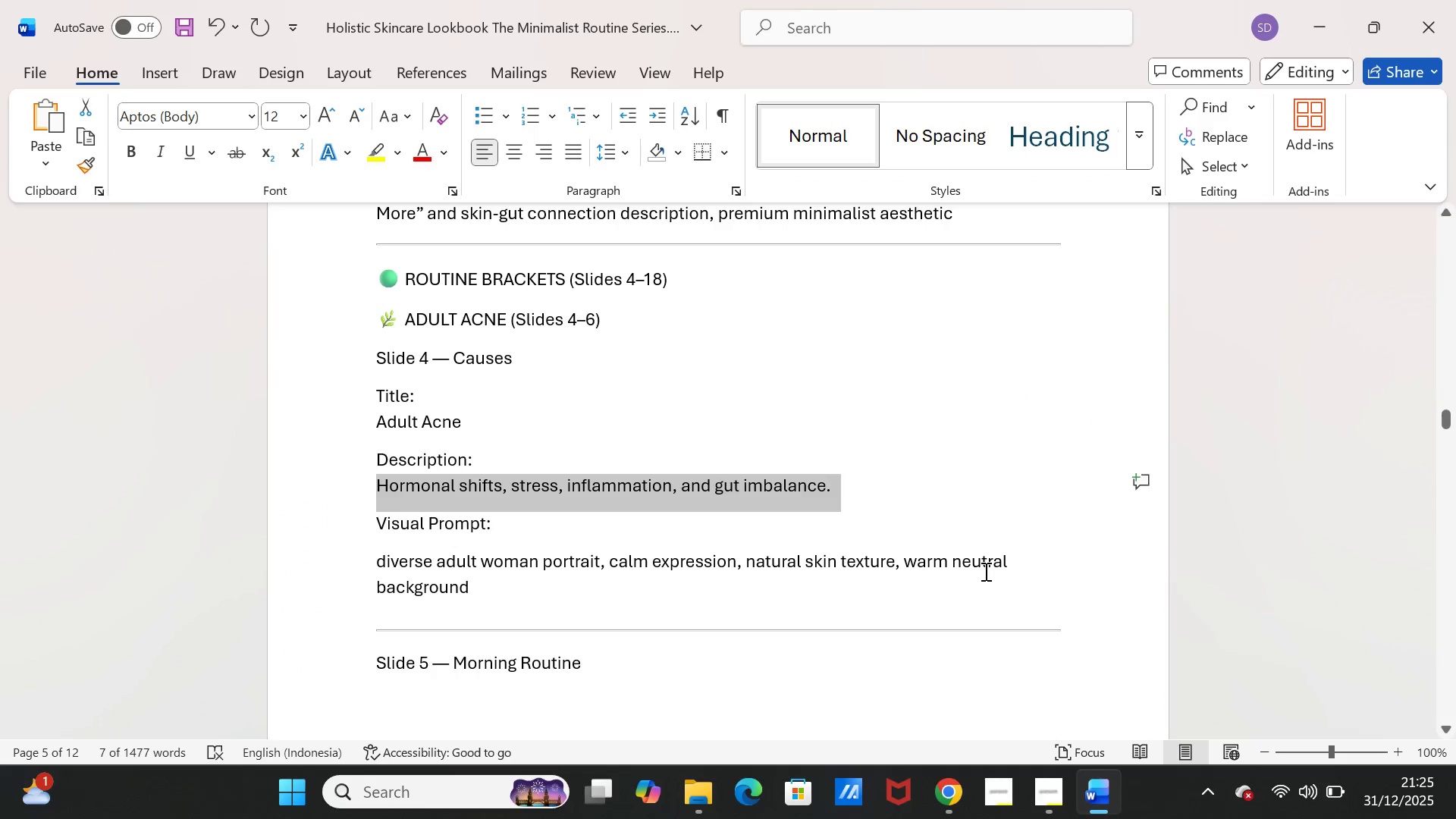 
key(Delete)
 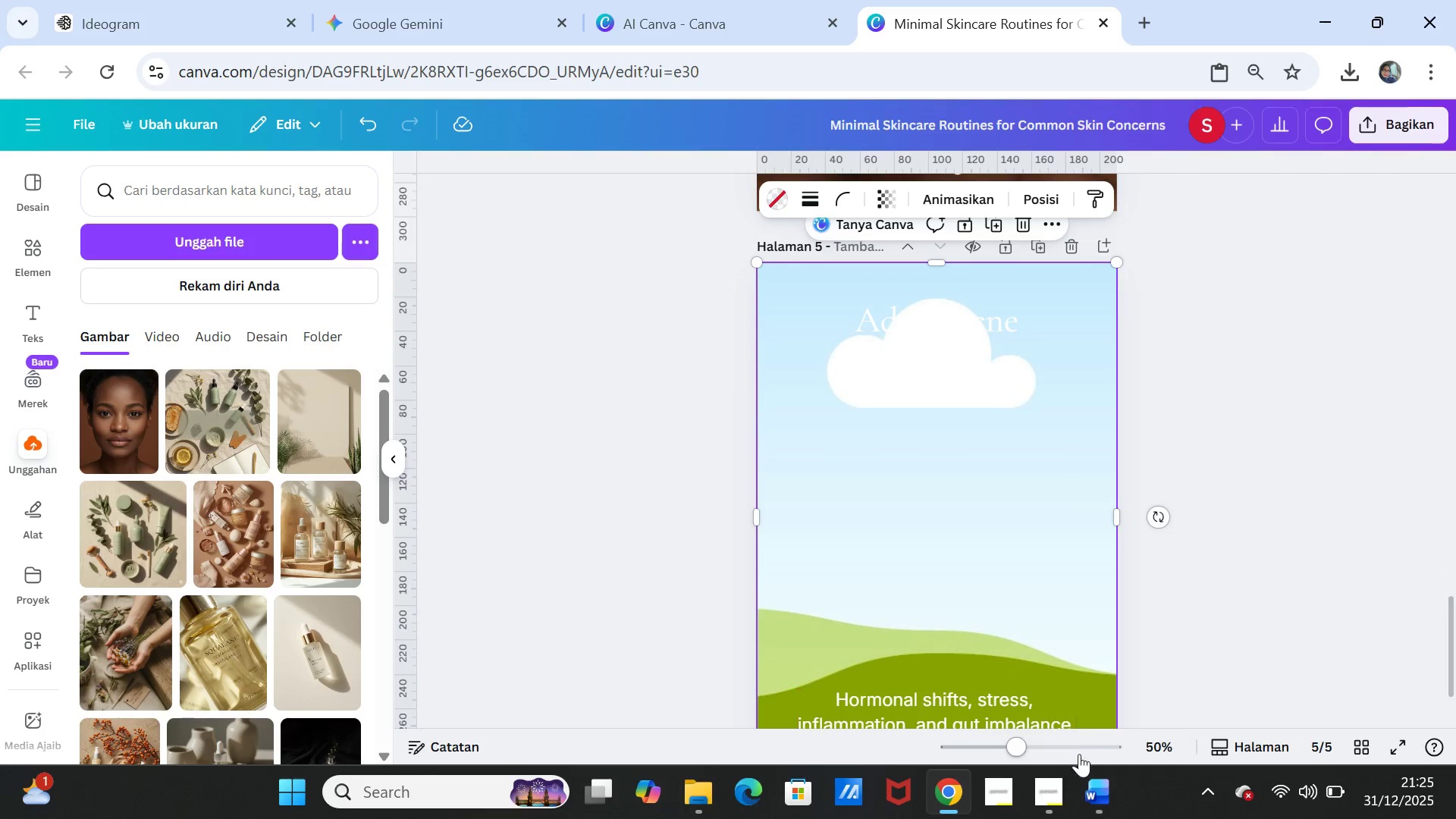 
left_click([1089, 788])
 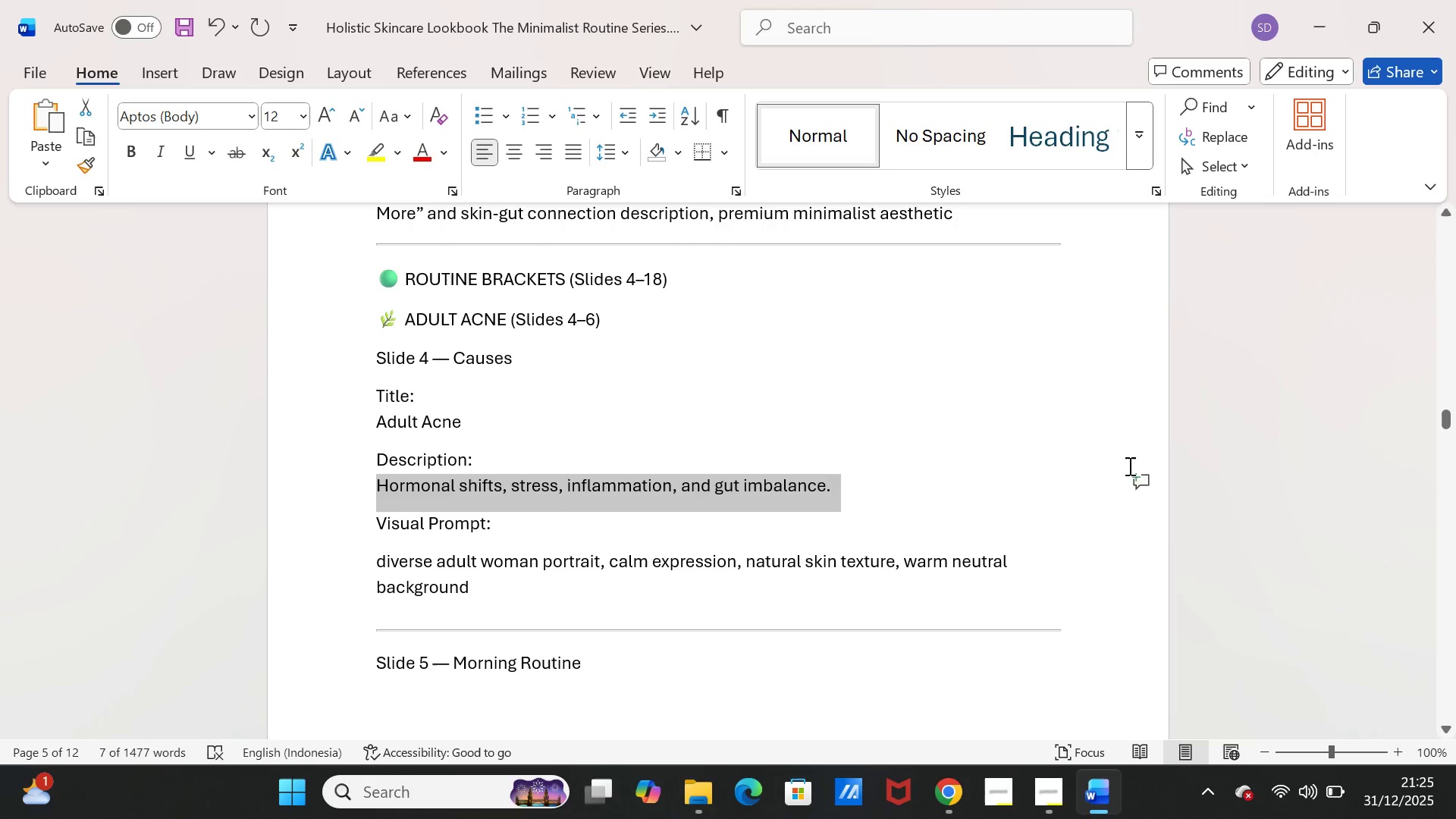 
scroll: coordinate [1079, 515], scroll_direction: up, amount: 64.0
 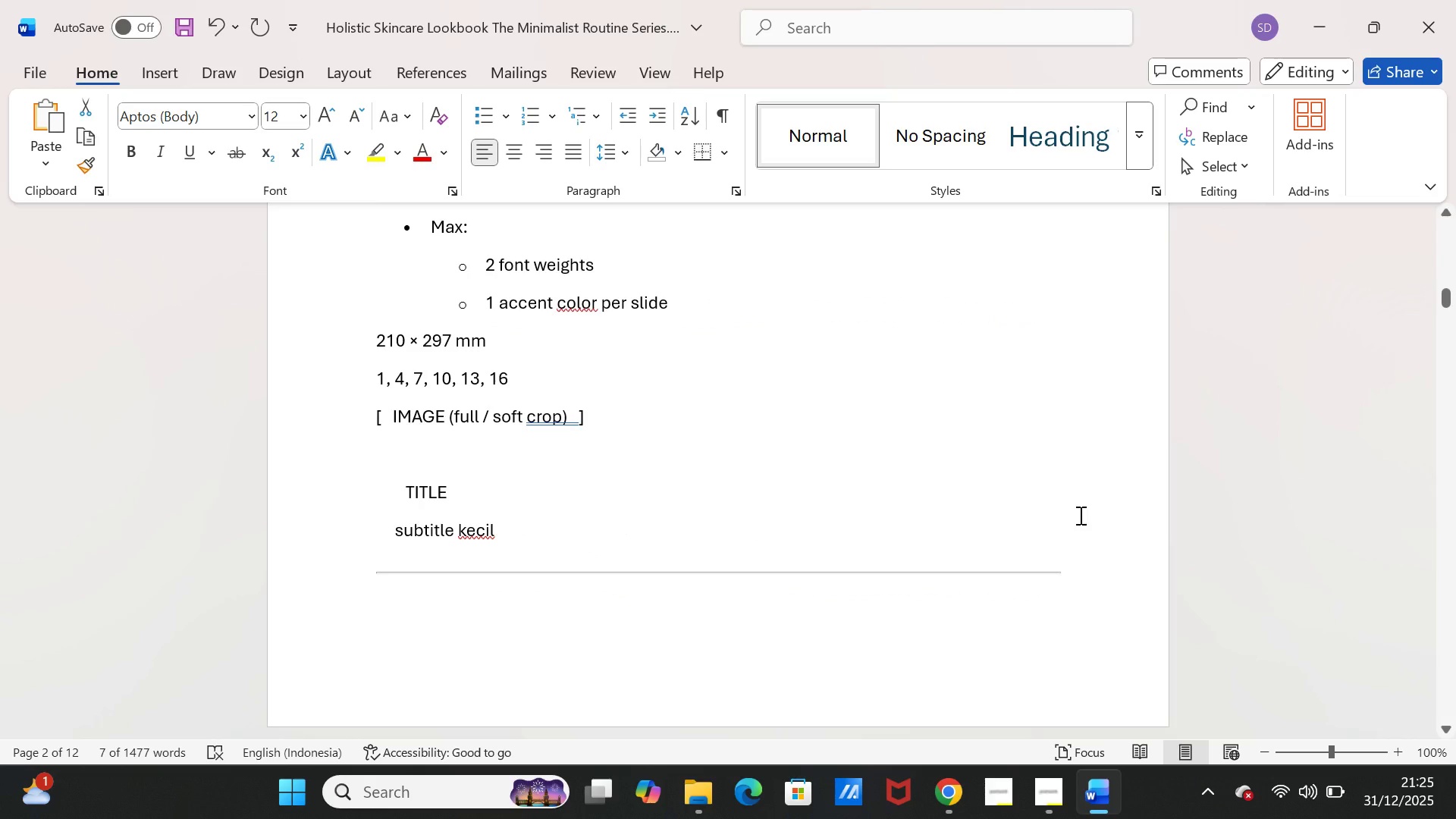 
scroll: coordinate [1079, 515], scroll_direction: down, amount: 17.0
 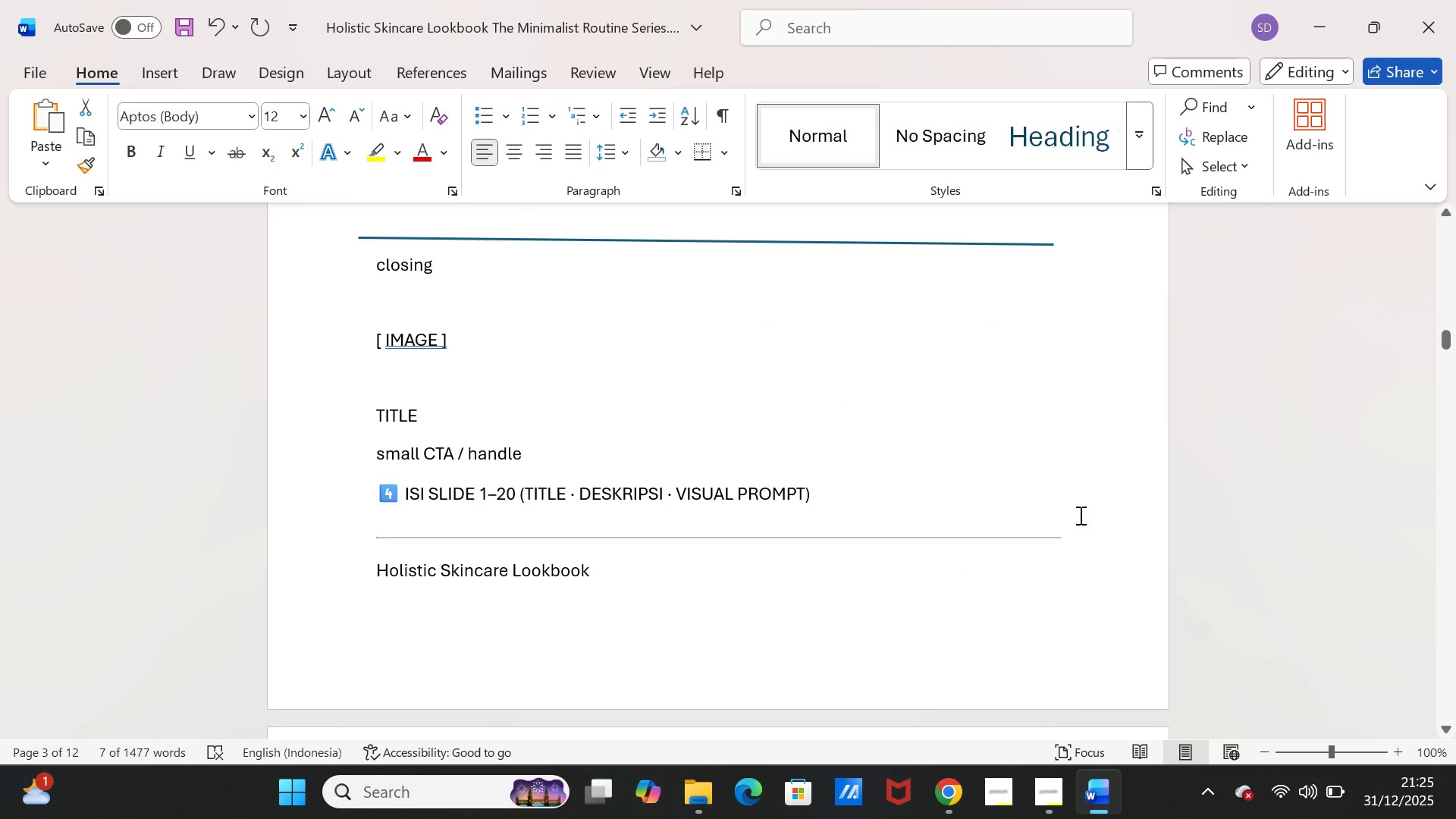 
scroll: coordinate [1079, 515], scroll_direction: up, amount: 14.0
 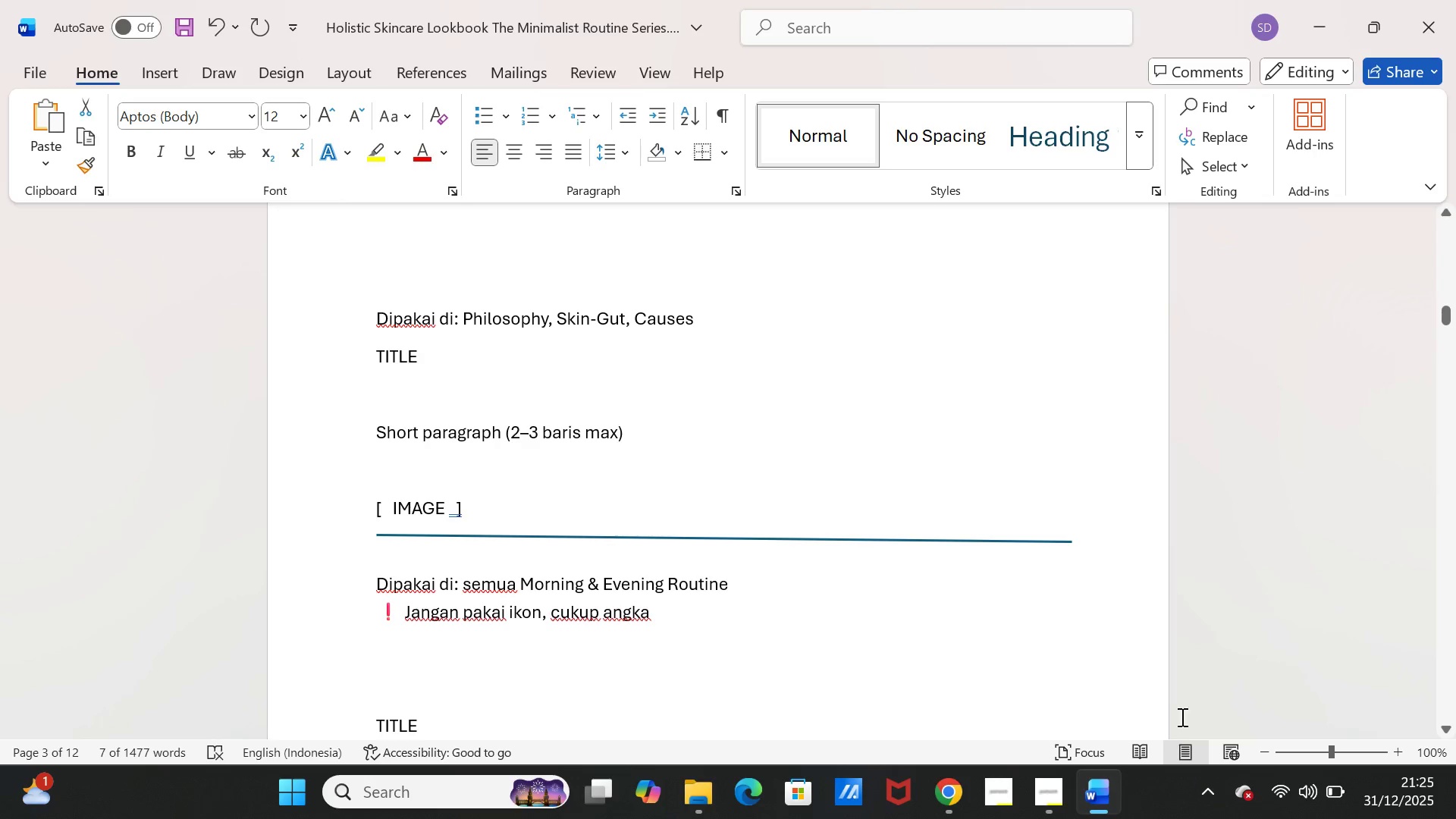 
left_click([1109, 802])
 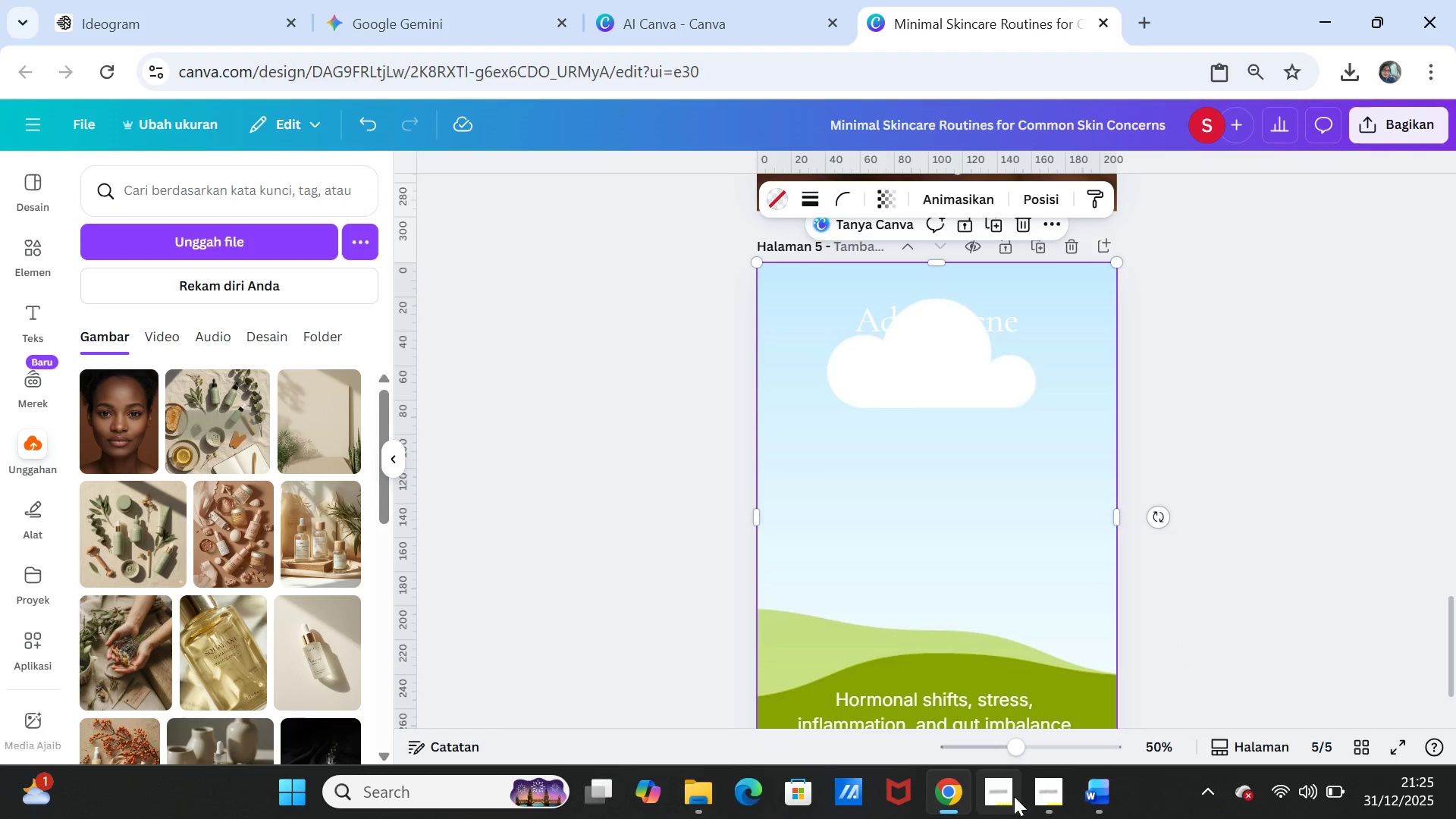 
left_click([1094, 795])
 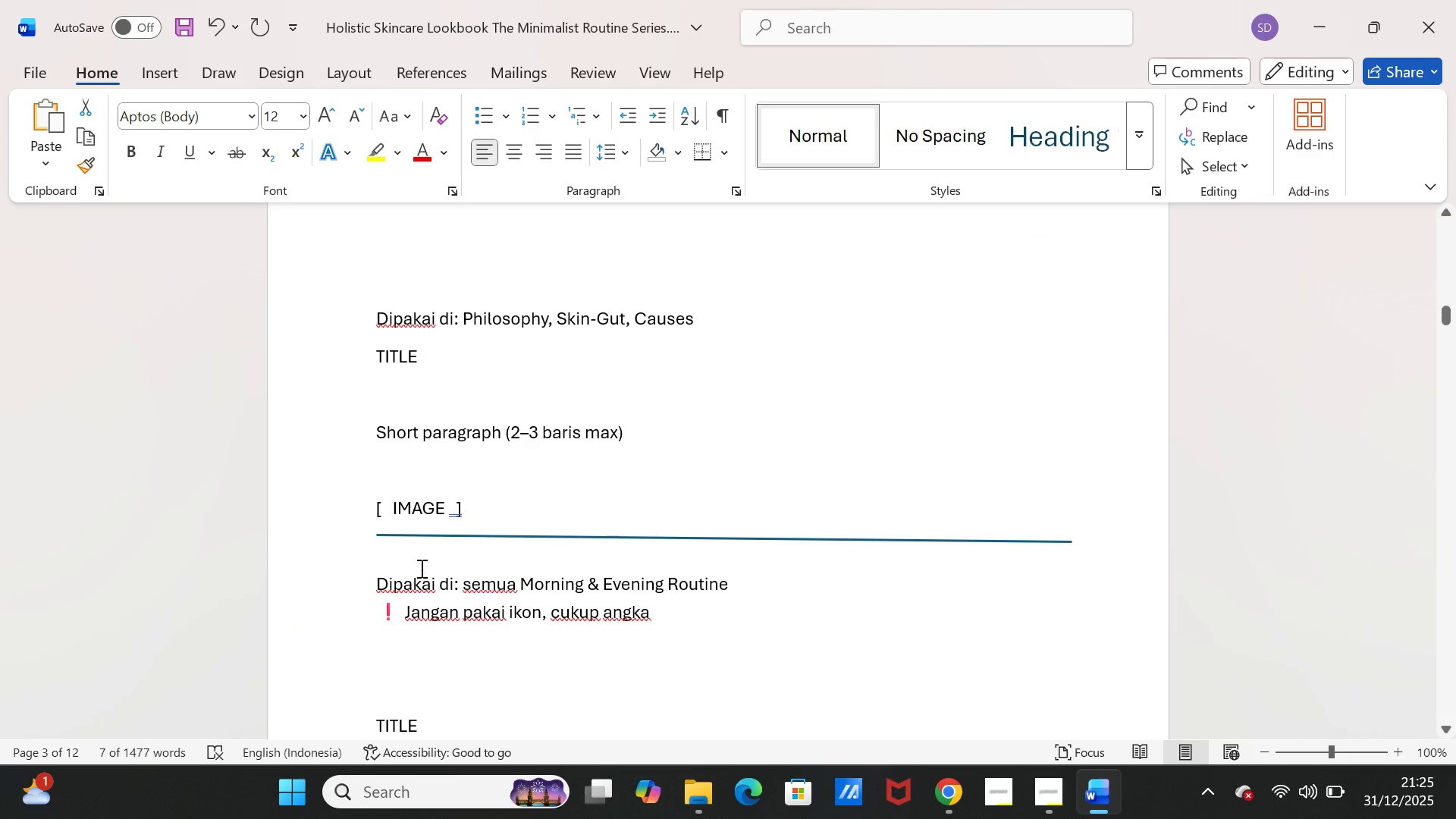 
scroll: coordinate [460, 644], scroll_direction: down, amount: 52.0
 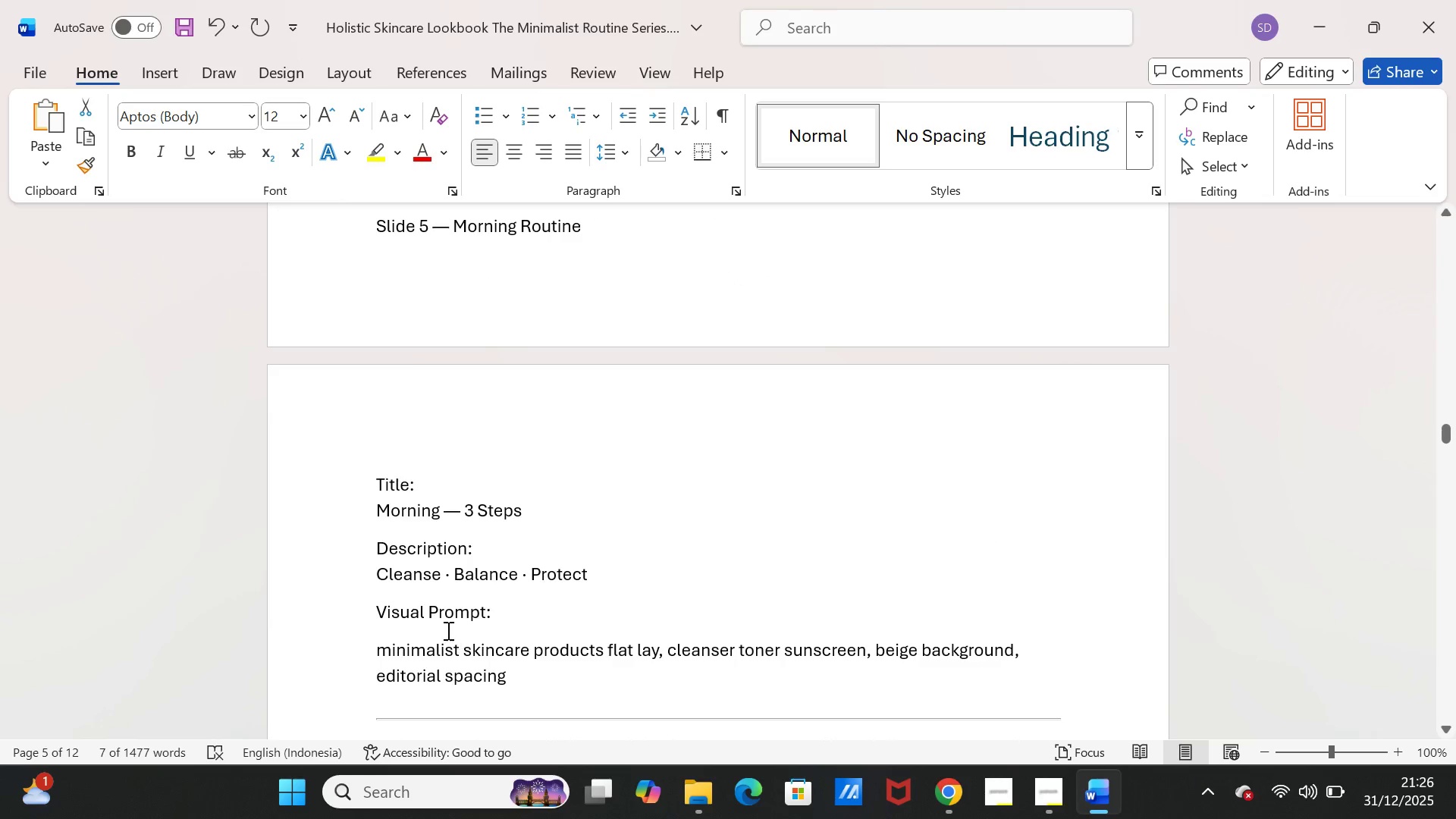 
scroll: coordinate [414, 630], scroll_direction: up, amount: 3.0
 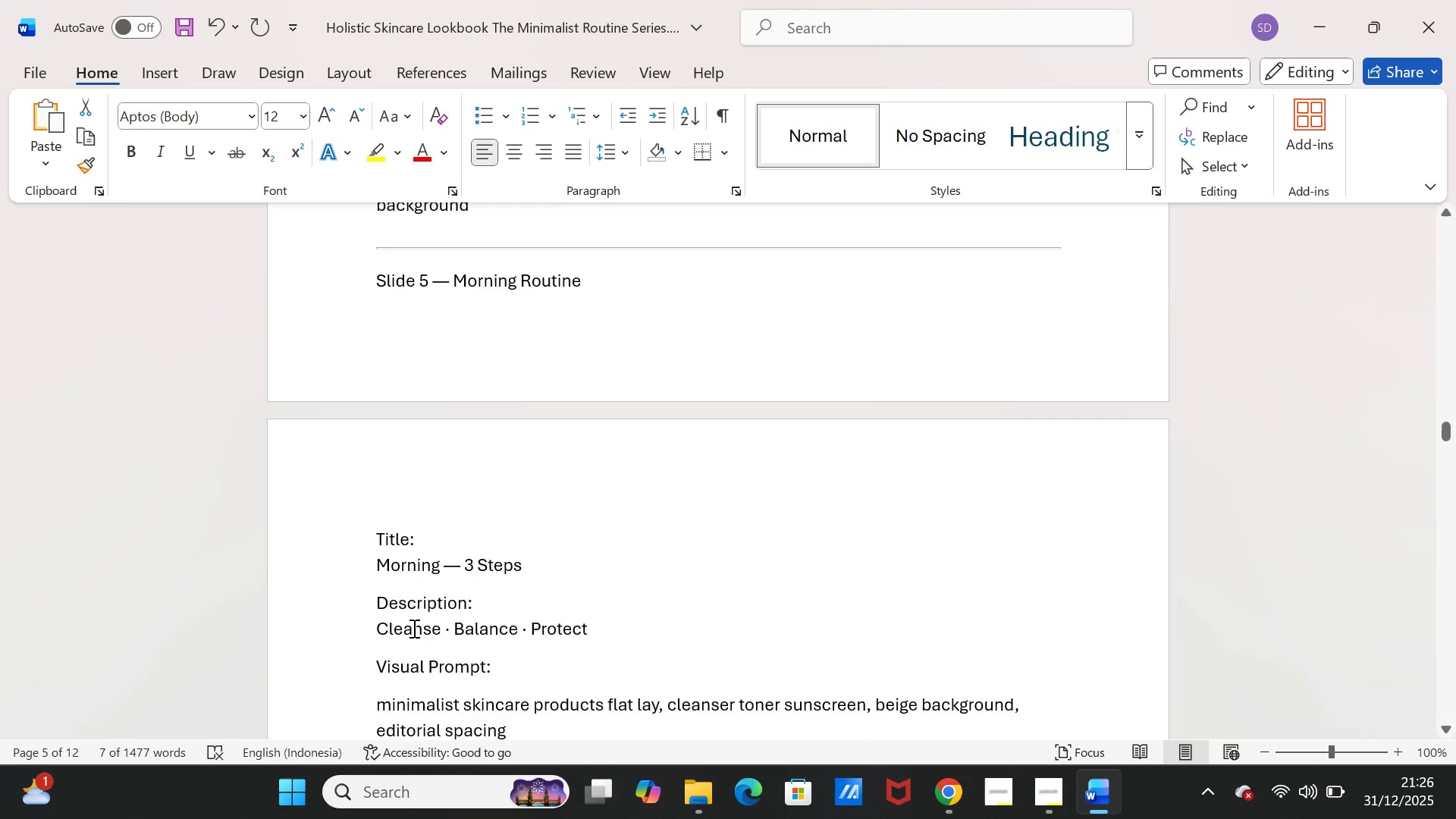 
scroll: coordinate [413, 628], scroll_direction: down, amount: 4.0
 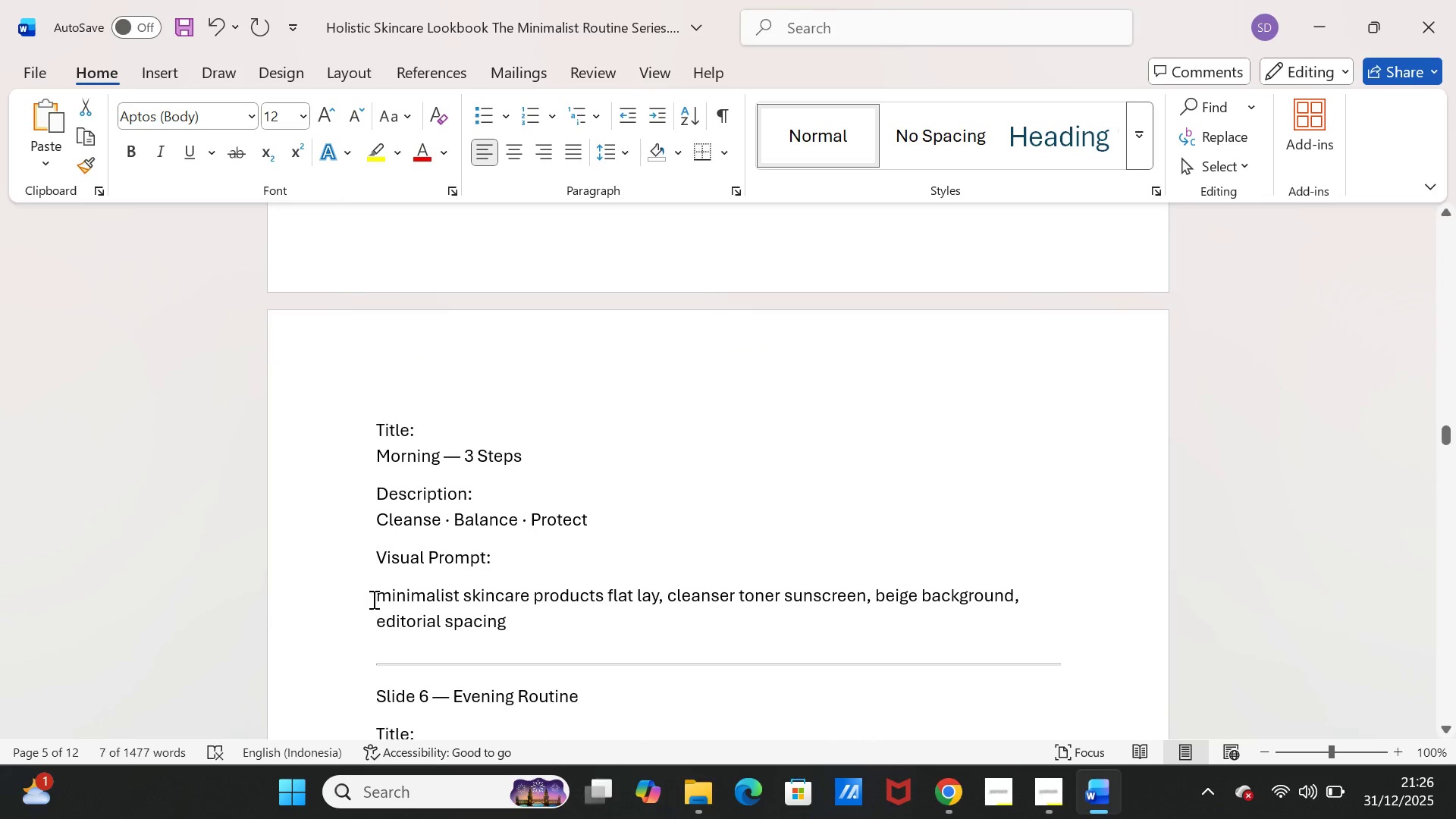 
left_click_drag(start_coordinate=[372, 599], to_coordinate=[501, 611])
 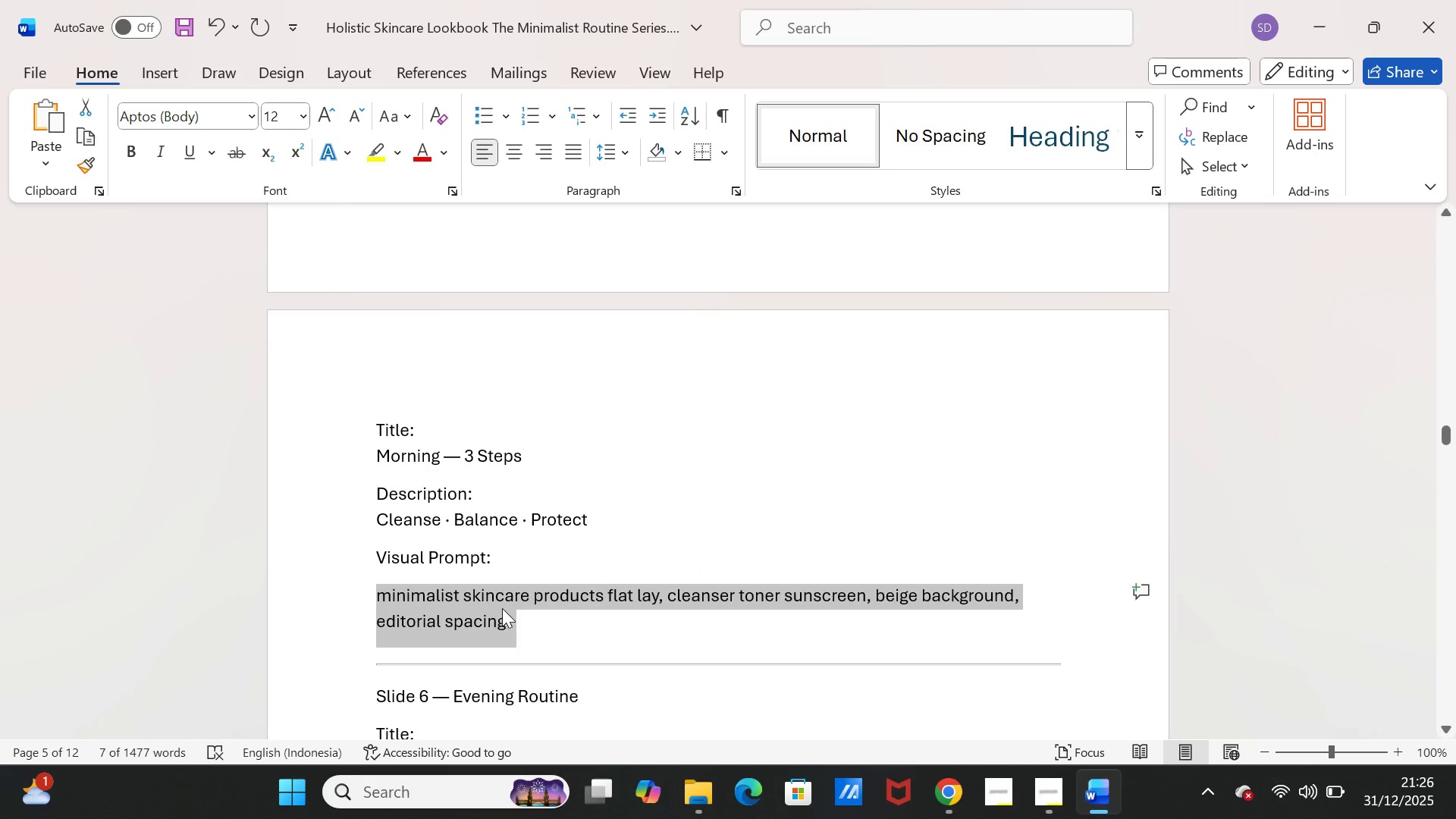 
key(Control+C)
 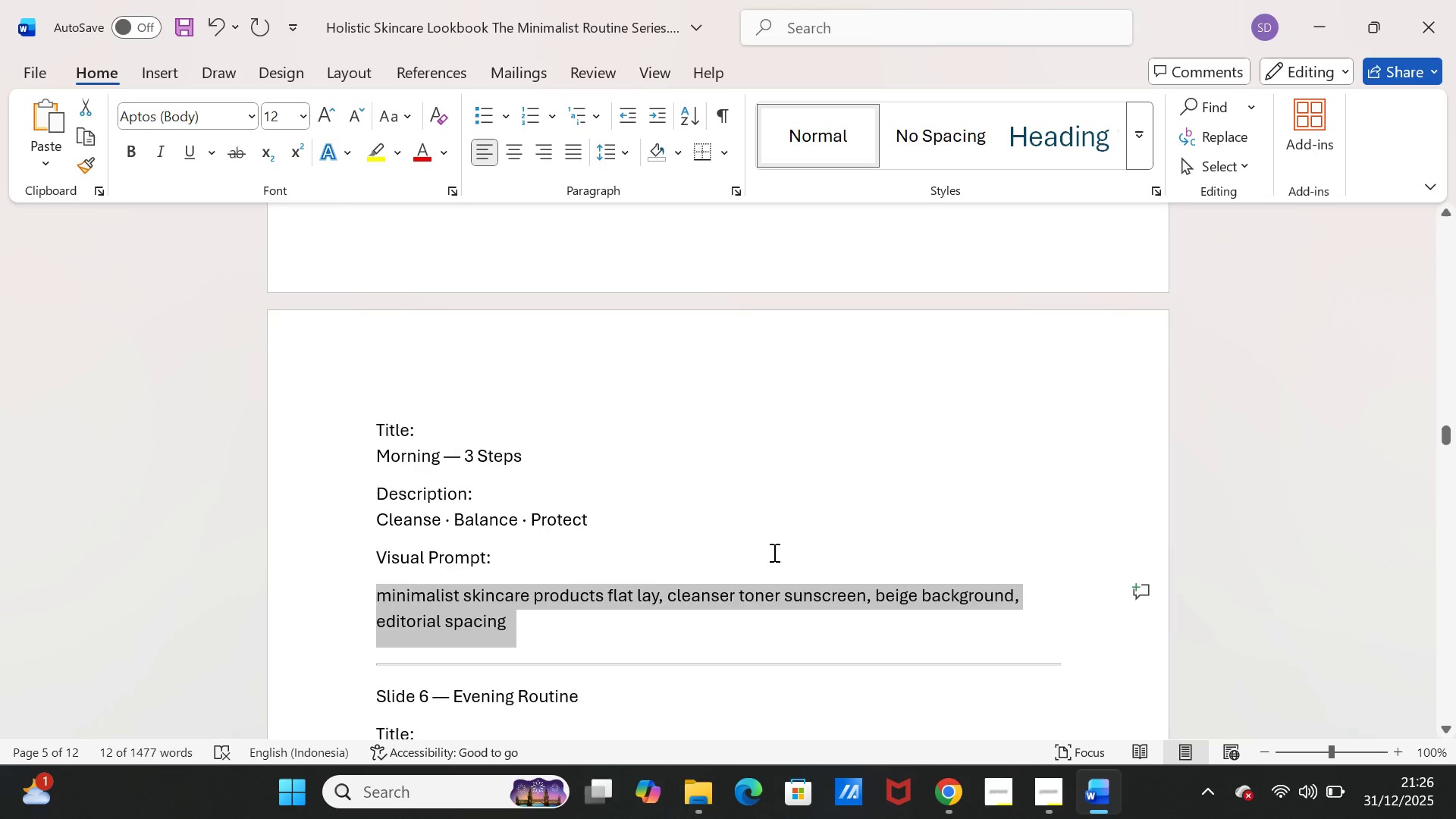 
scroll: coordinate [770, 548], scroll_direction: up, amount: 67.0
 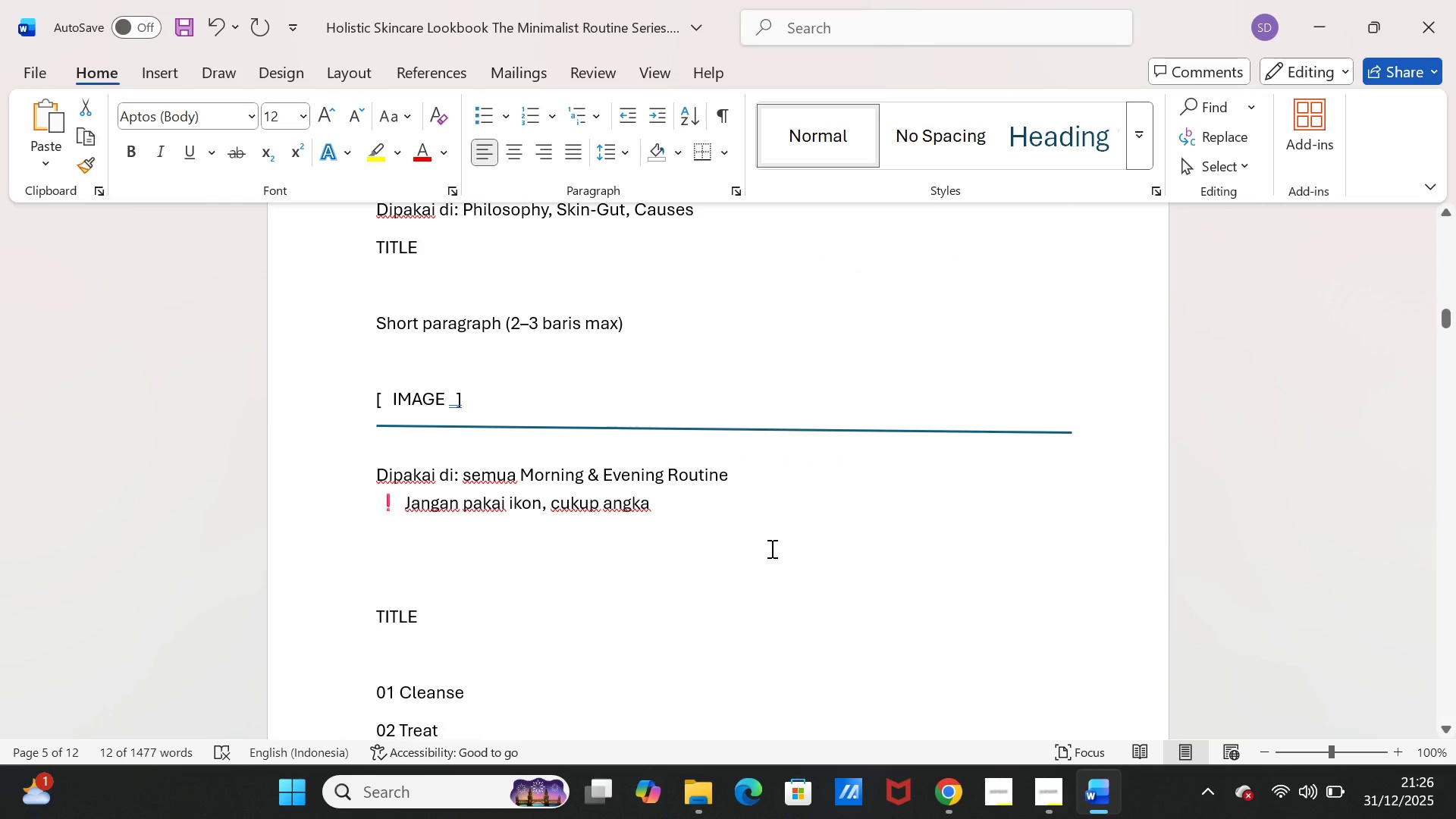 
scroll: coordinate [770, 548], scroll_direction: down, amount: 5.0
 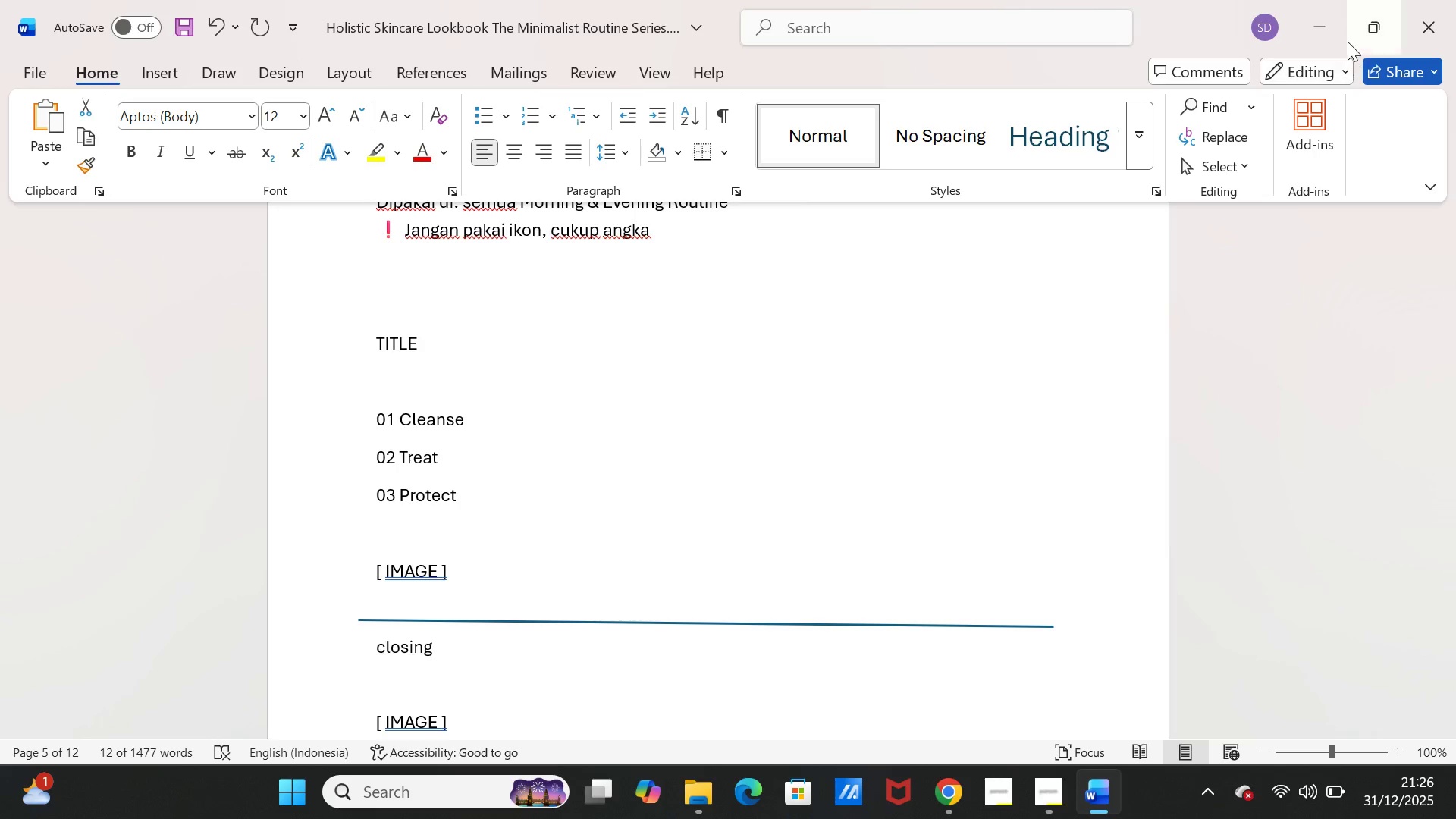 
left_click([1328, 14])
 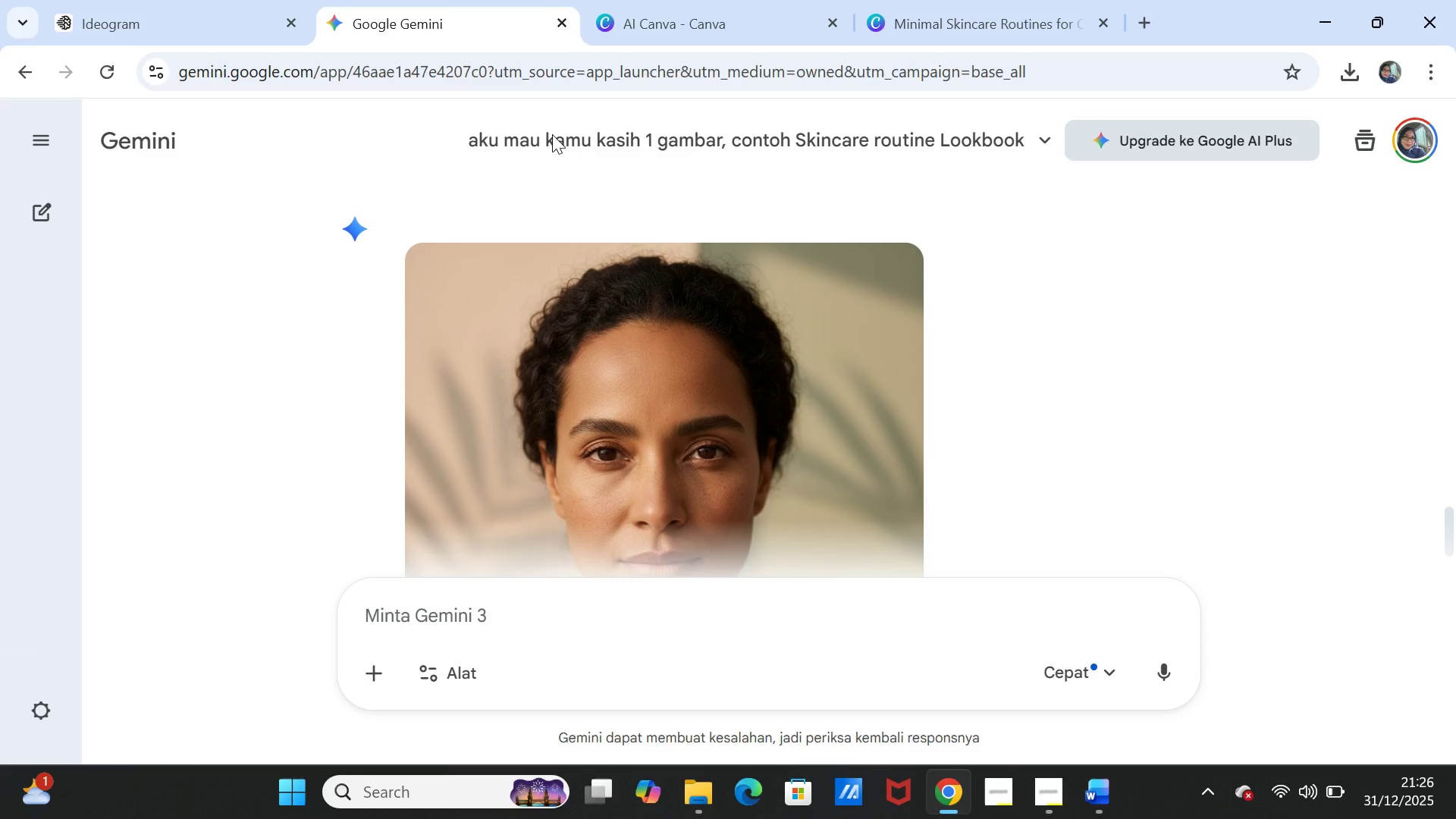 
left_click([604, 622])
 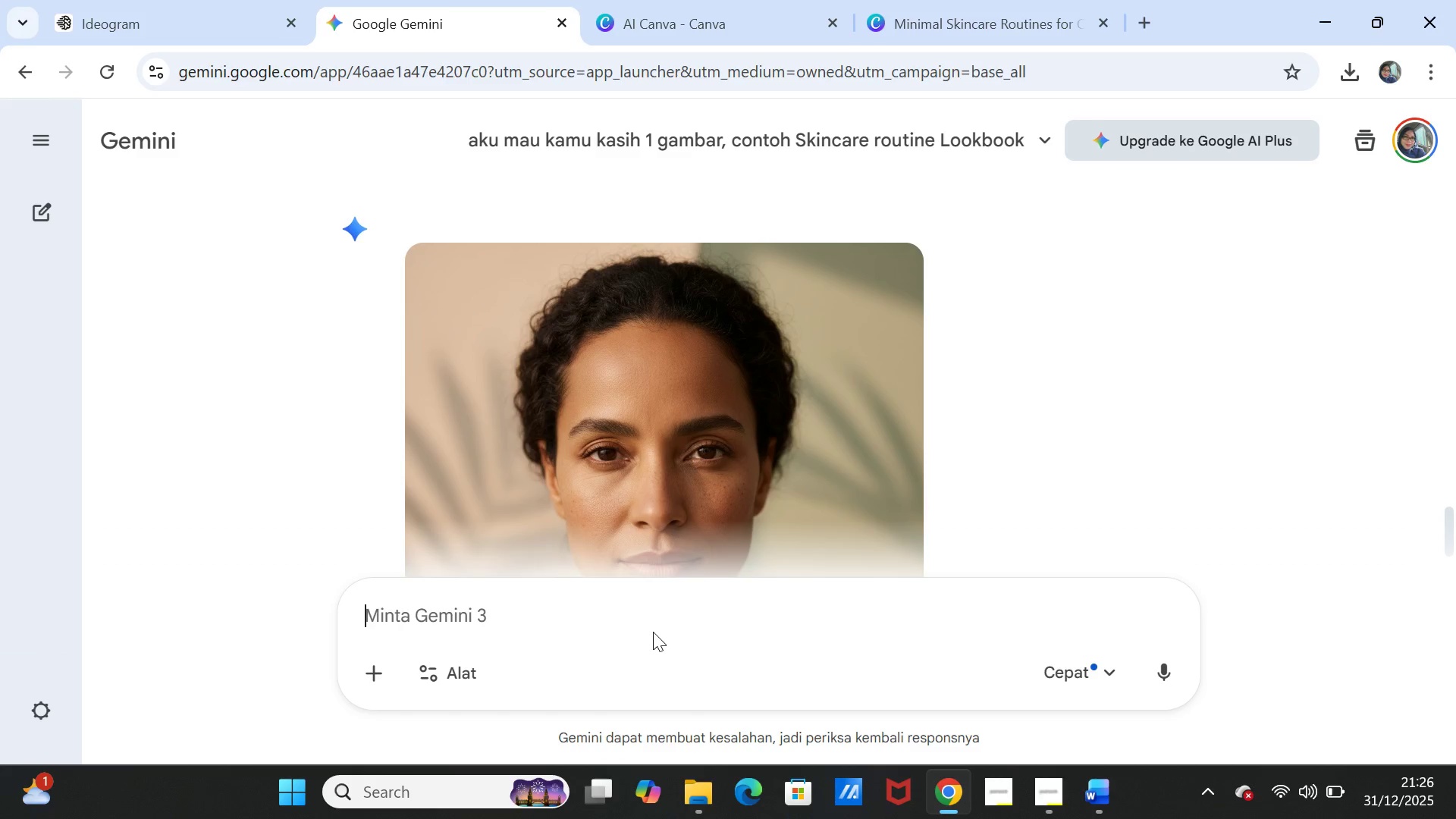 
key(Control+V)
 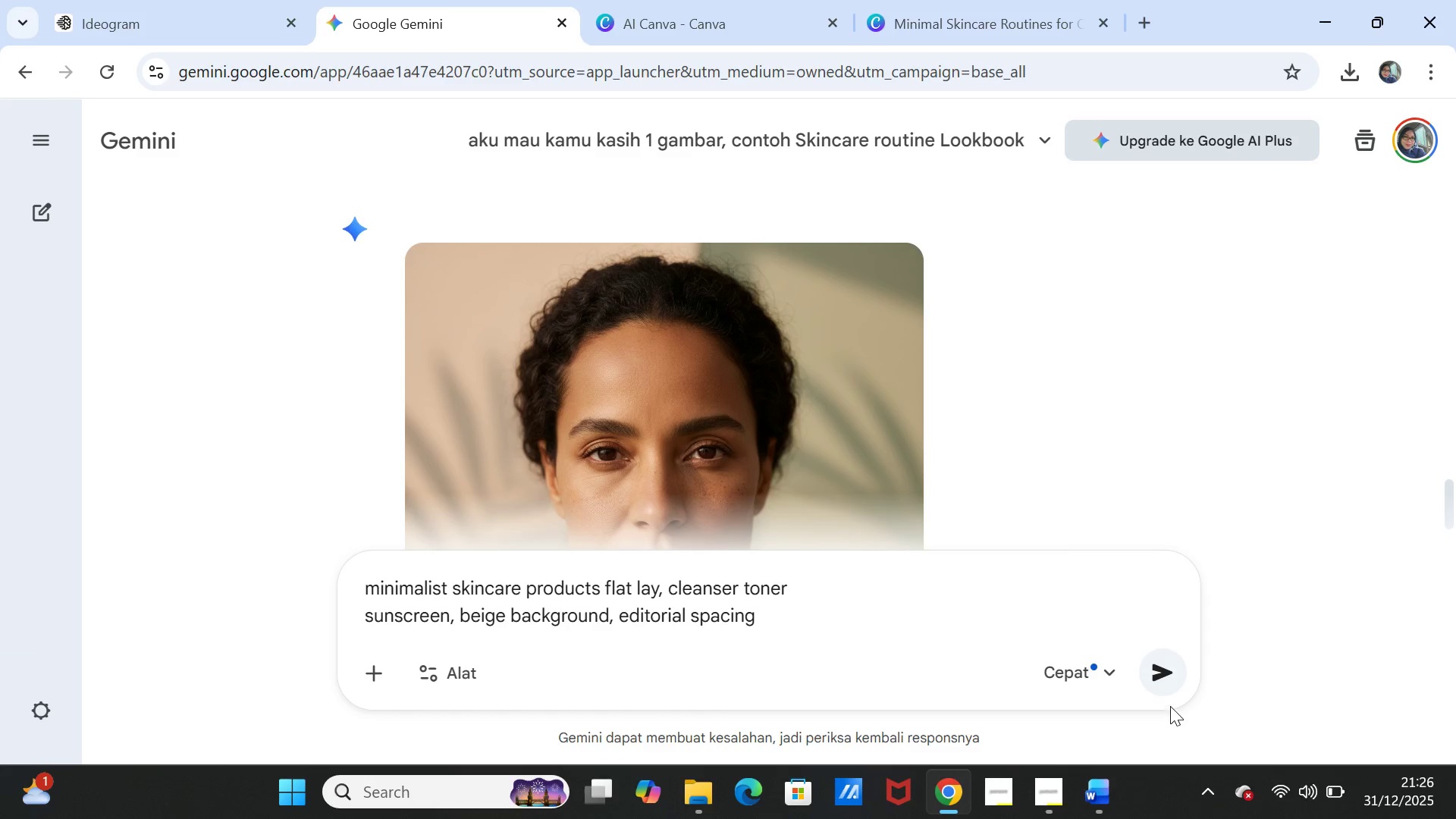 
left_click([1153, 672])
 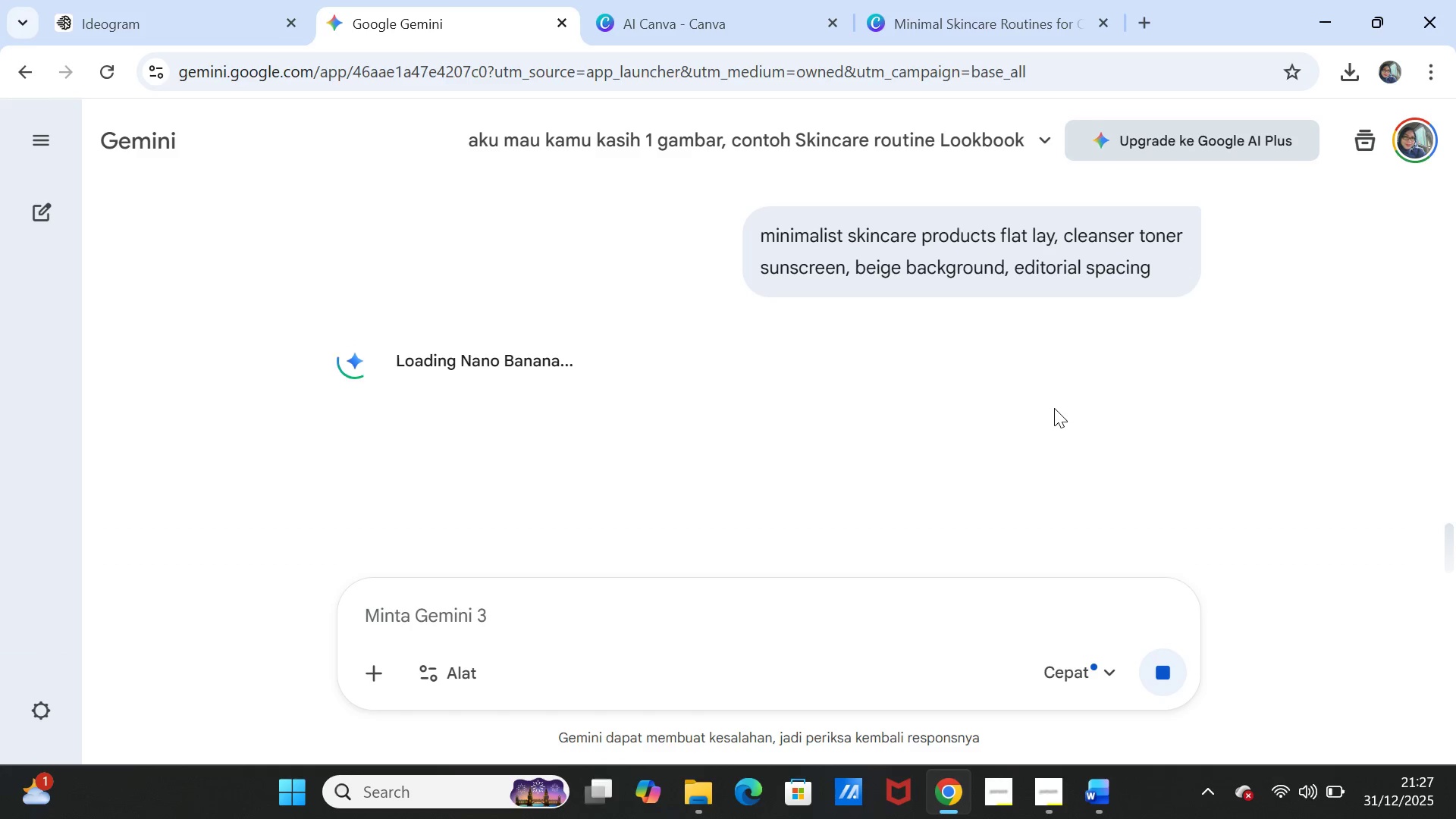 
wait(42.06)
 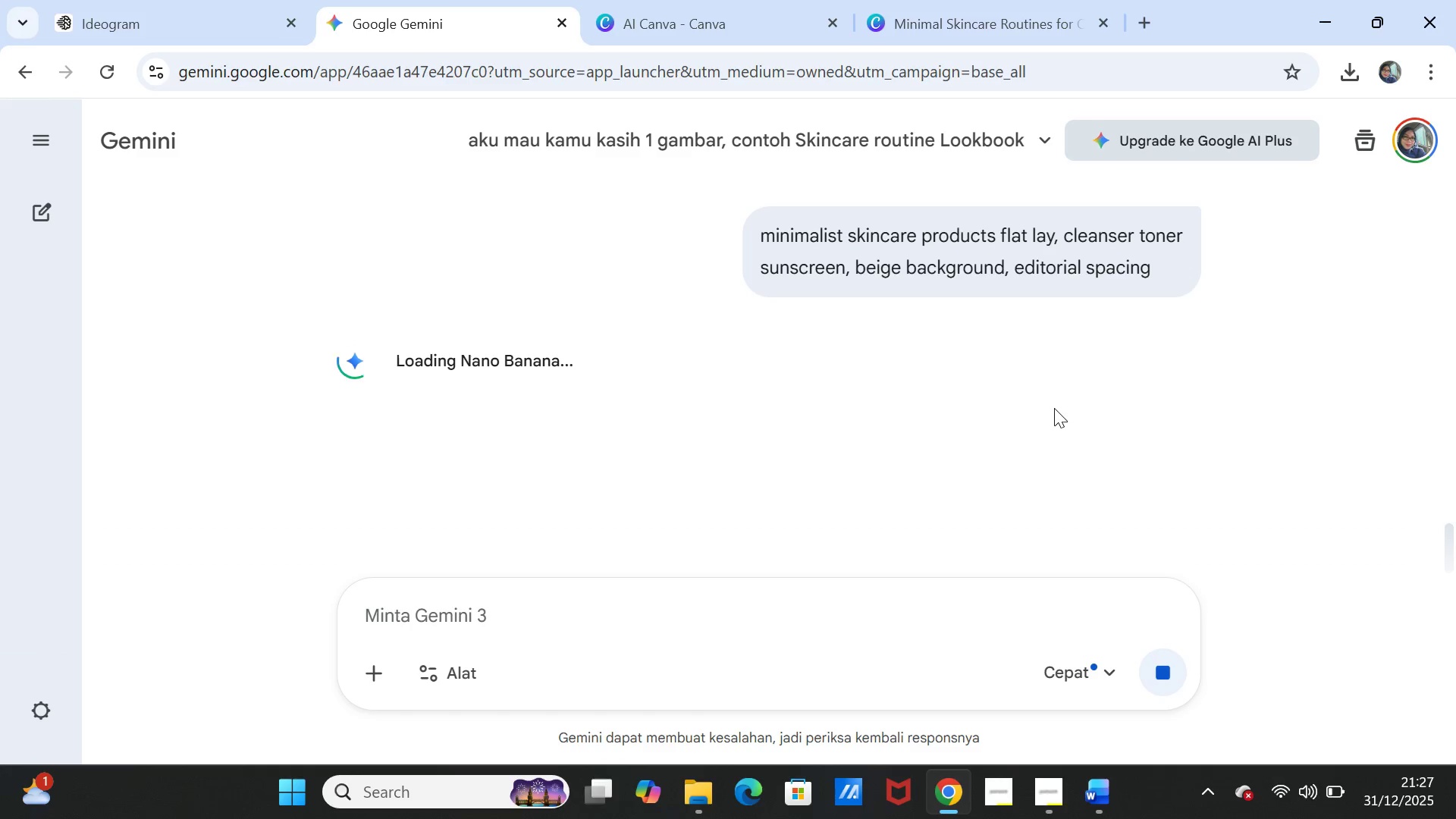 
scroll: coordinate [1025, 354], scroll_direction: down, amount: 4.0
 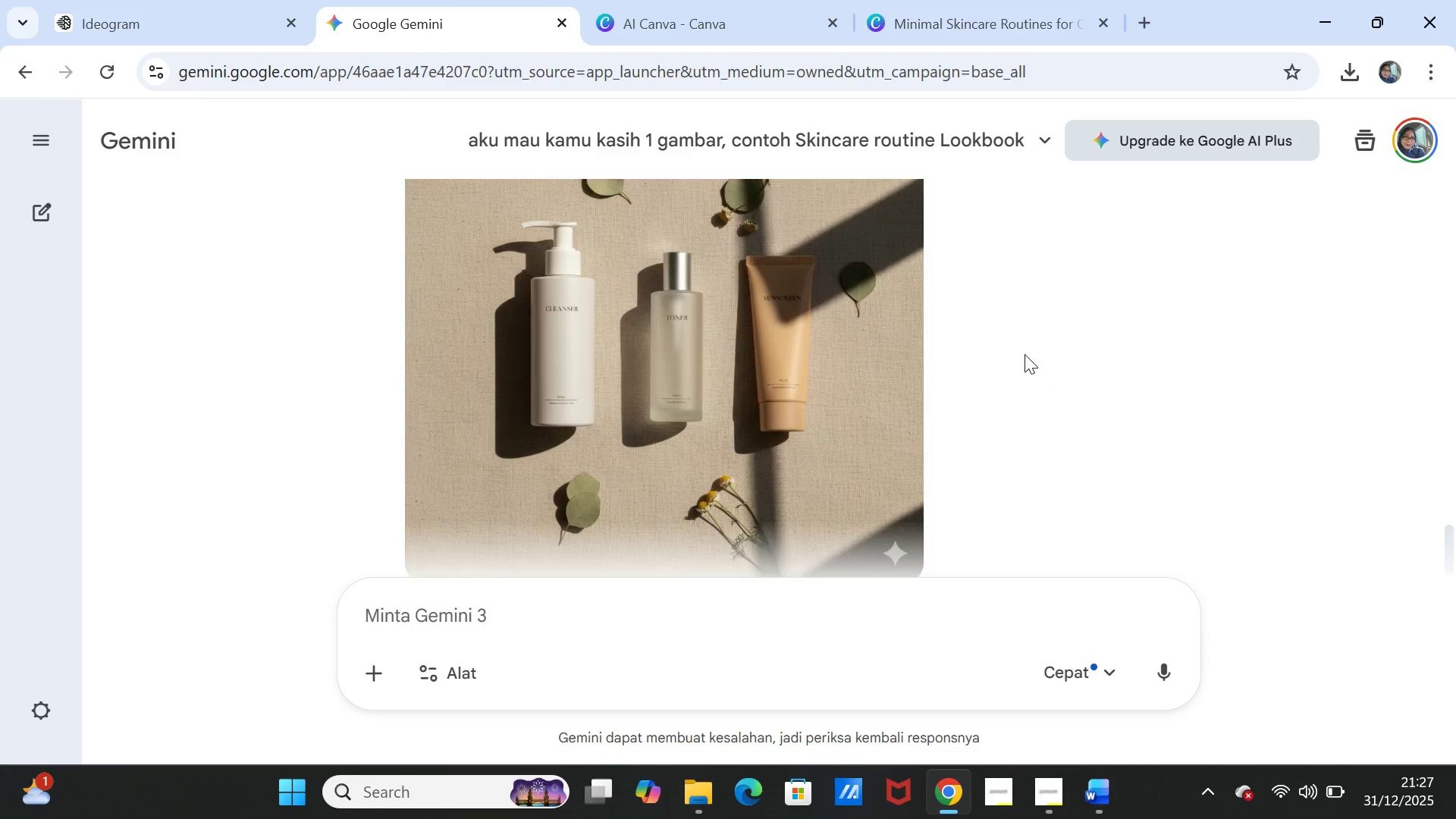 
scroll: coordinate [971, 433], scroll_direction: up, amount: 2.0
 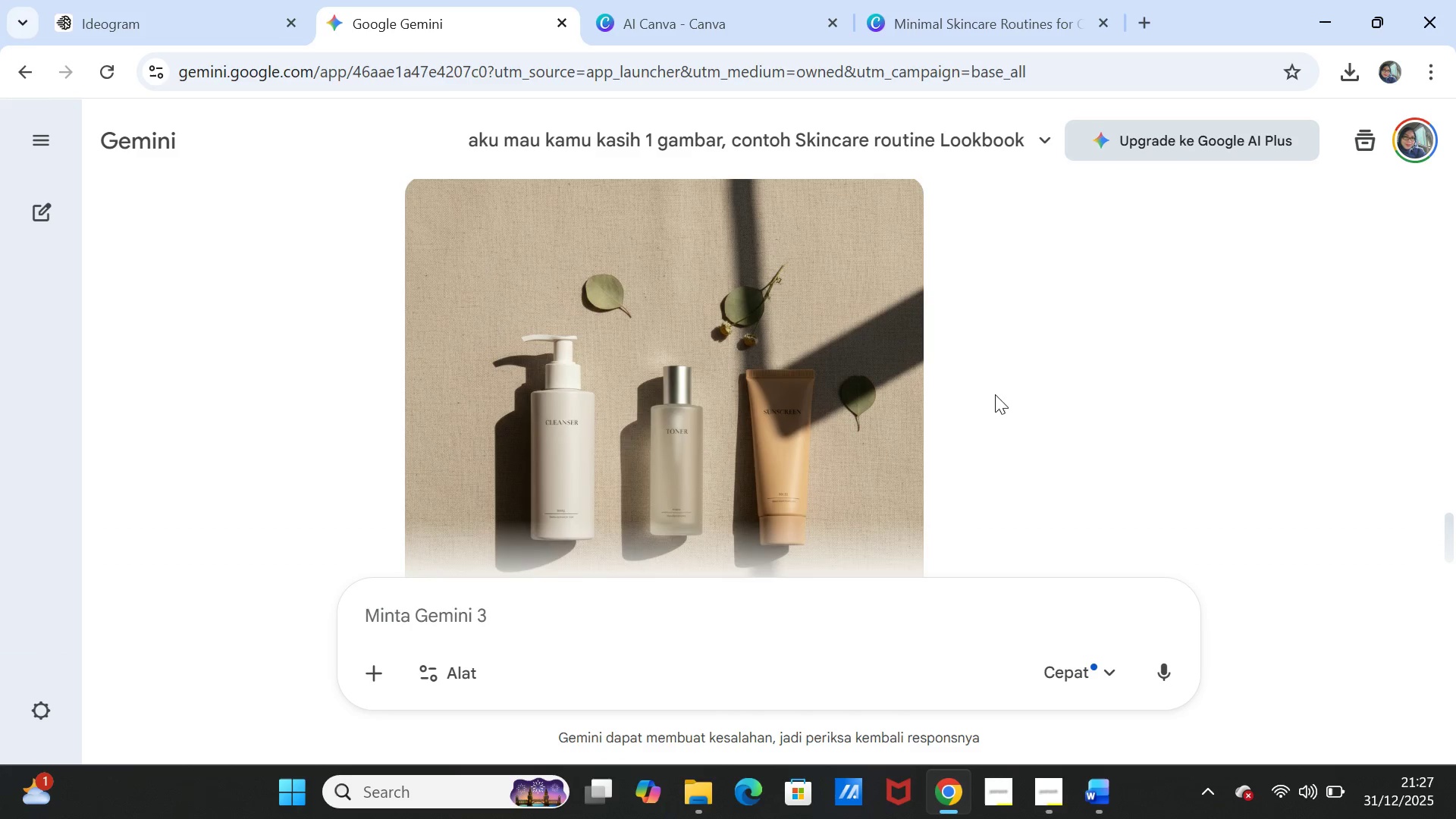 
wait(6.11)
 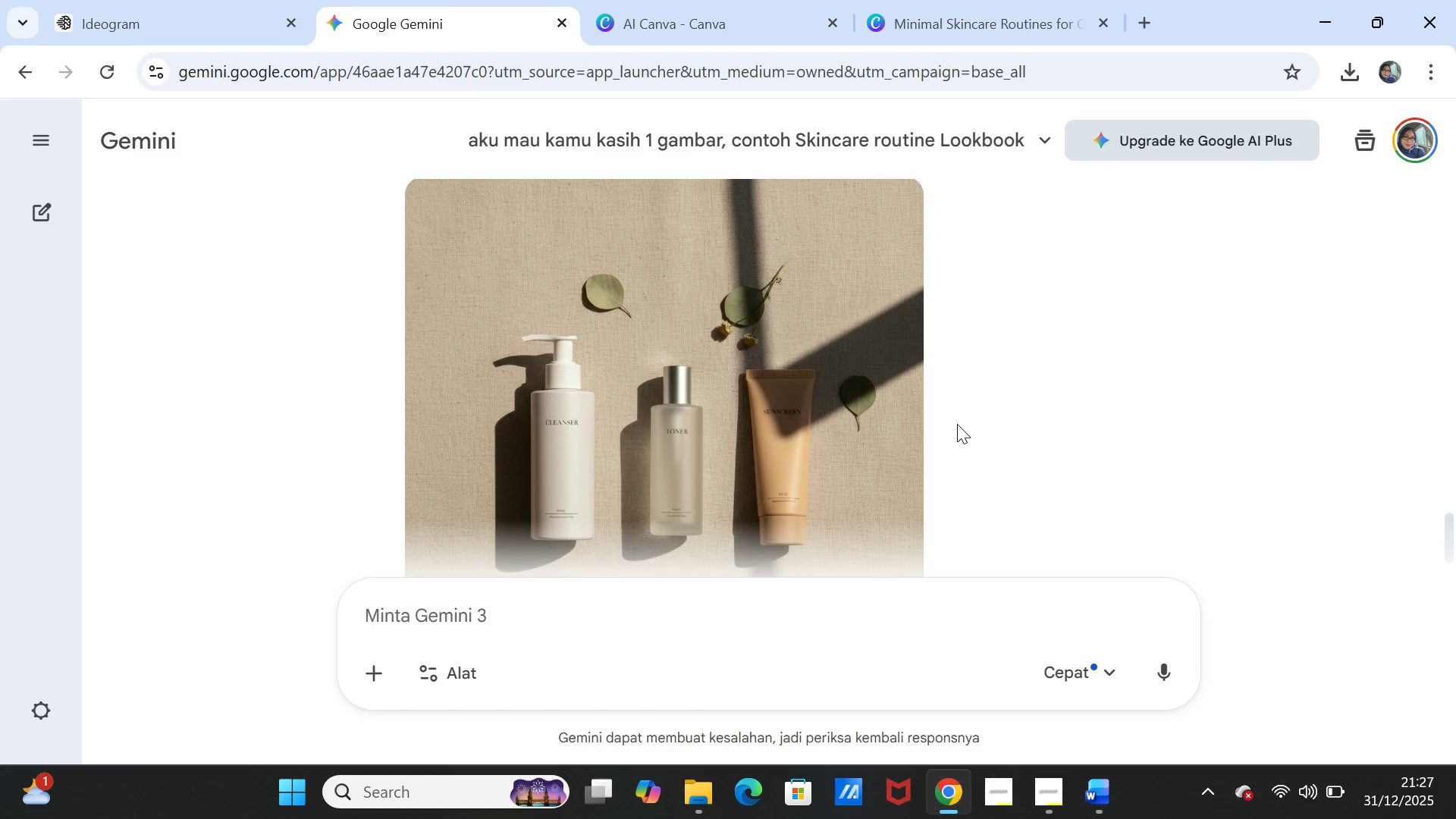 
left_click([885, 212])
 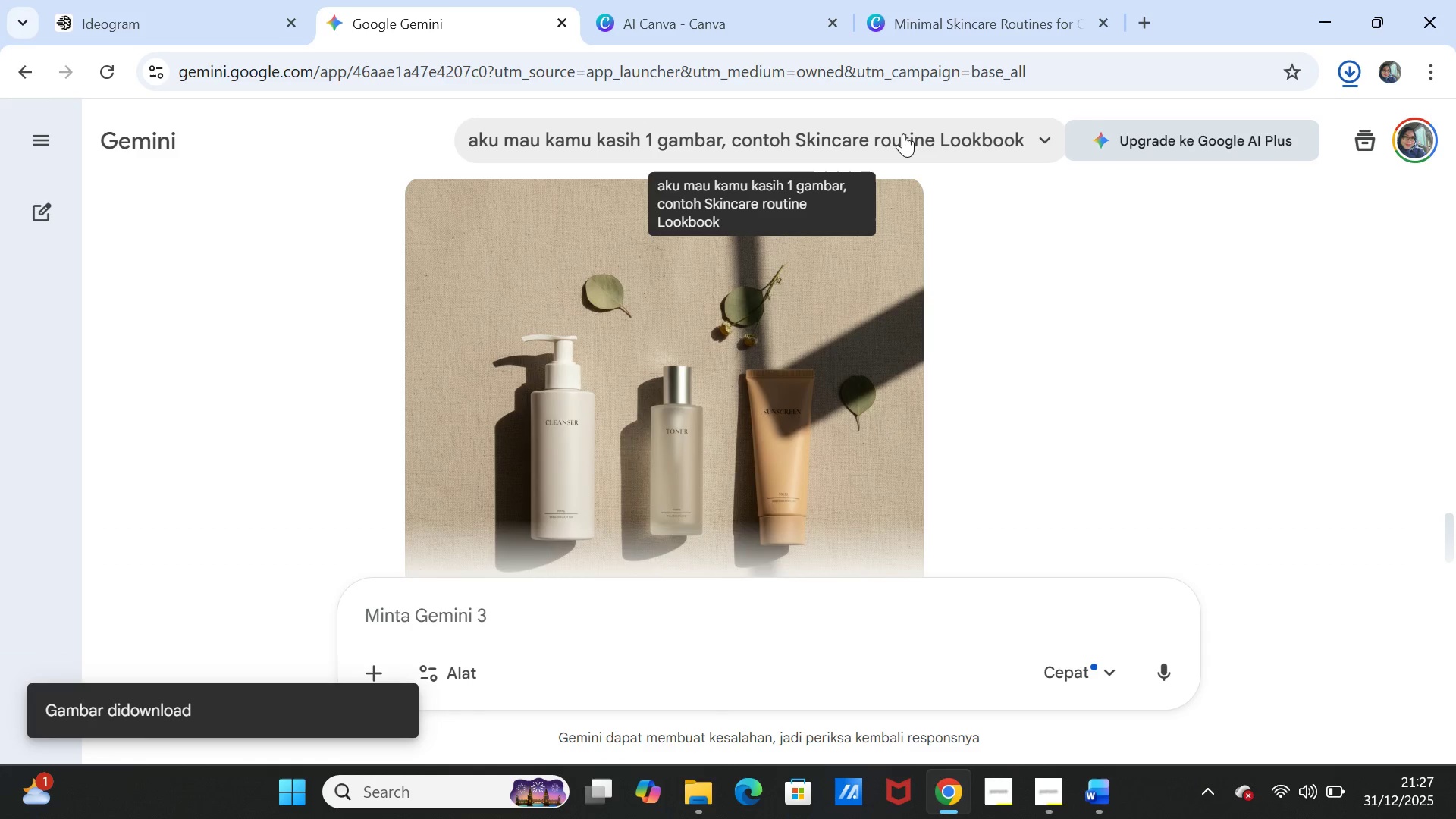 
wait(6.3)
 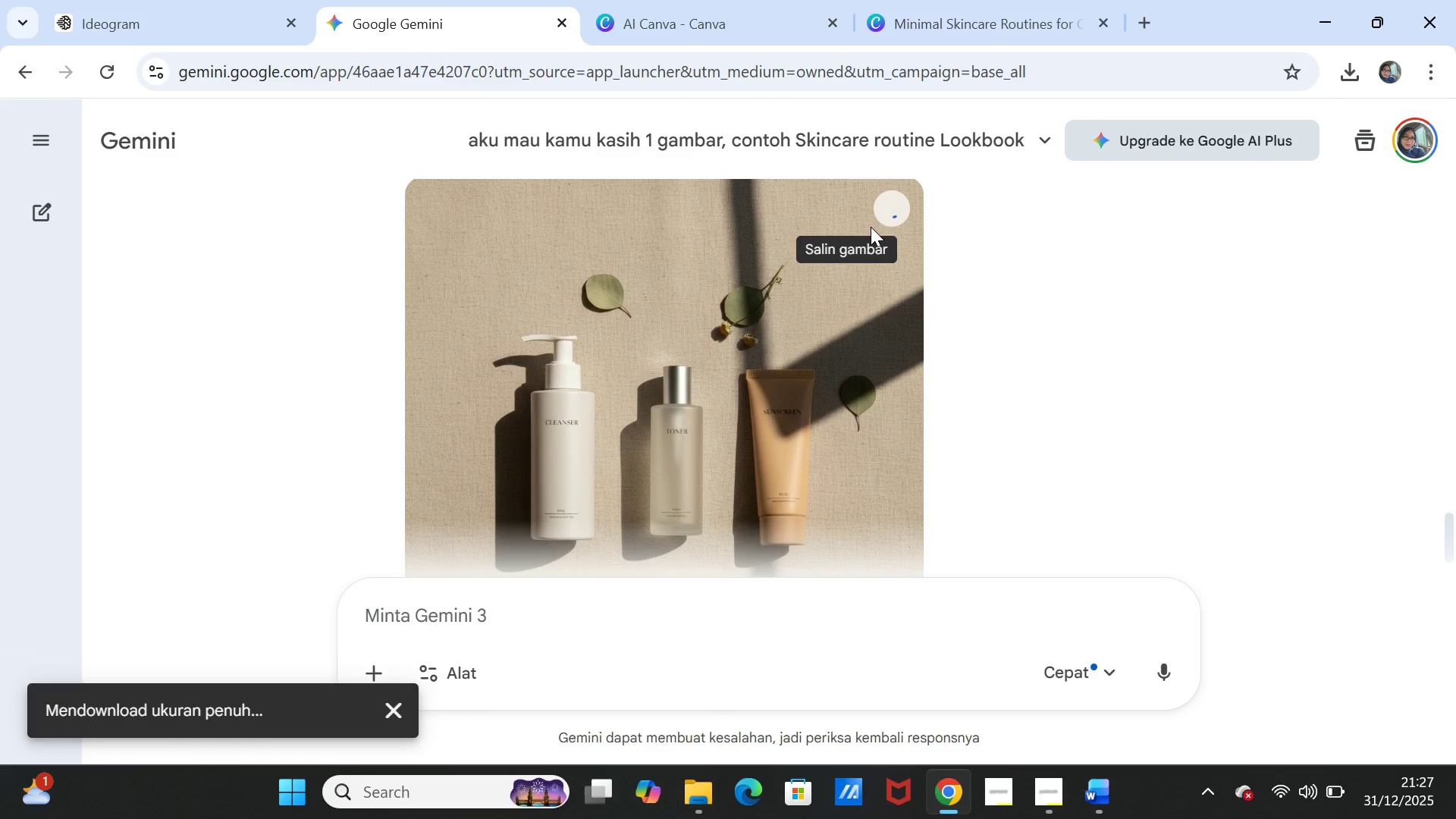 
left_click([948, 24])
 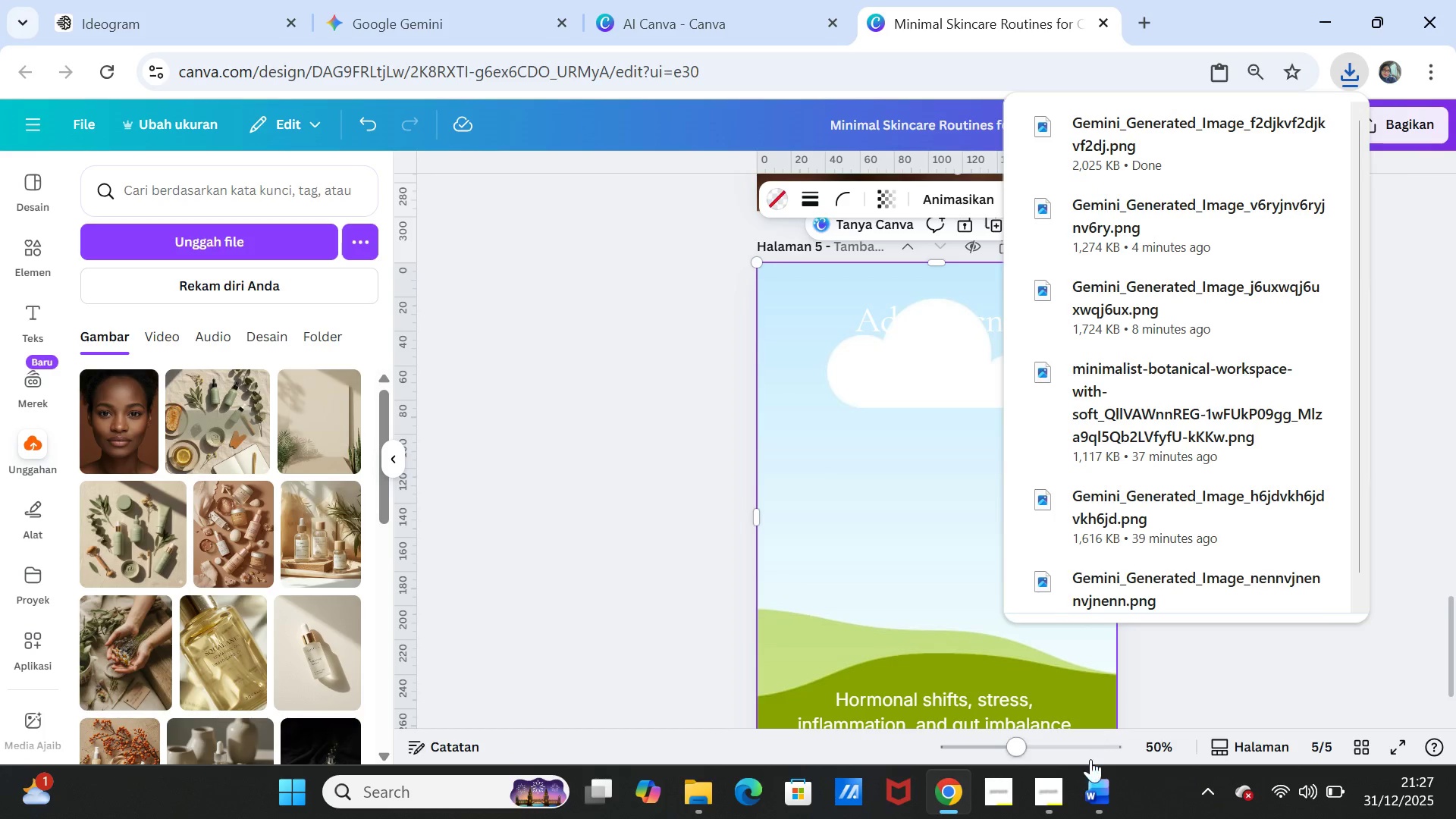 
left_click([1097, 789])
 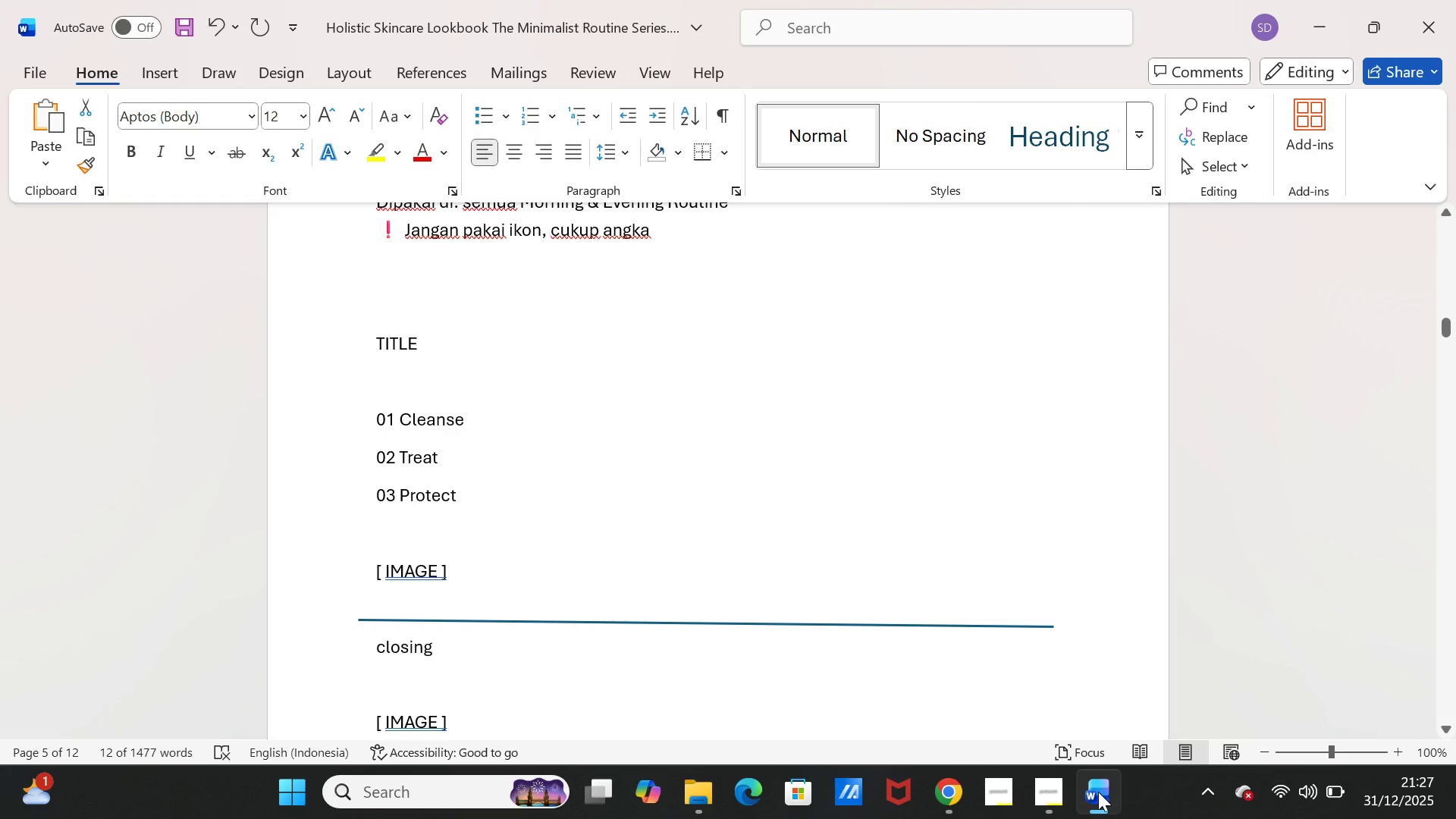 
left_click([1098, 792])
 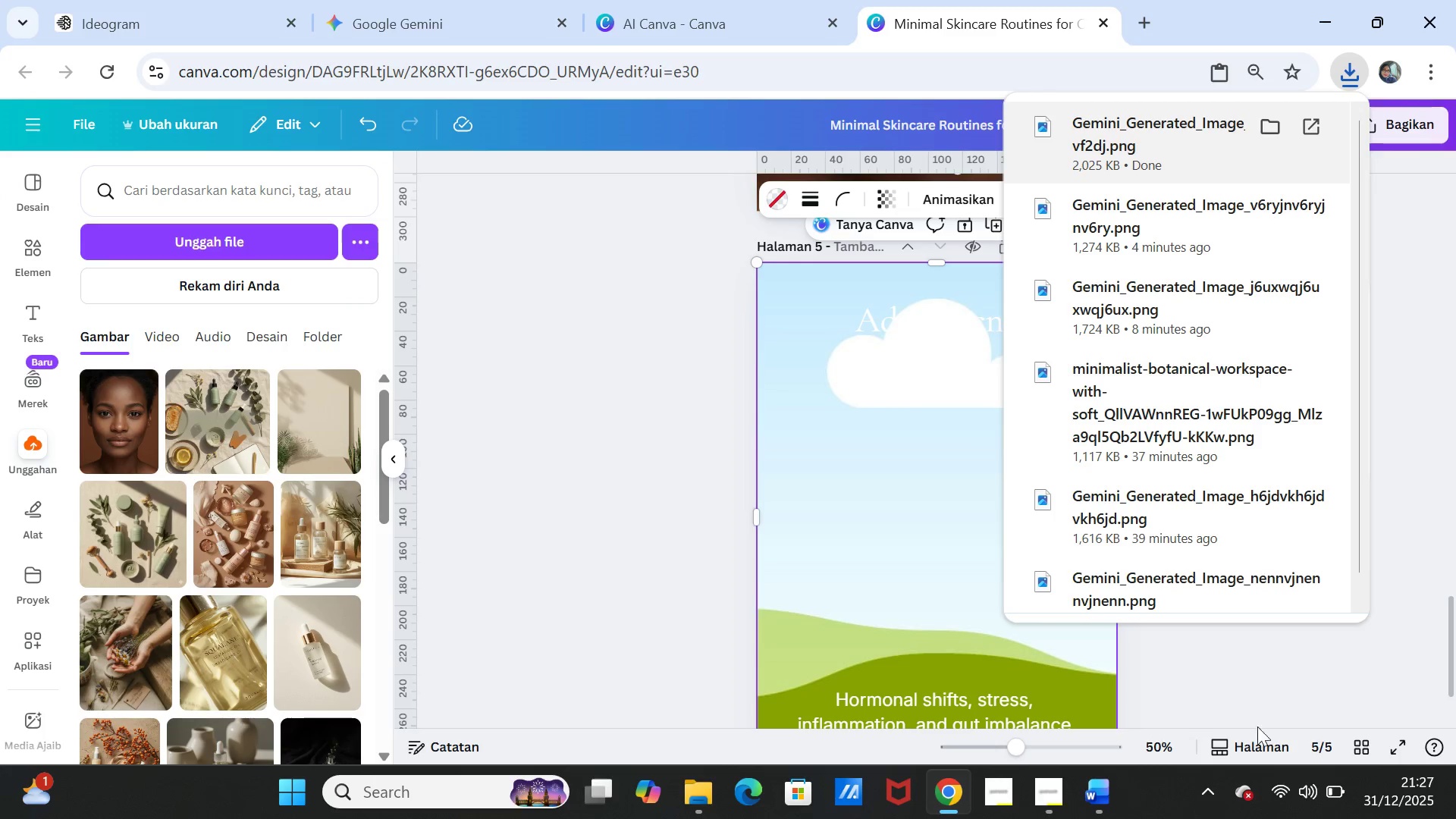 
left_click([1240, 673])
 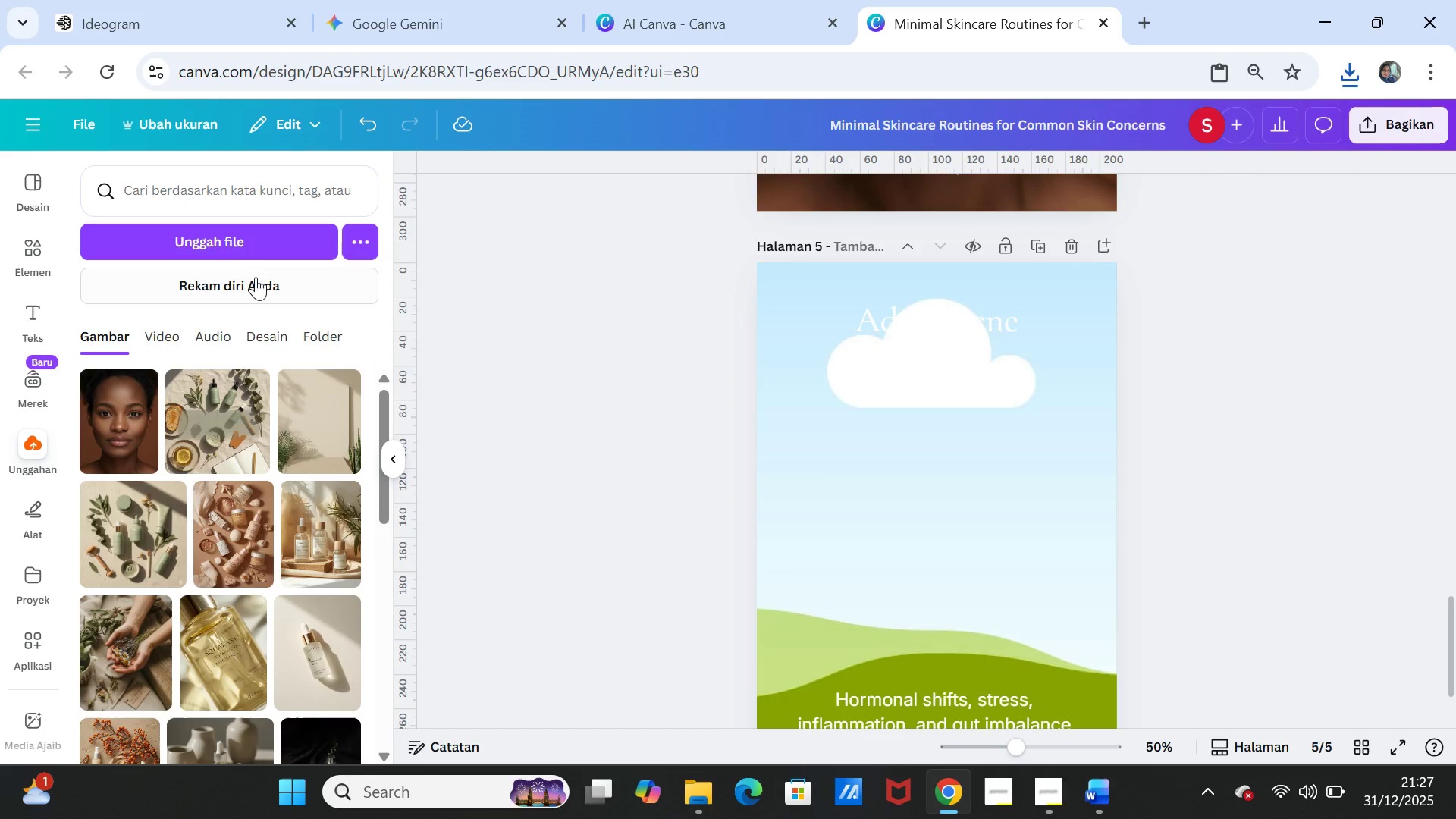 
left_click([234, 234])
 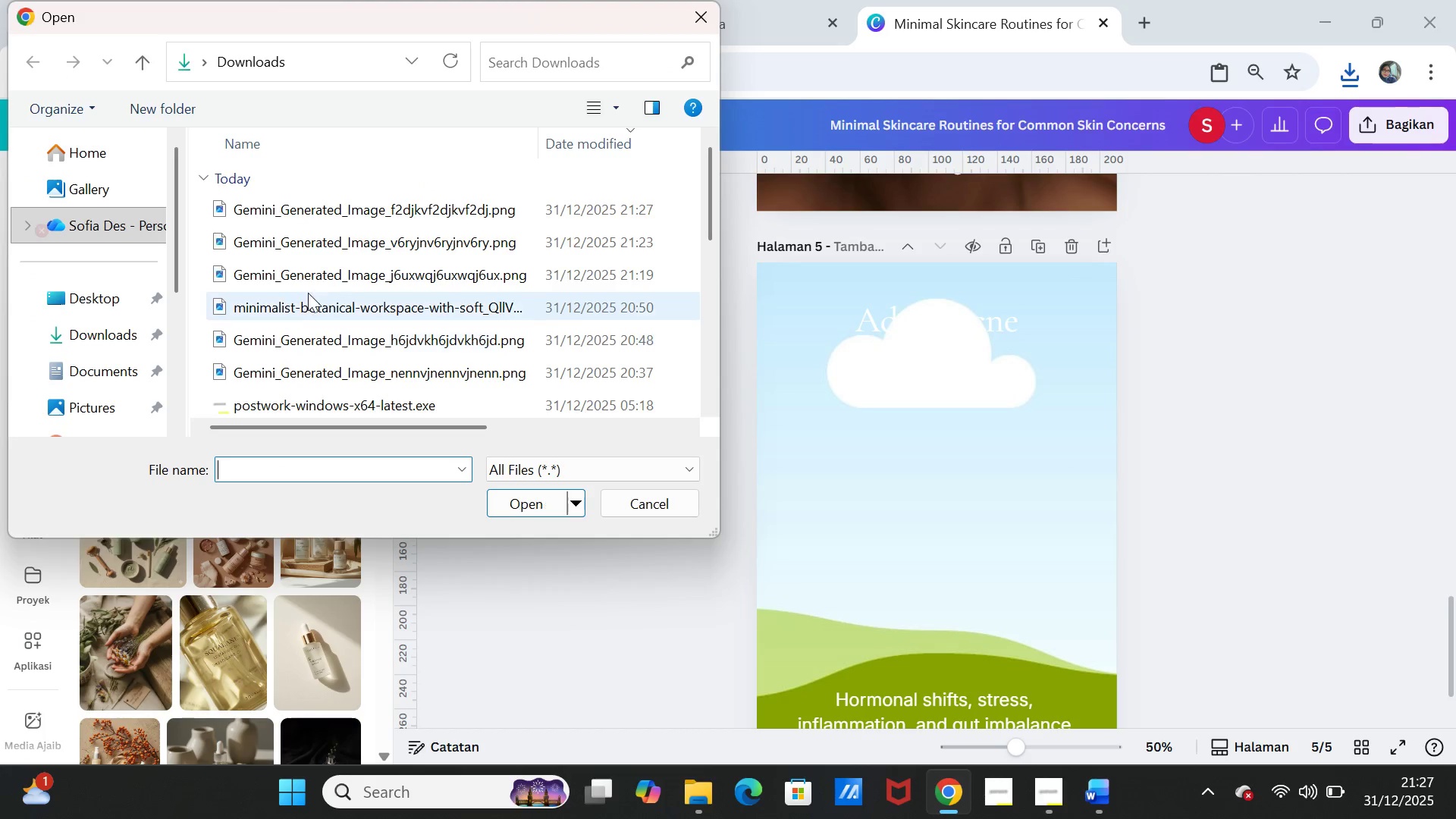 
left_click([298, 211])
 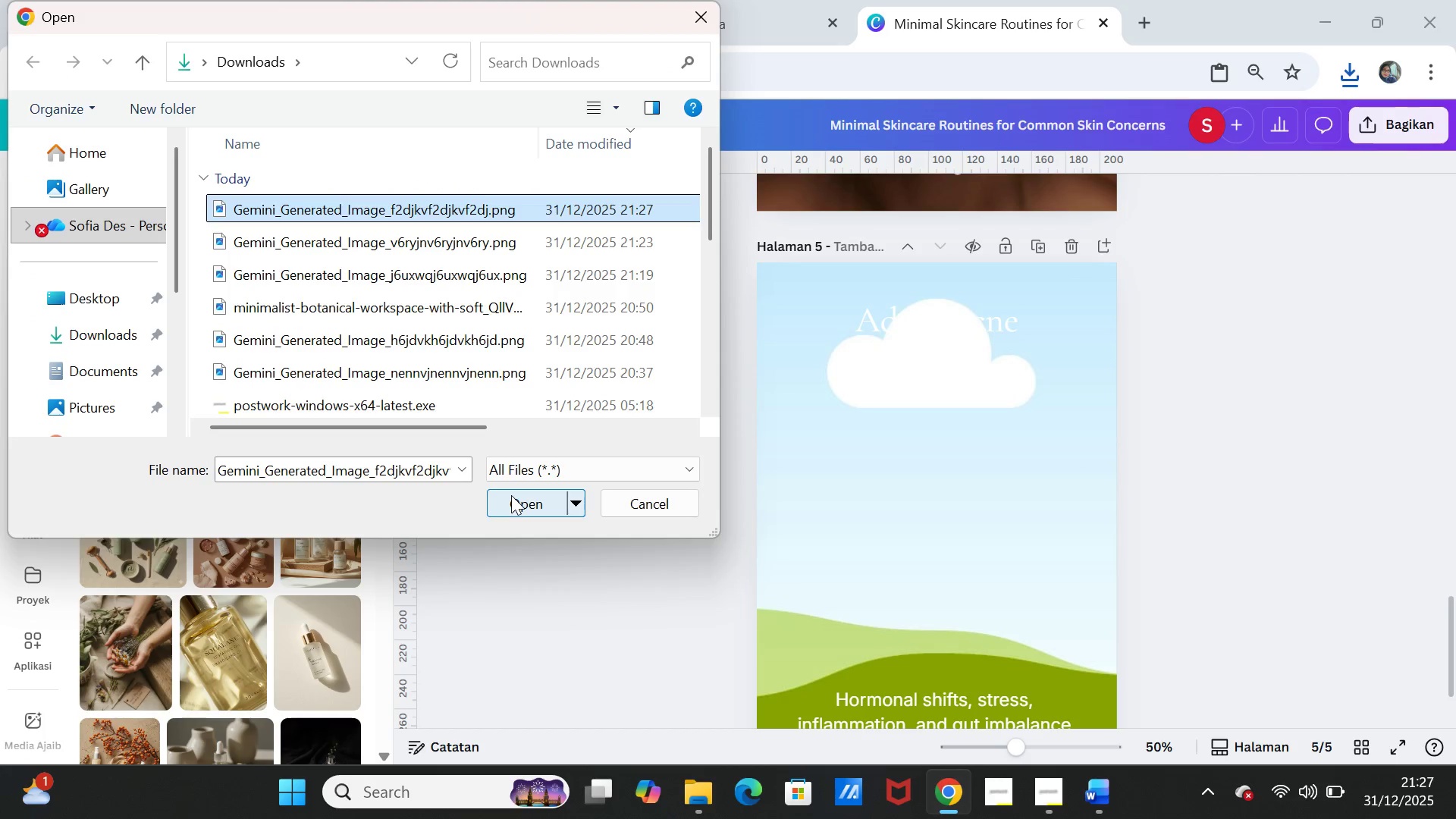 
left_click([511, 495])
 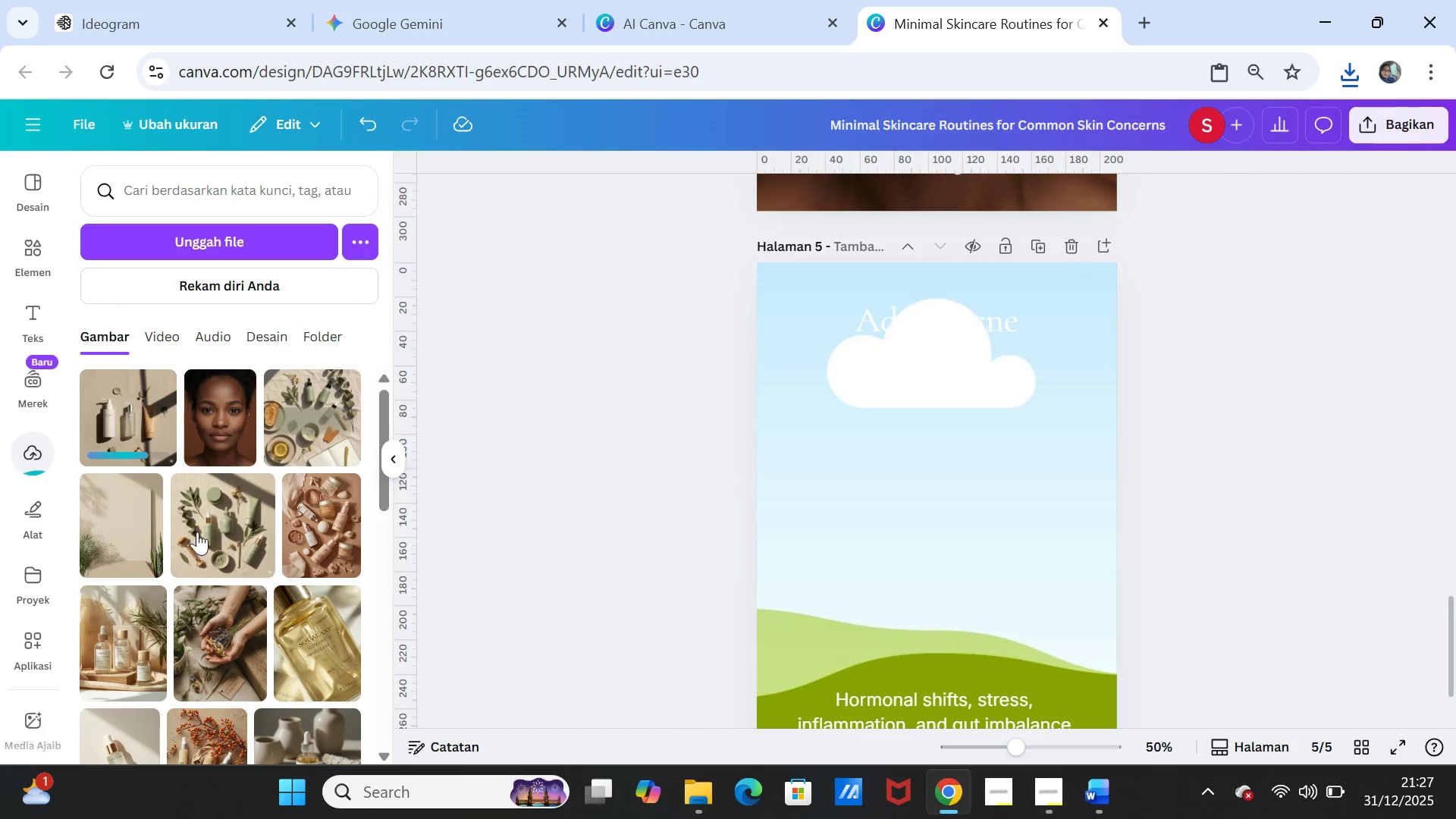 
left_click([111, 418])
 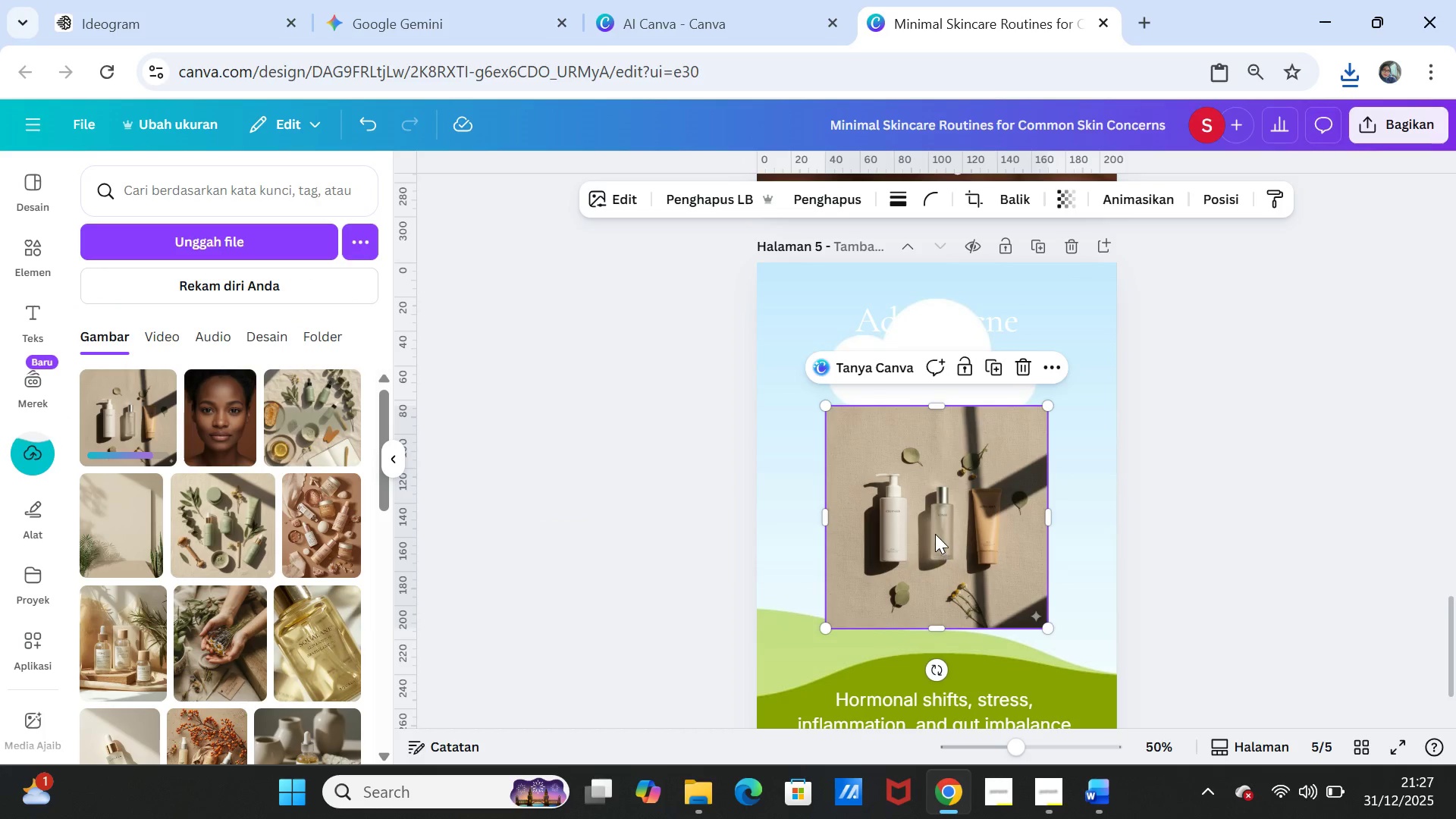 
left_click_drag(start_coordinate=[934, 532], to_coordinate=[931, 519])
 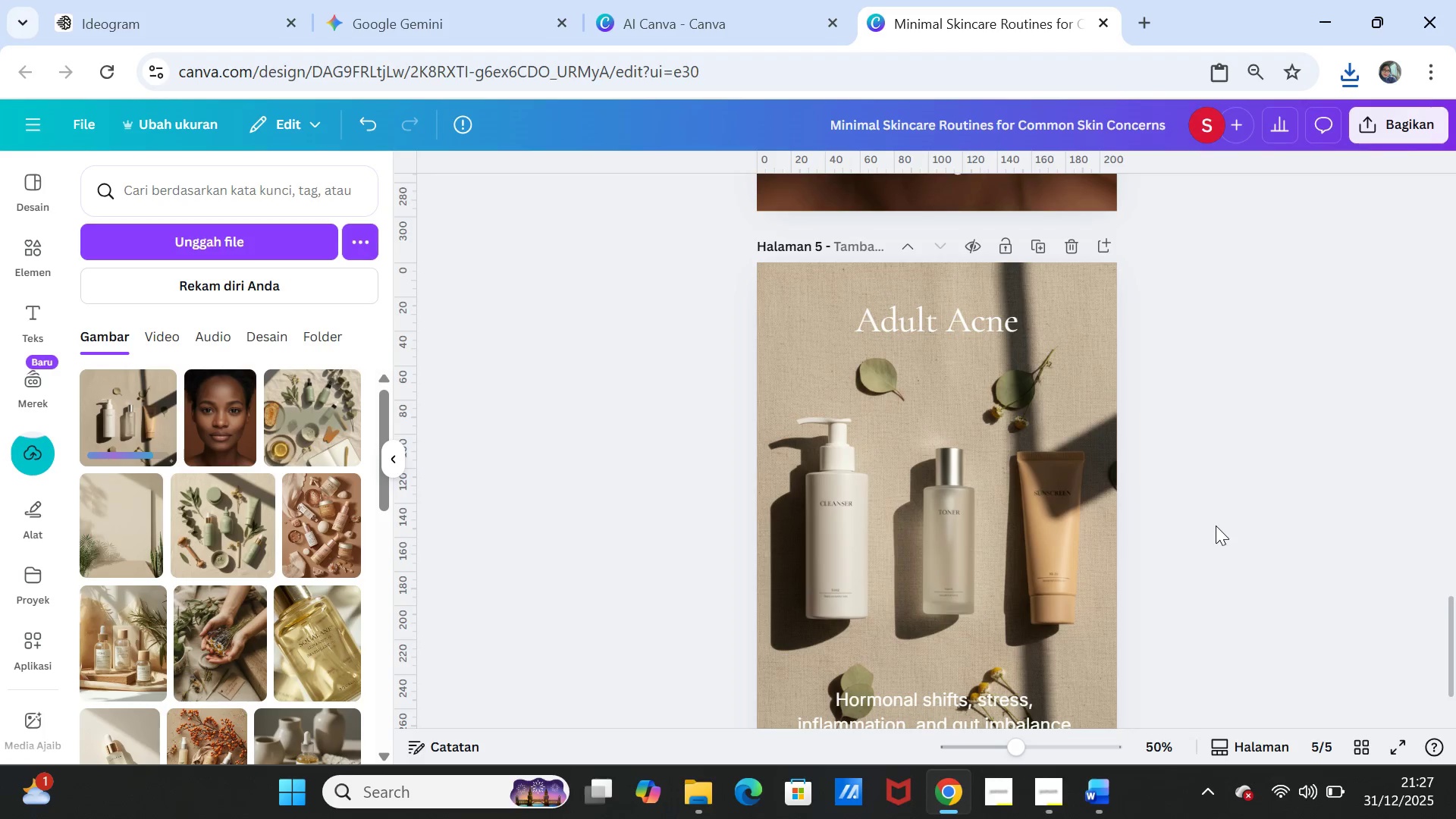 
left_click([1216, 526])
 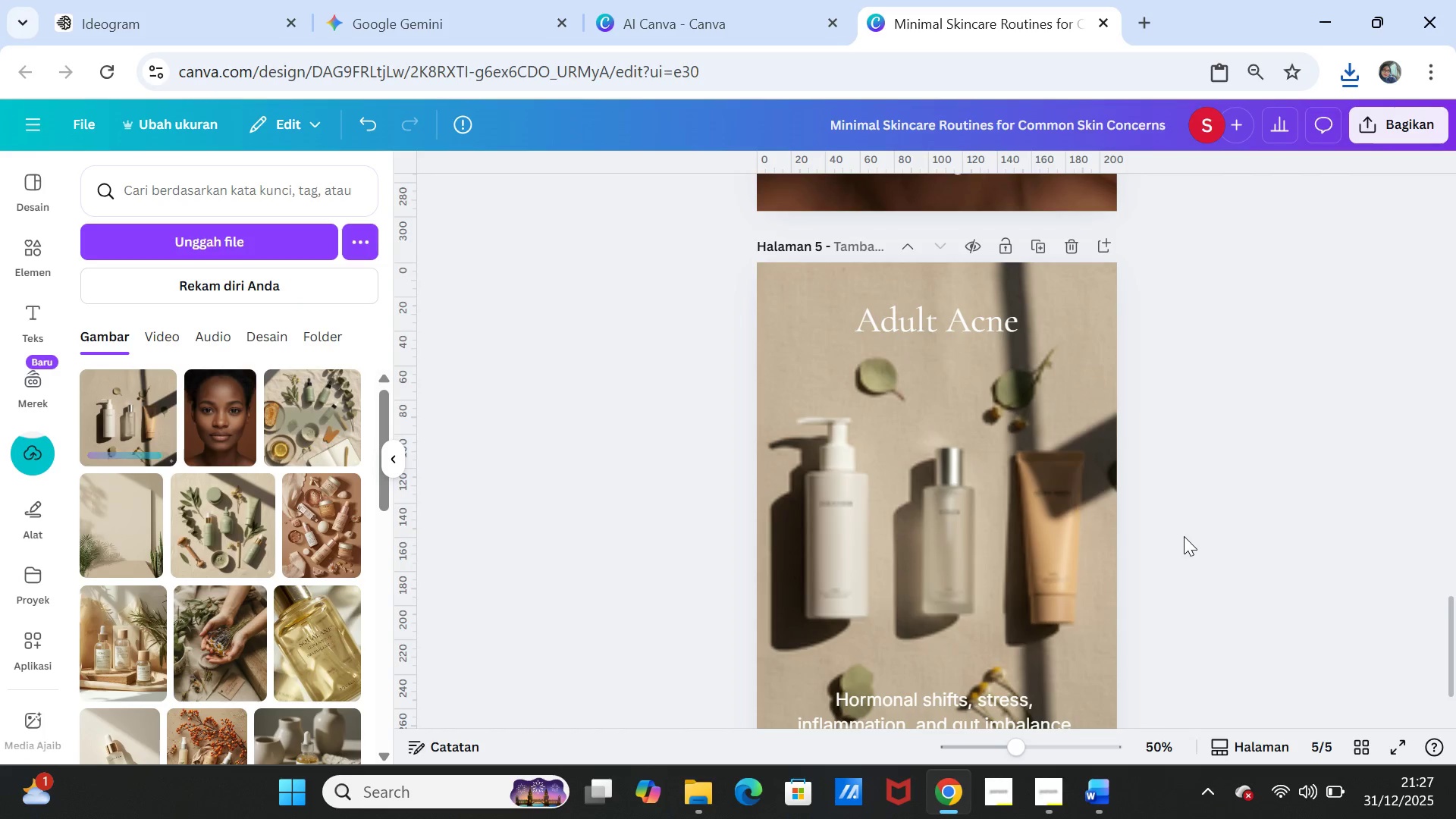 
scroll: coordinate [1211, 536], scroll_direction: down, amount: 1.0
 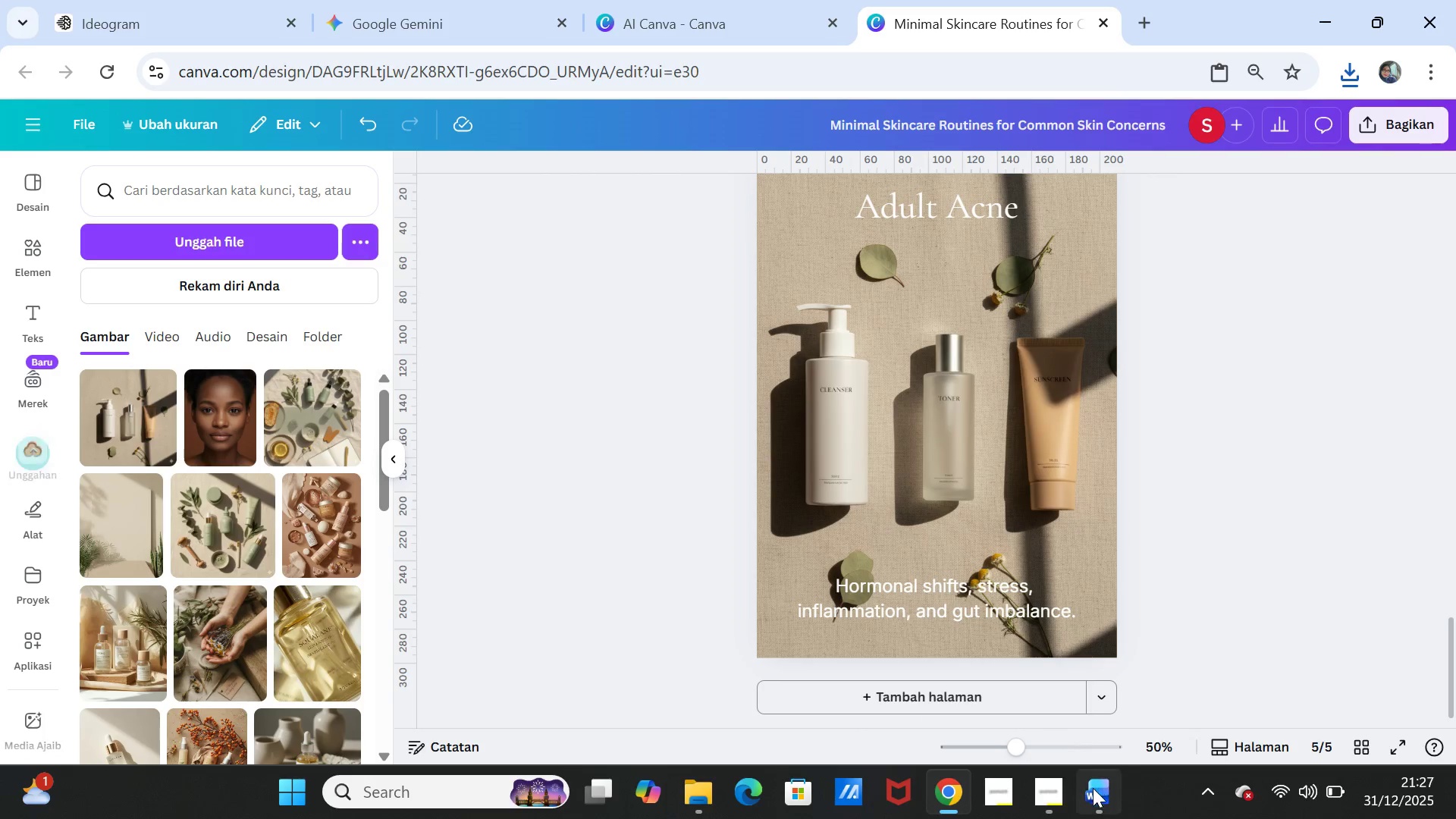 
left_click([1088, 801])
 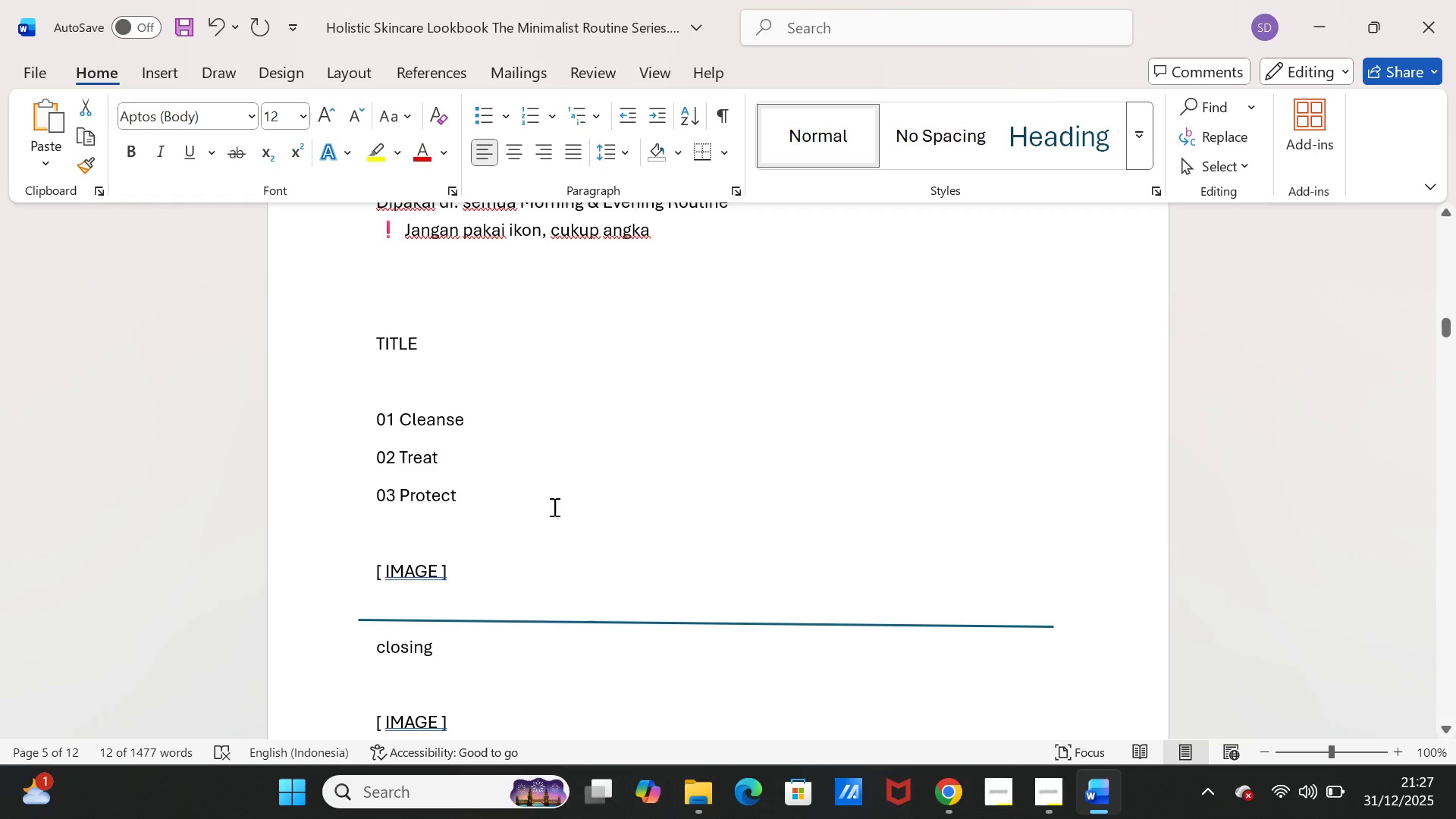 
scroll: coordinate [606, 551], scroll_direction: down, amount: 1.0
 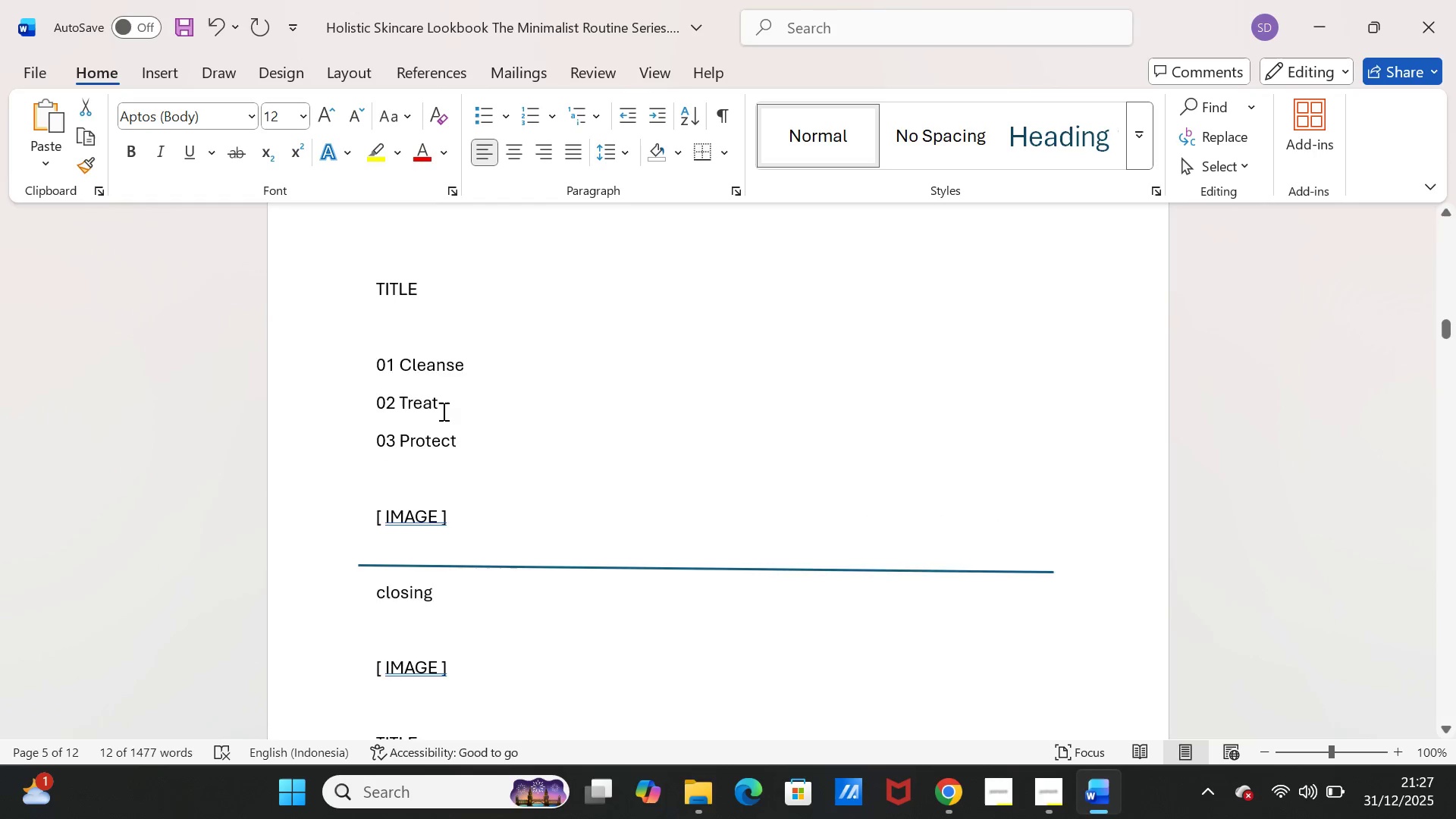 
scroll: coordinate [456, 429], scroll_direction: up, amount: 2.0
 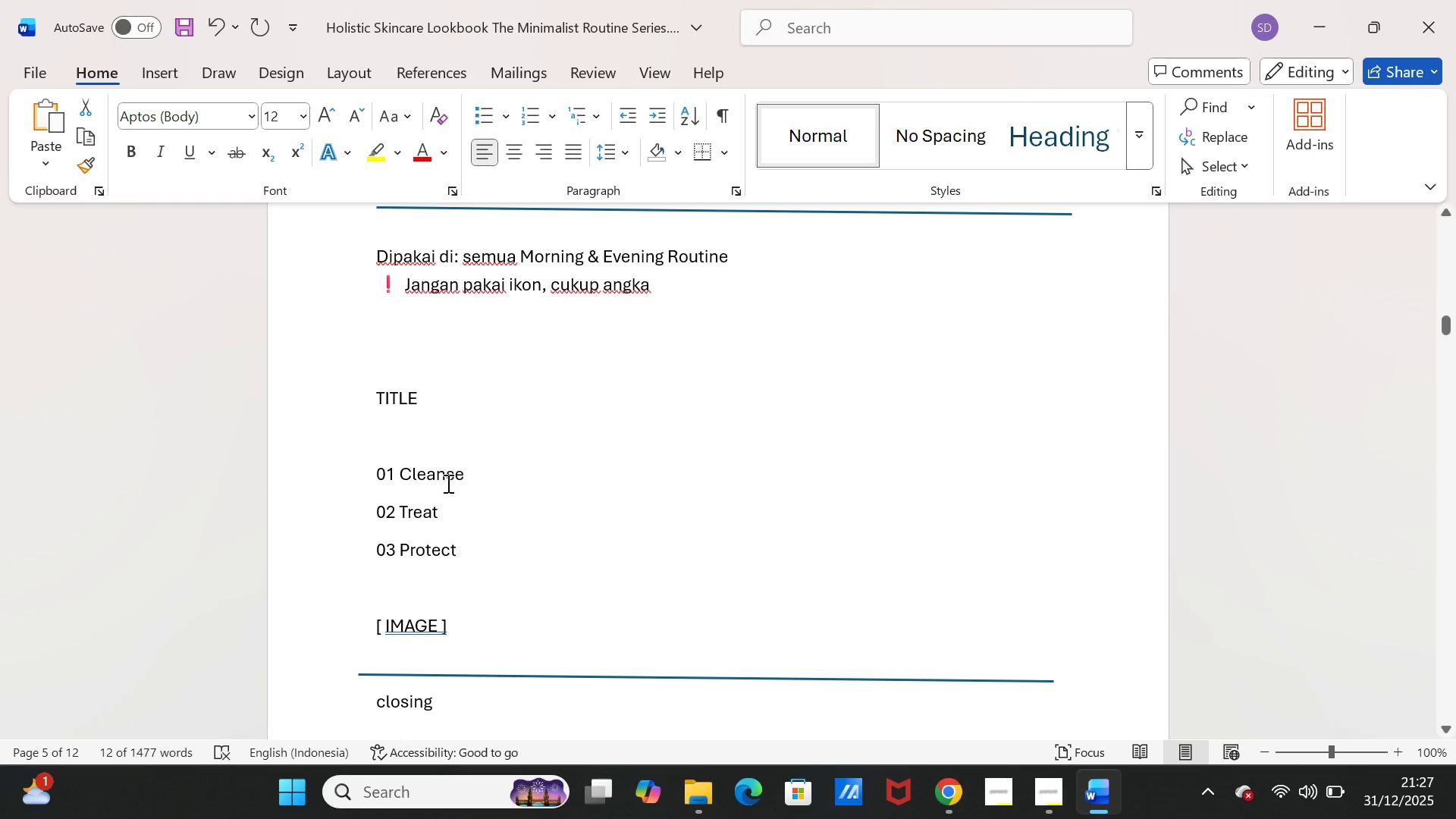 
scroll: coordinate [479, 510], scroll_direction: down, amount: 53.0
 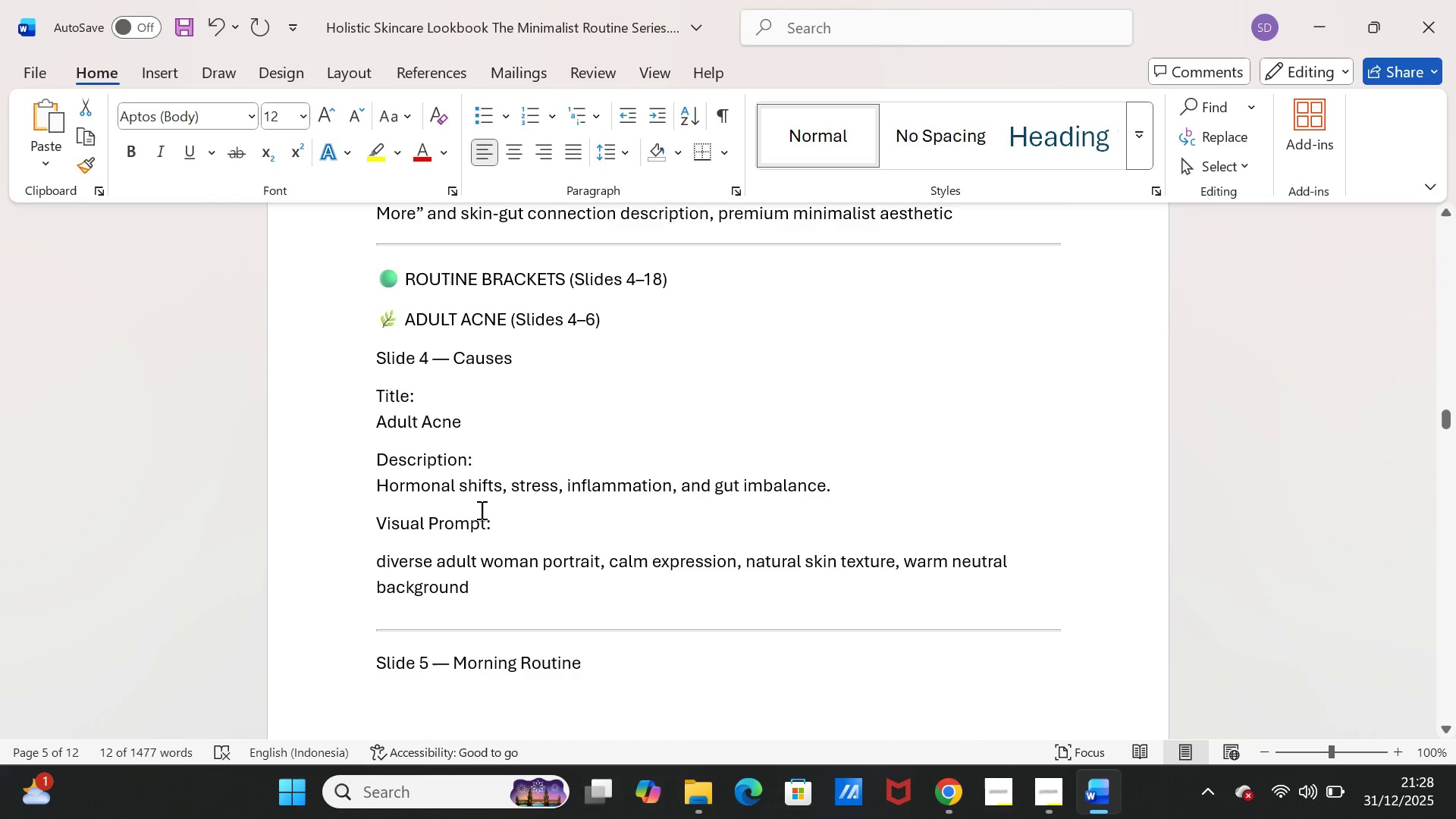 
scroll: coordinate [480, 510], scroll_direction: up, amount: 8.0
 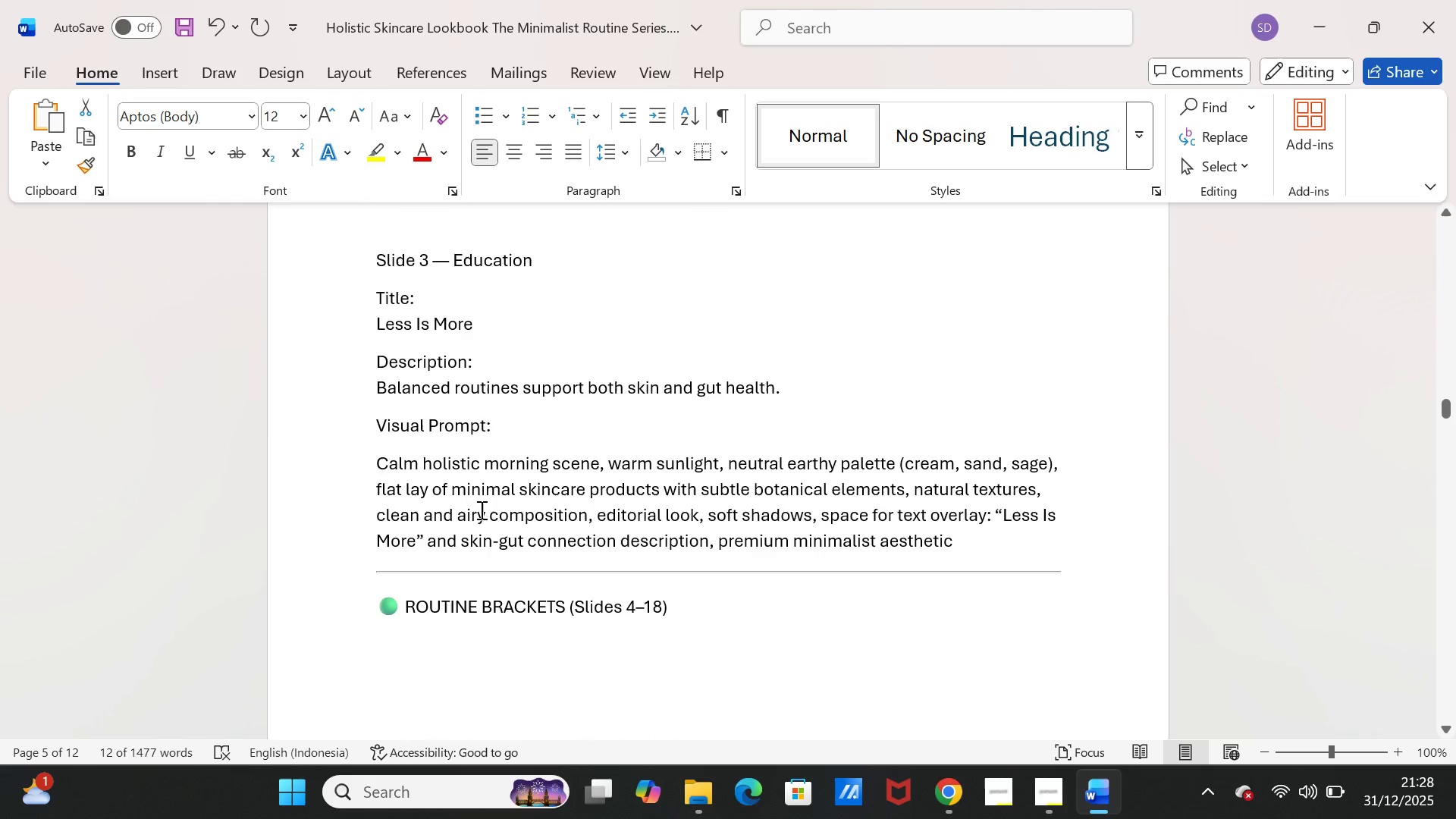 
scroll: coordinate [481, 510], scroll_direction: down, amount: 19.0
 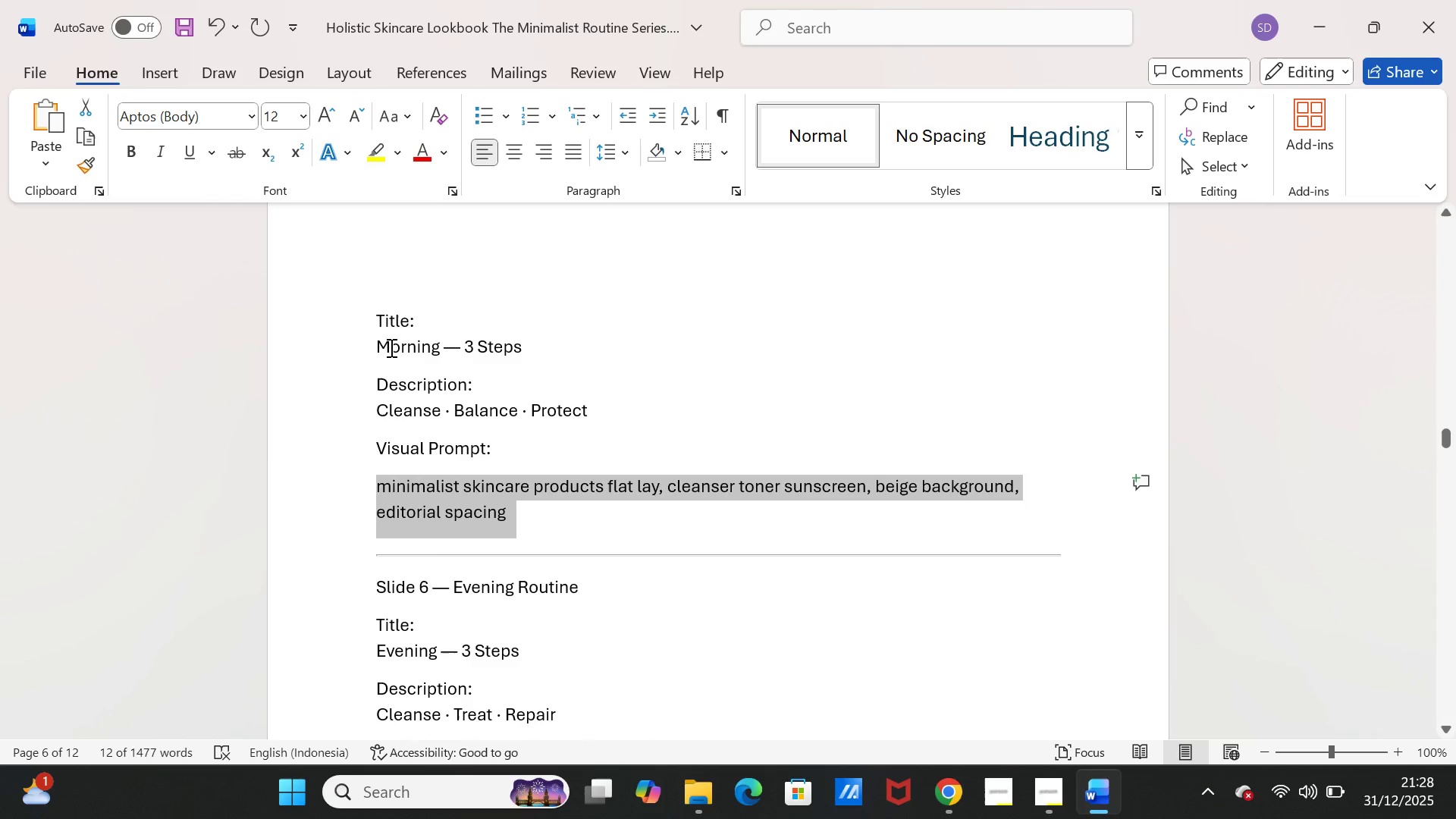 
left_click_drag(start_coordinate=[381, 347], to_coordinate=[513, 348])
 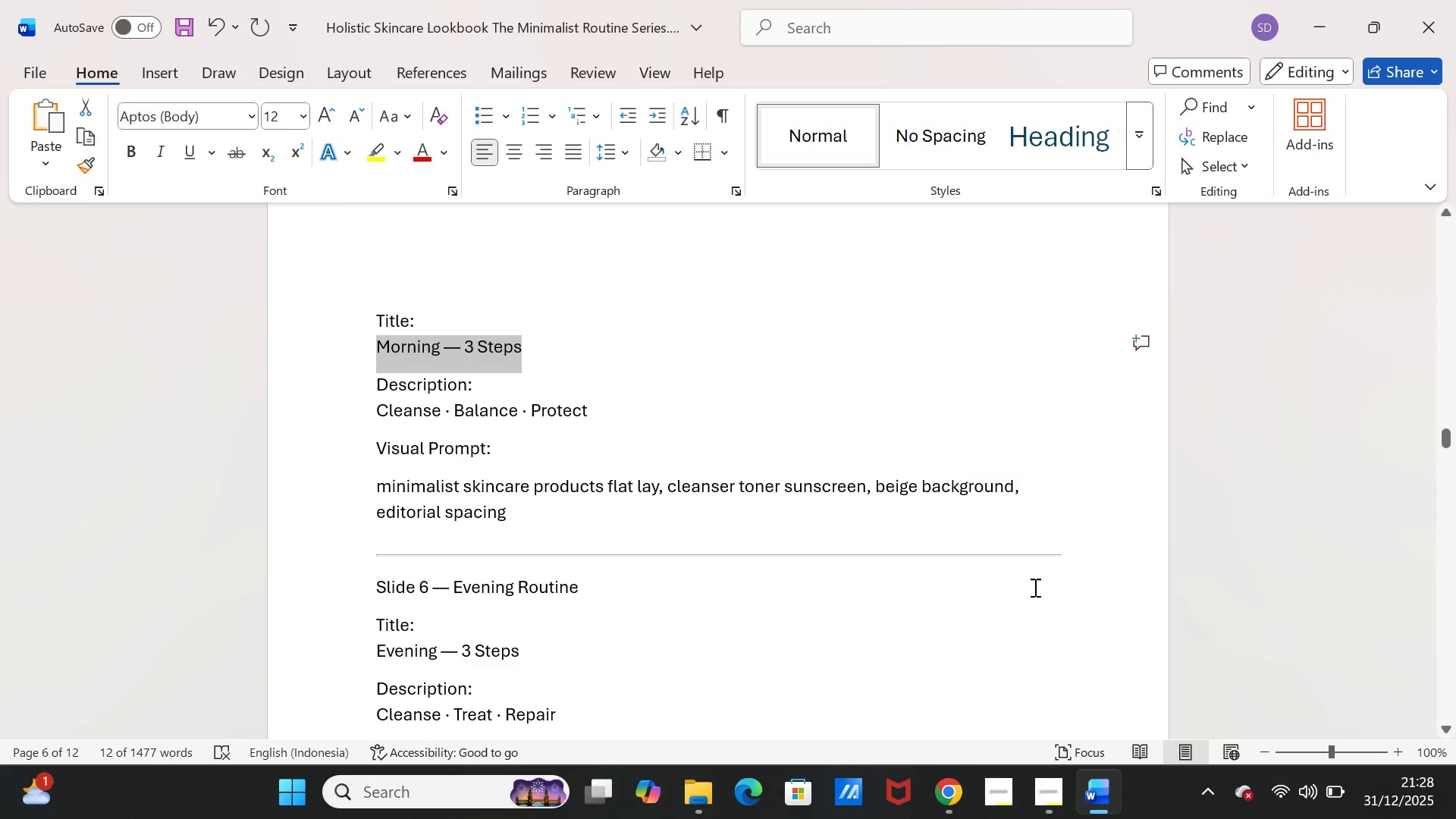 
key(Control+C)
 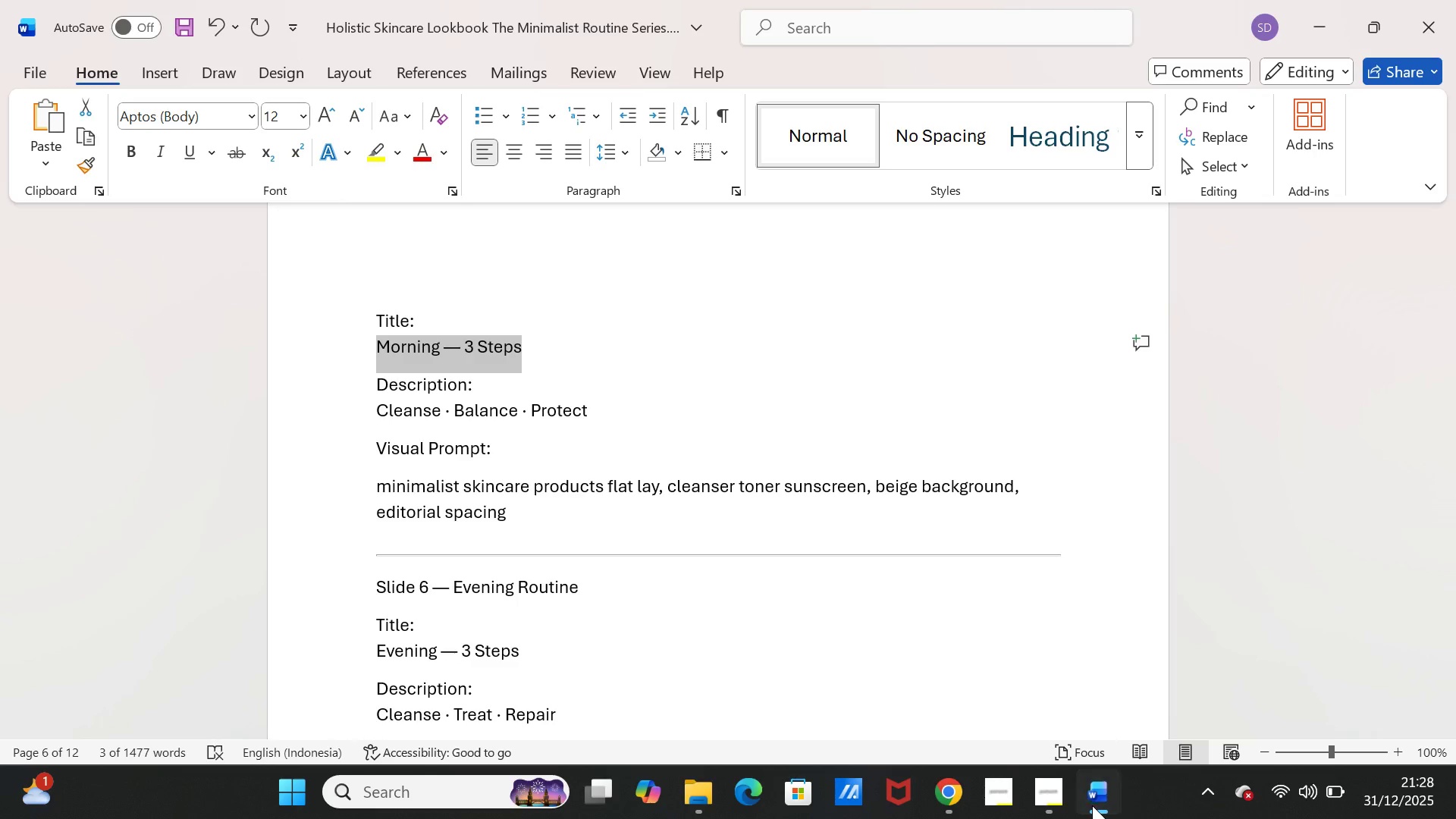 
left_click([1092, 805])
 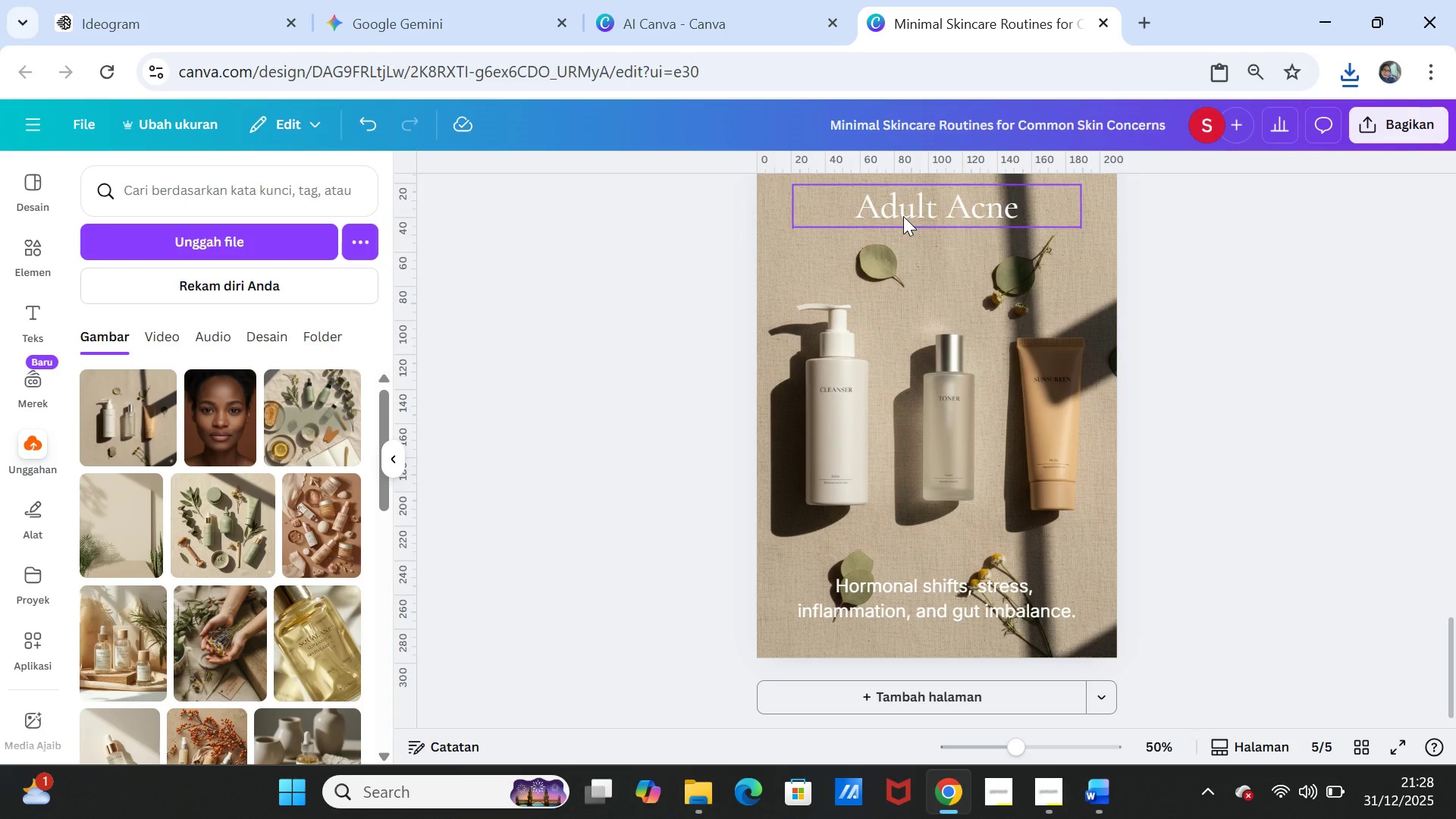 
double_click([903, 216])
 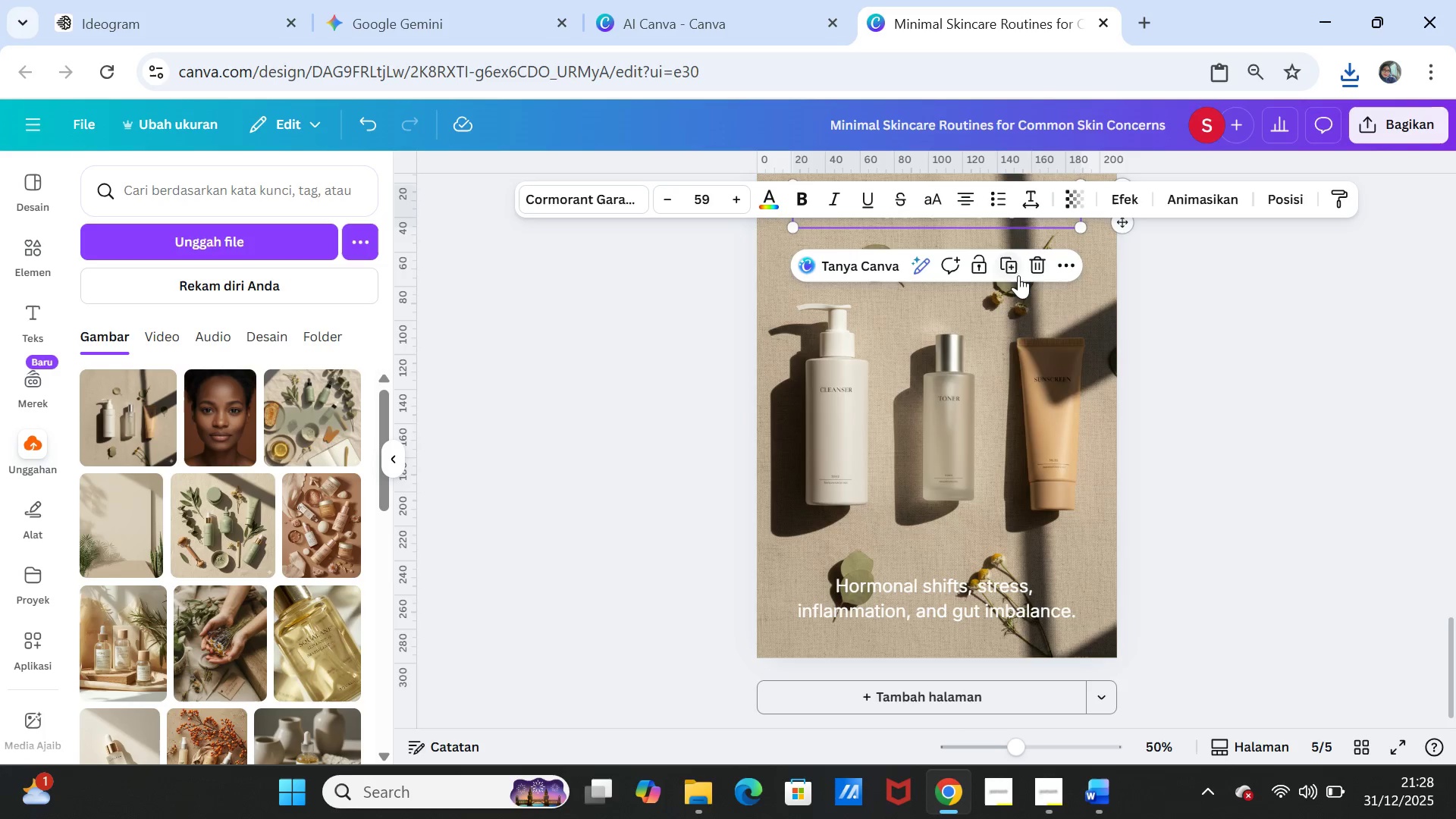 
scroll: coordinate [1022, 283], scroll_direction: up, amount: 2.0
 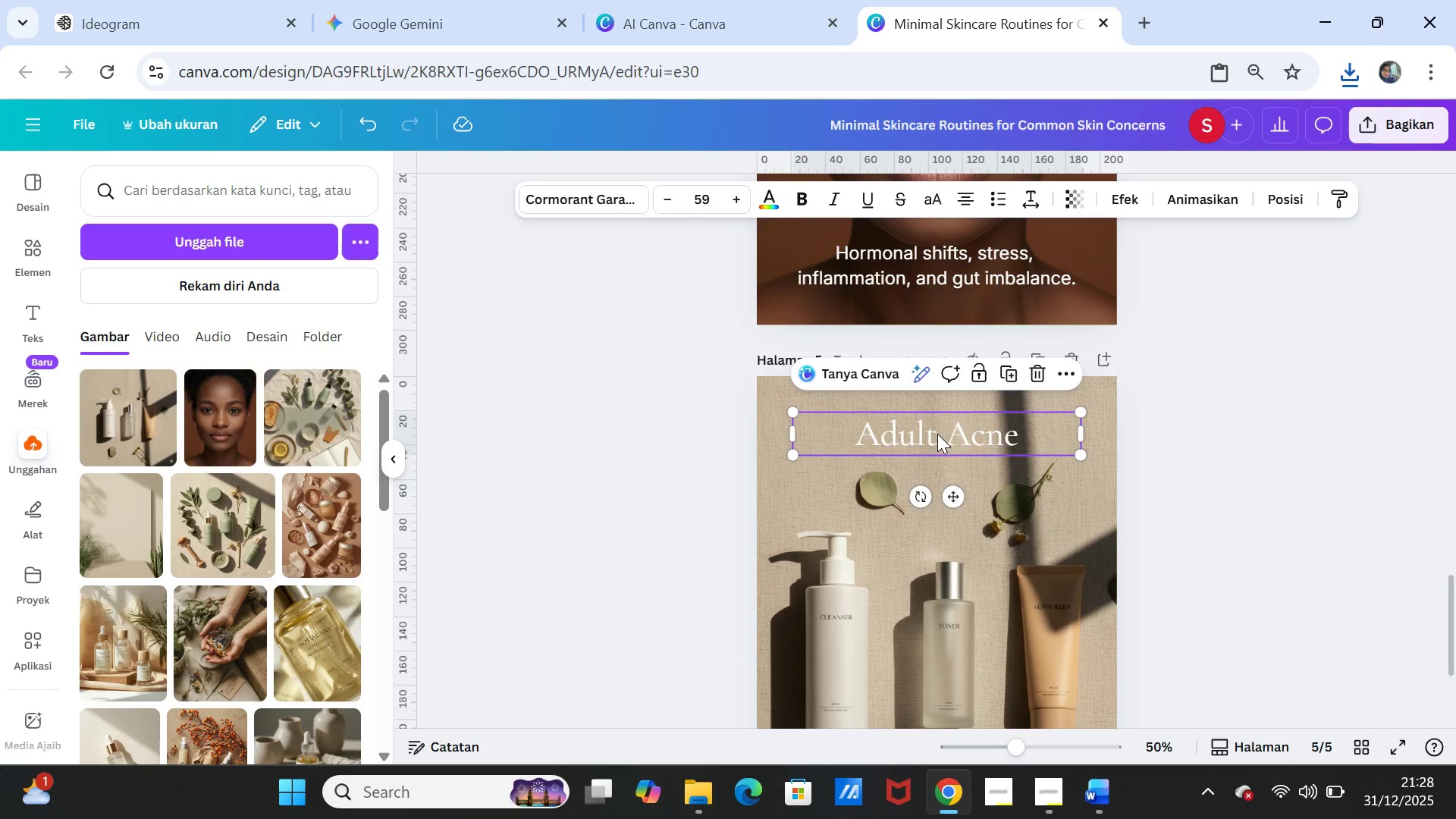 
double_click([937, 434])
 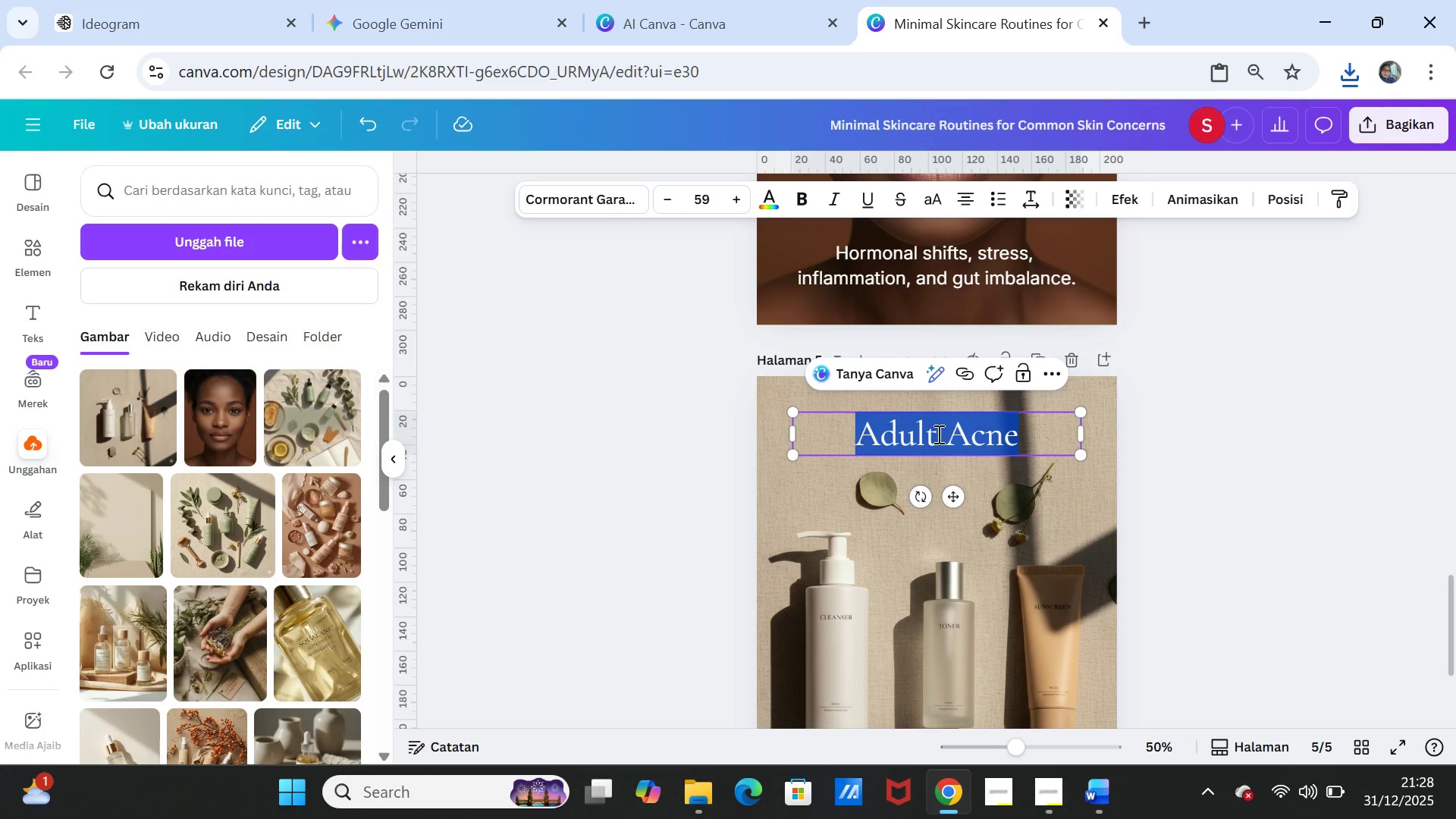 
key(Control+V)
 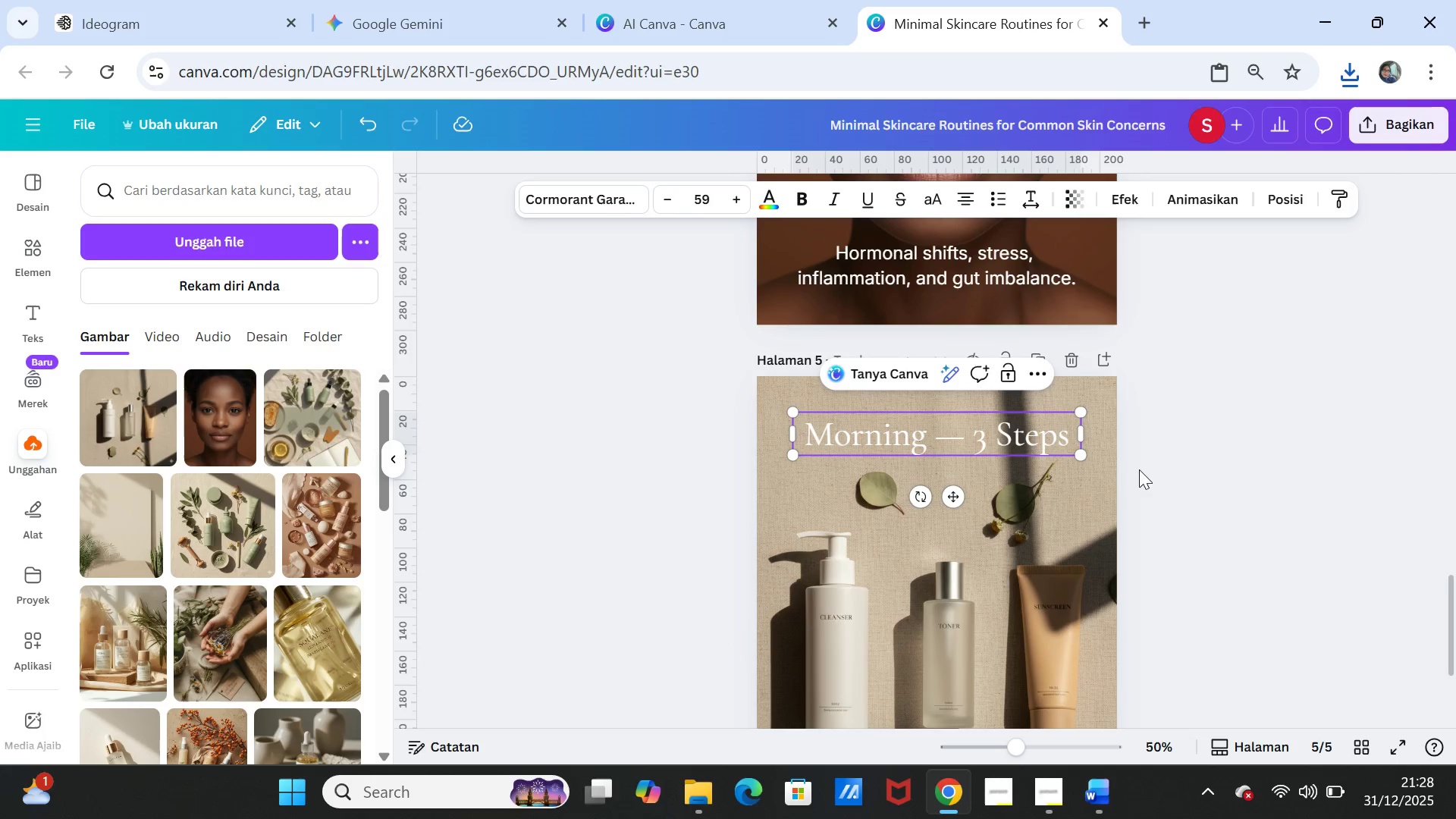 
left_click([1191, 469])
 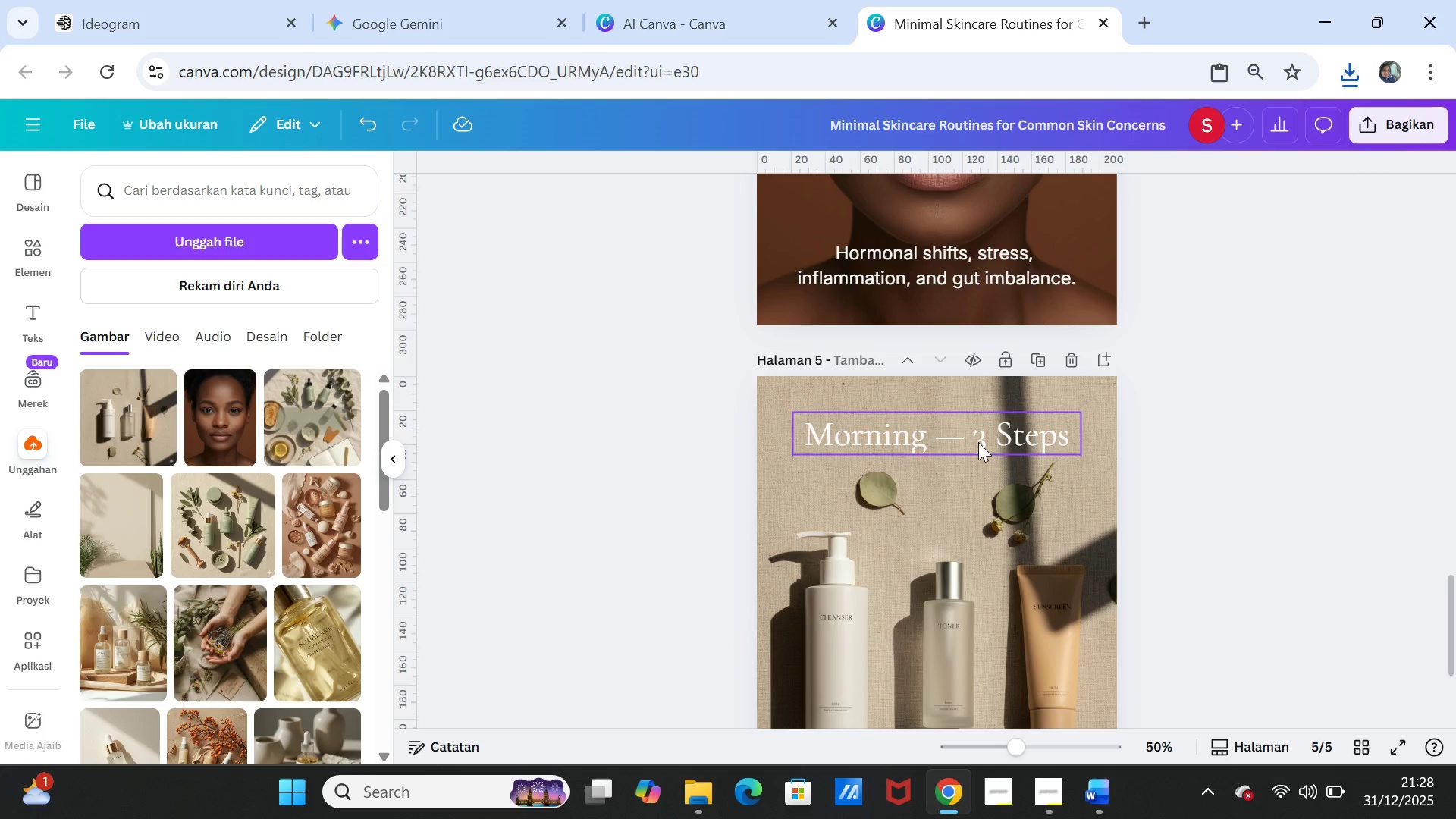 
left_click([978, 442])
 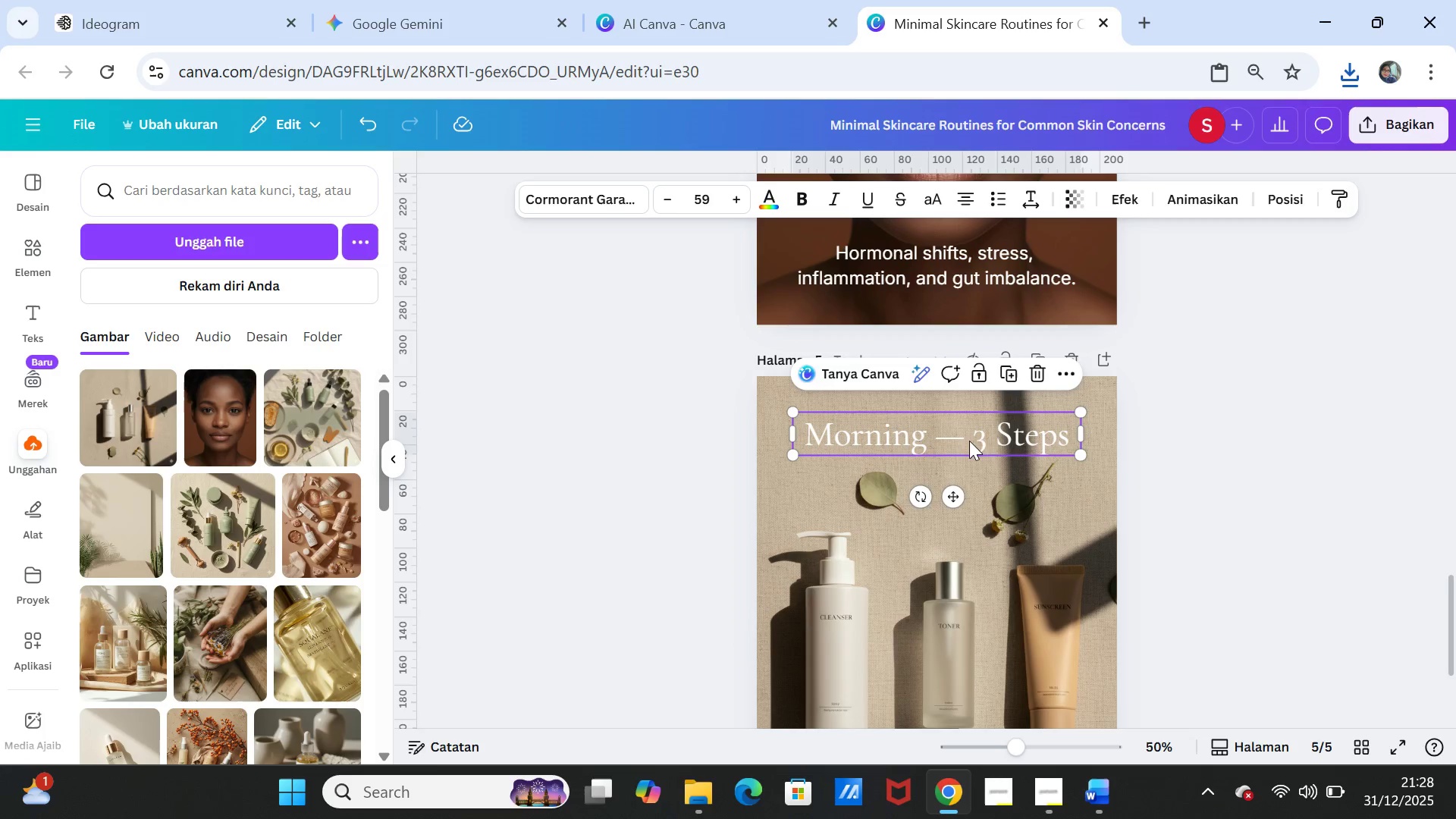 
left_click([969, 441])
 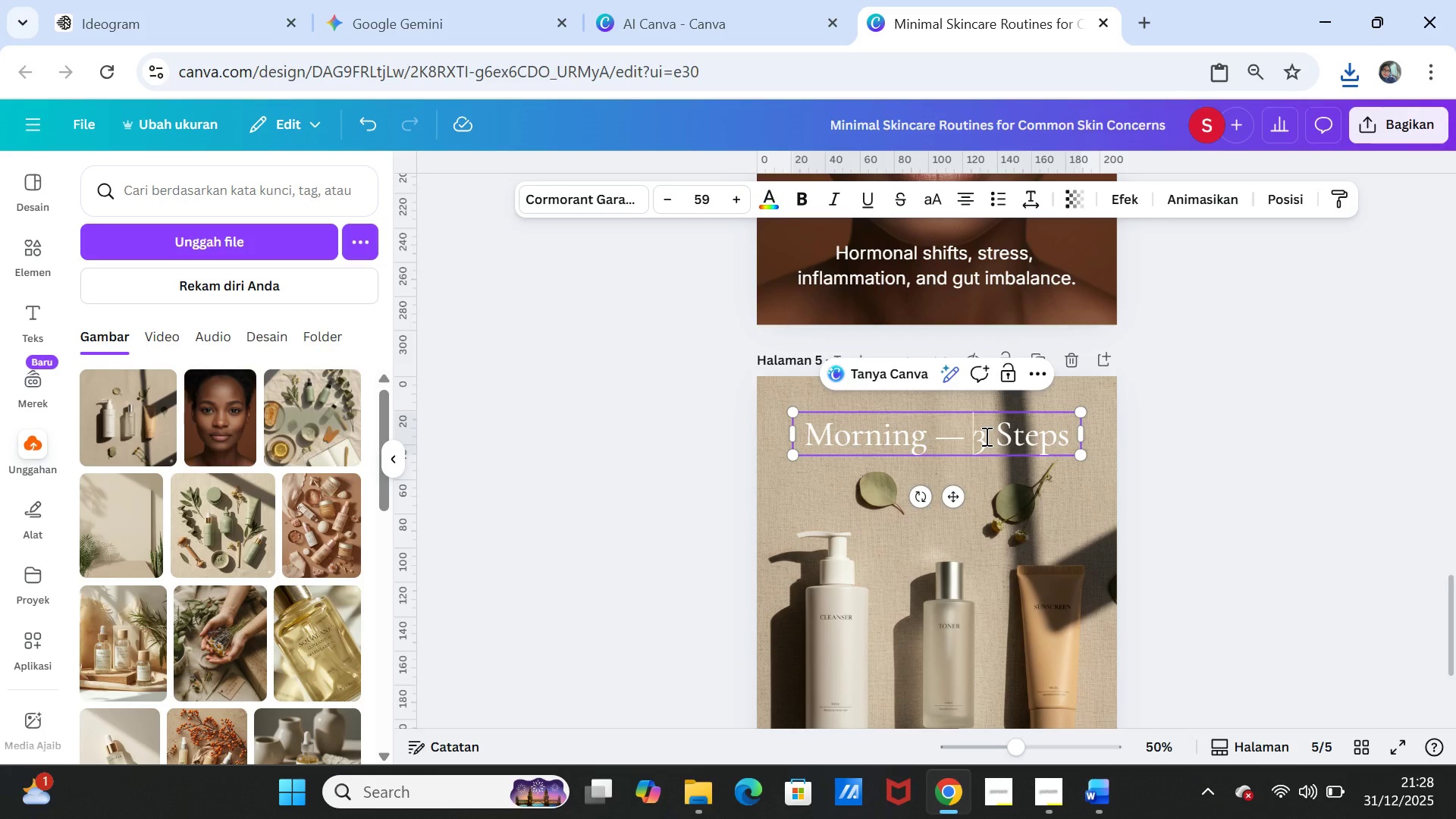 
key(Backspace)
 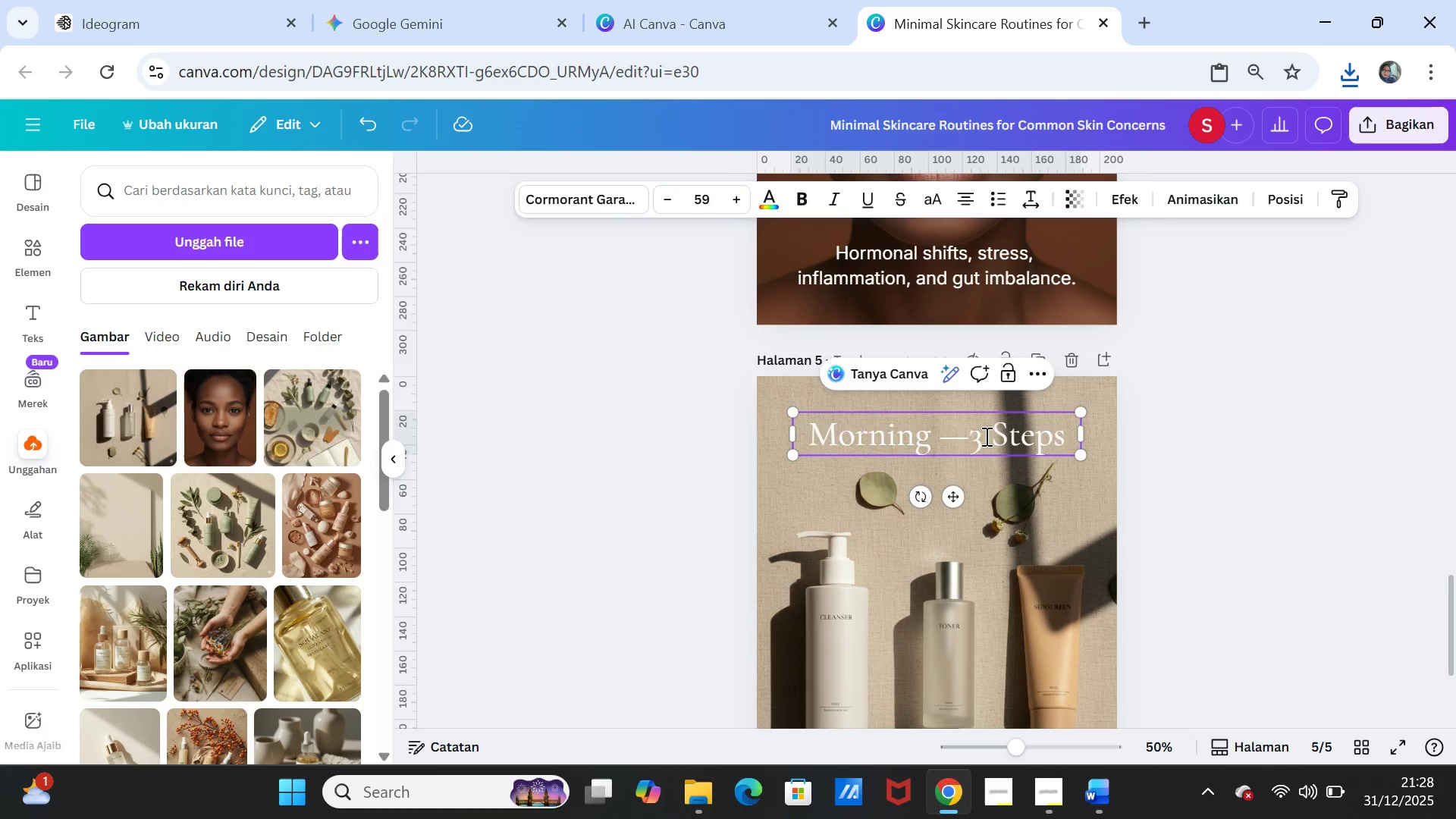 
key(Backspace)
 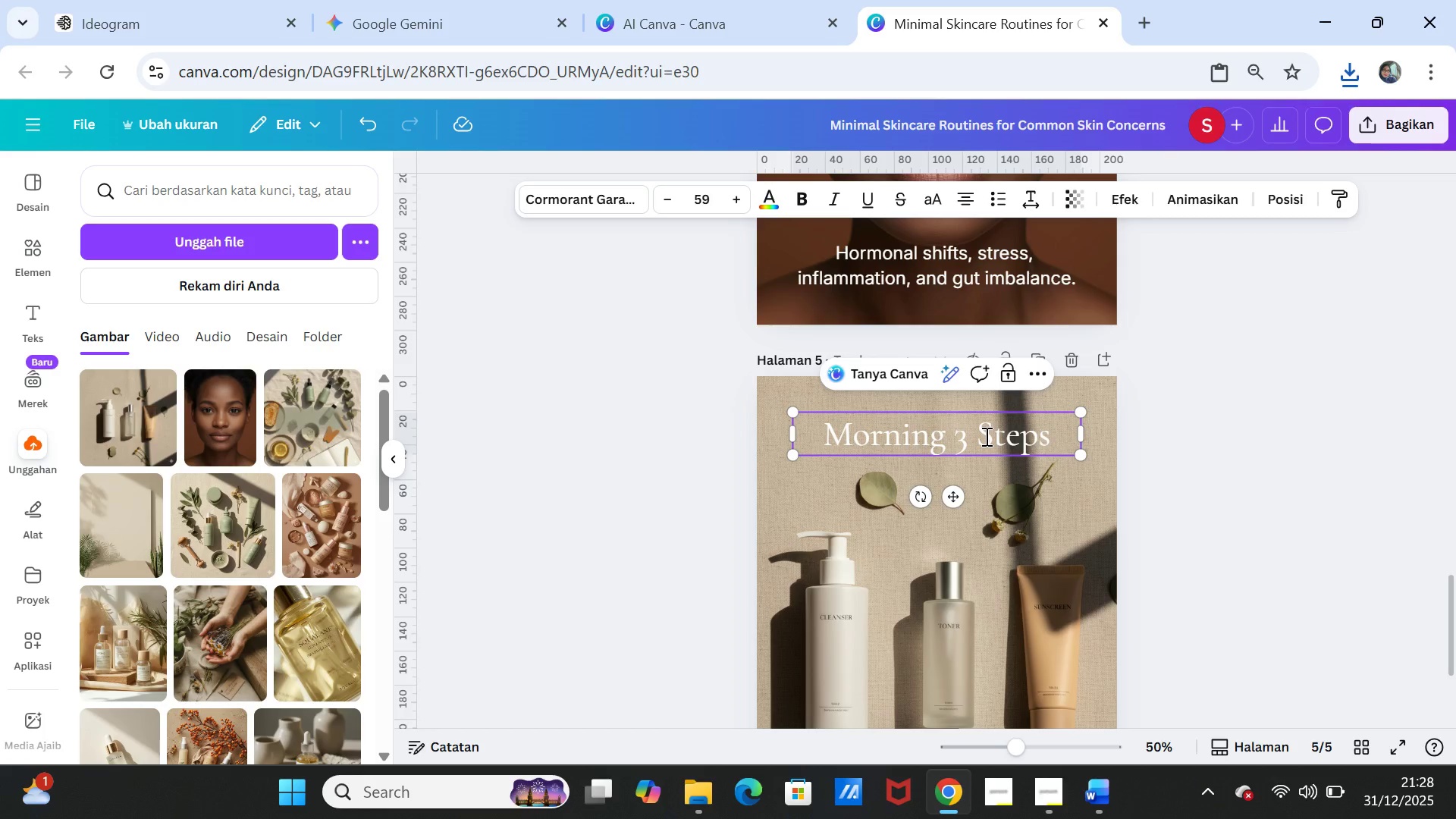 
key(Minus)
 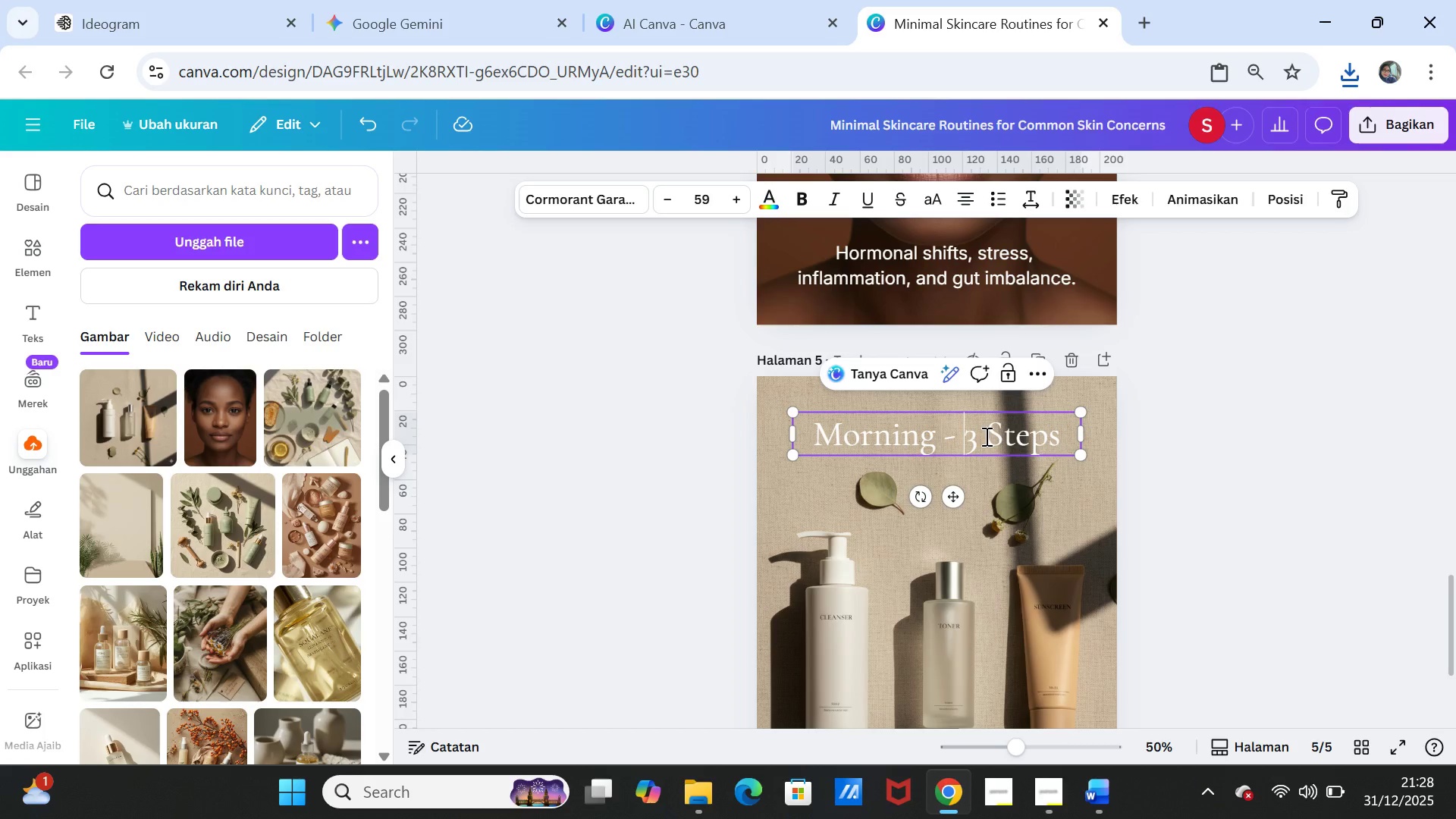 
key(Space)
 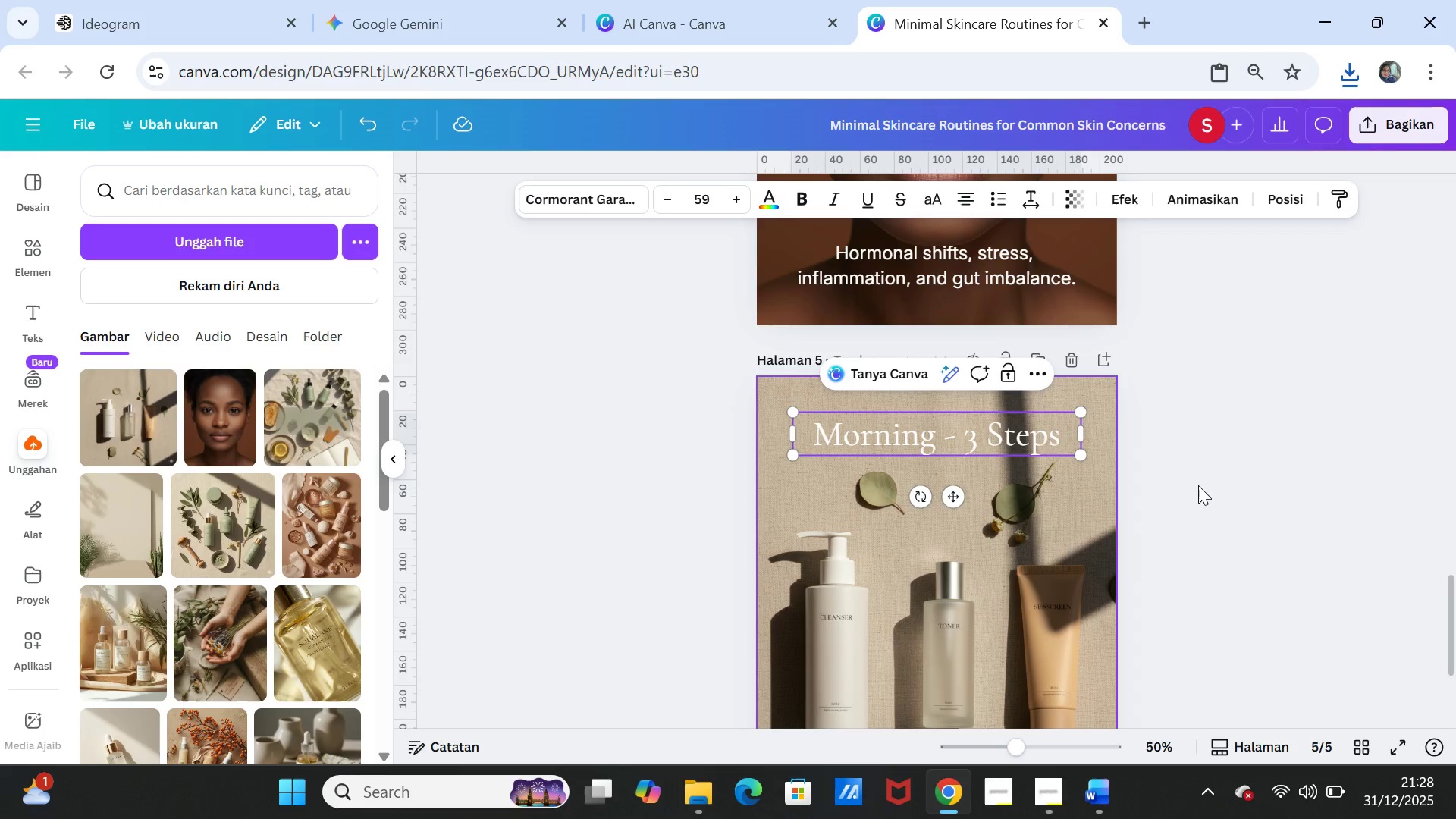 
left_click([1200, 487])
 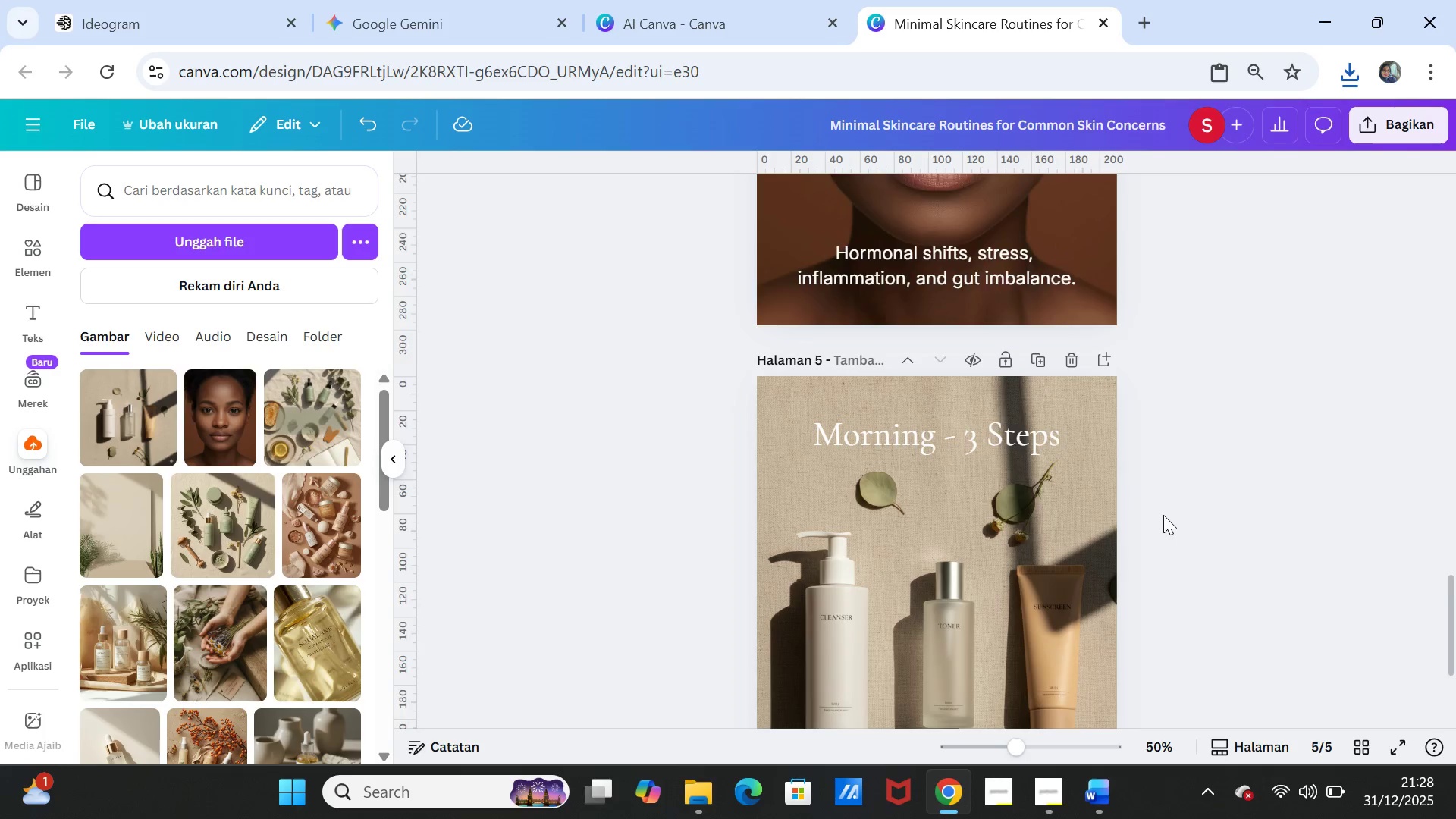 
scroll: coordinate [1163, 515], scroll_direction: down, amount: 1.0
 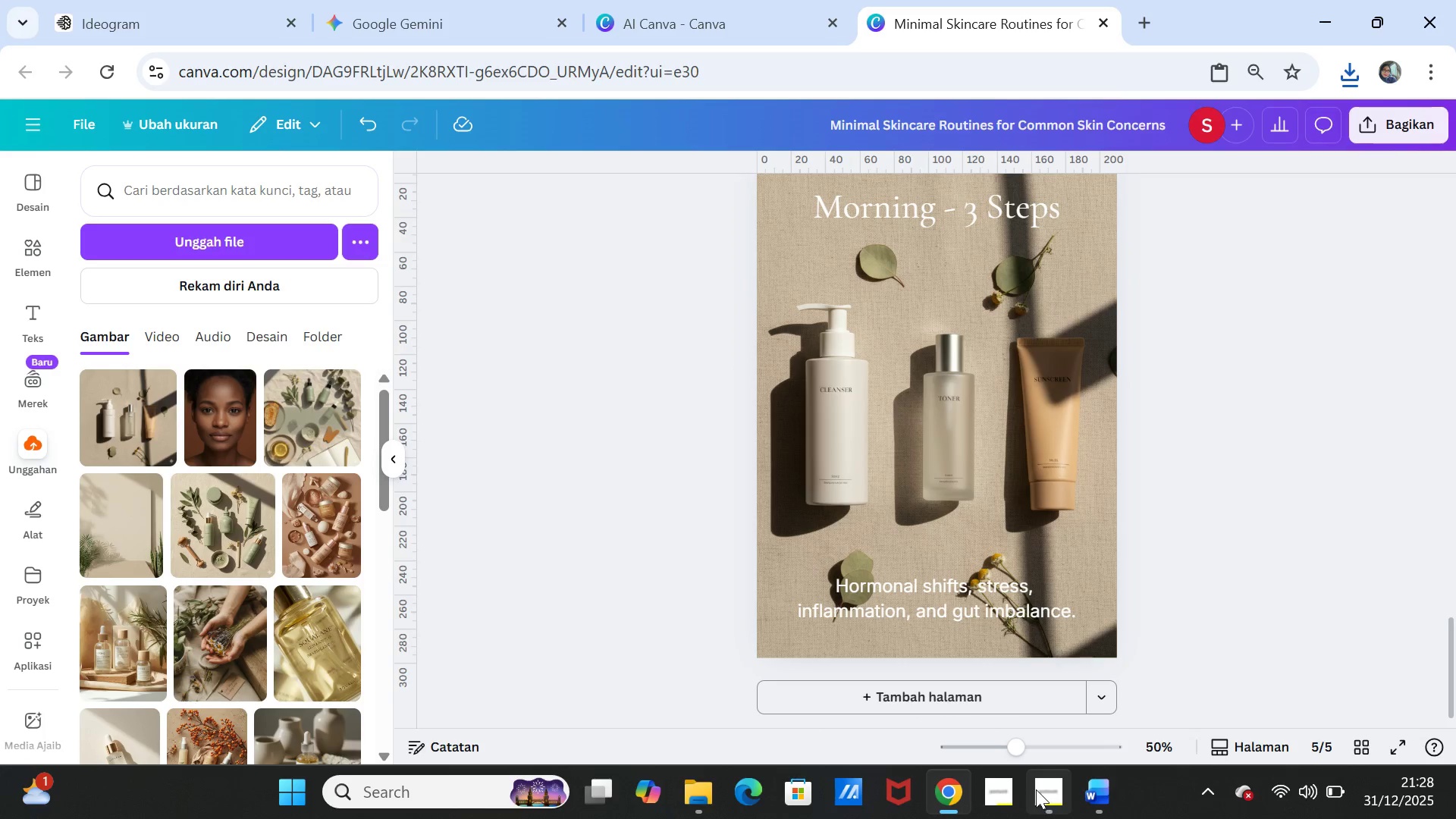 
left_click([1084, 808])
 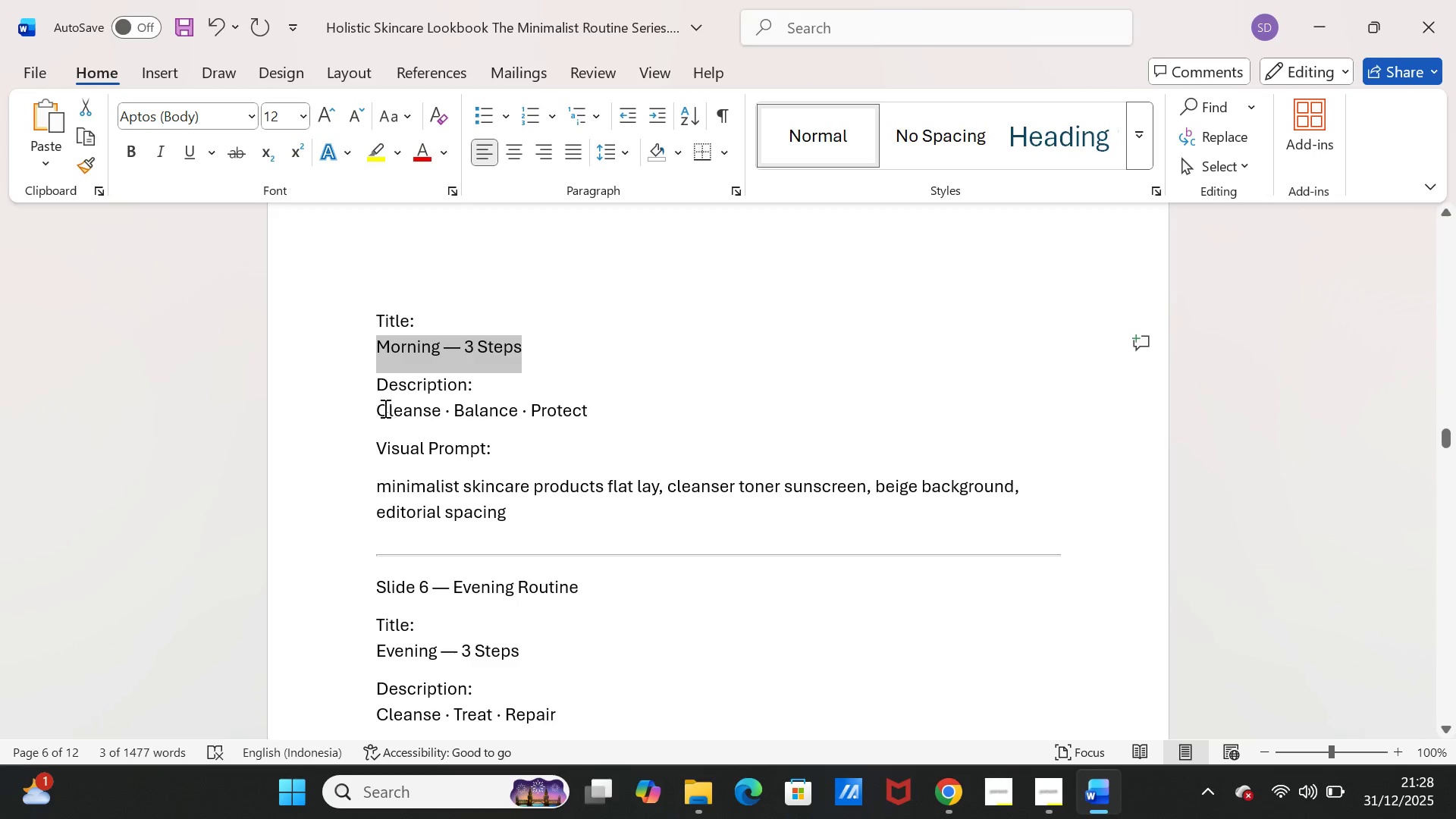 
left_click_drag(start_coordinate=[378, 408], to_coordinate=[597, 408])
 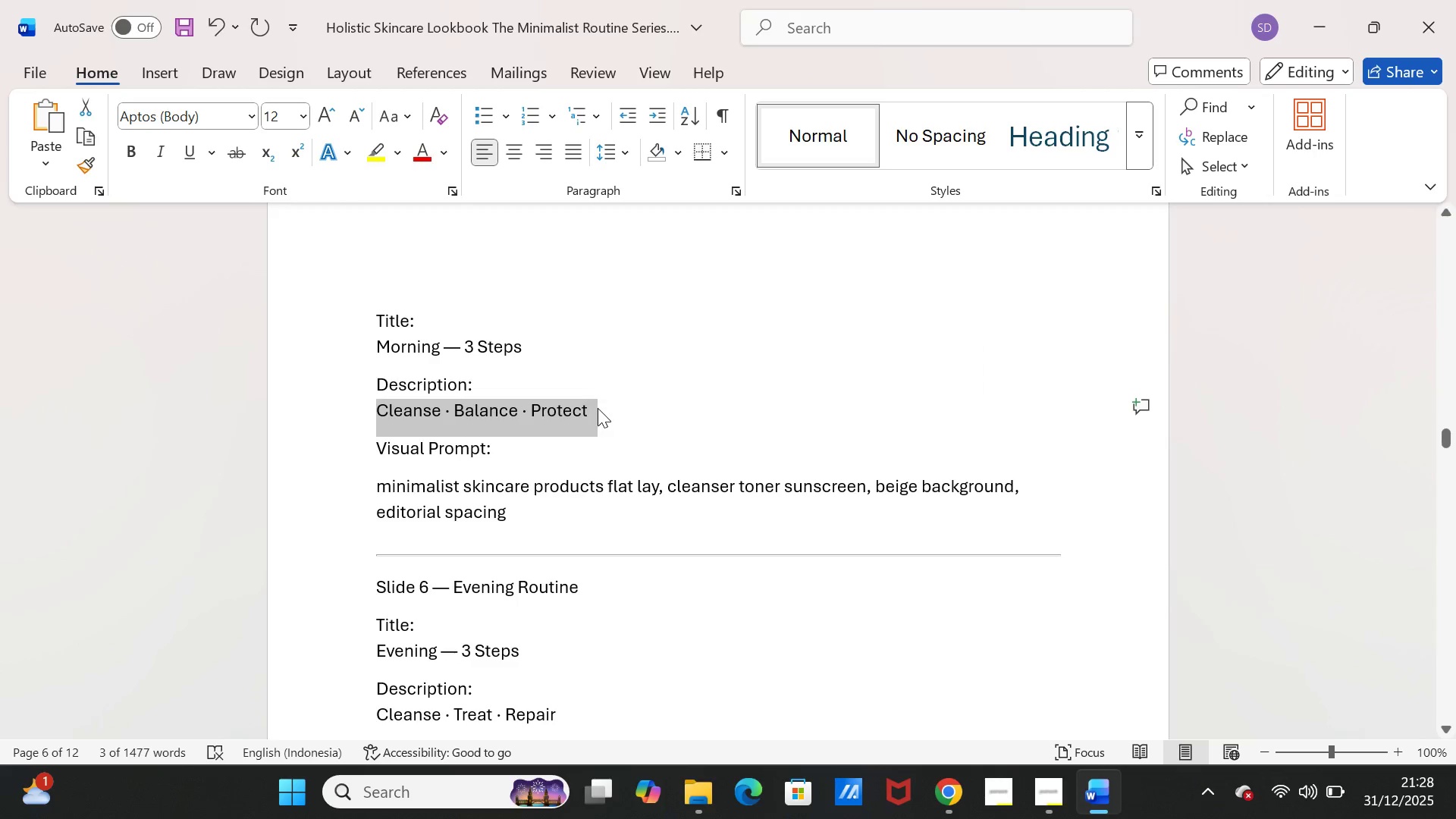 
key(Control+C)
 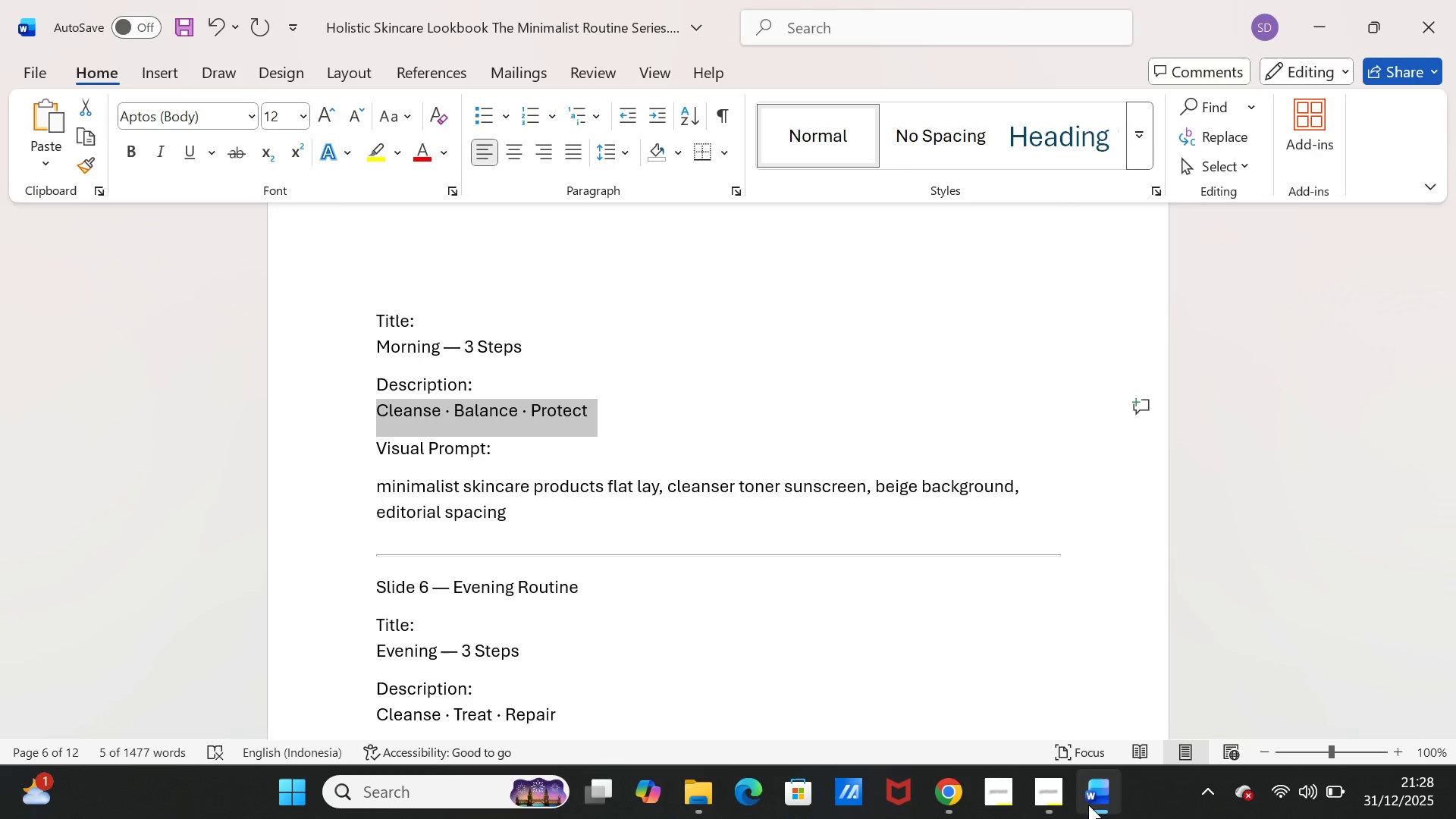 
left_click([1088, 805])
 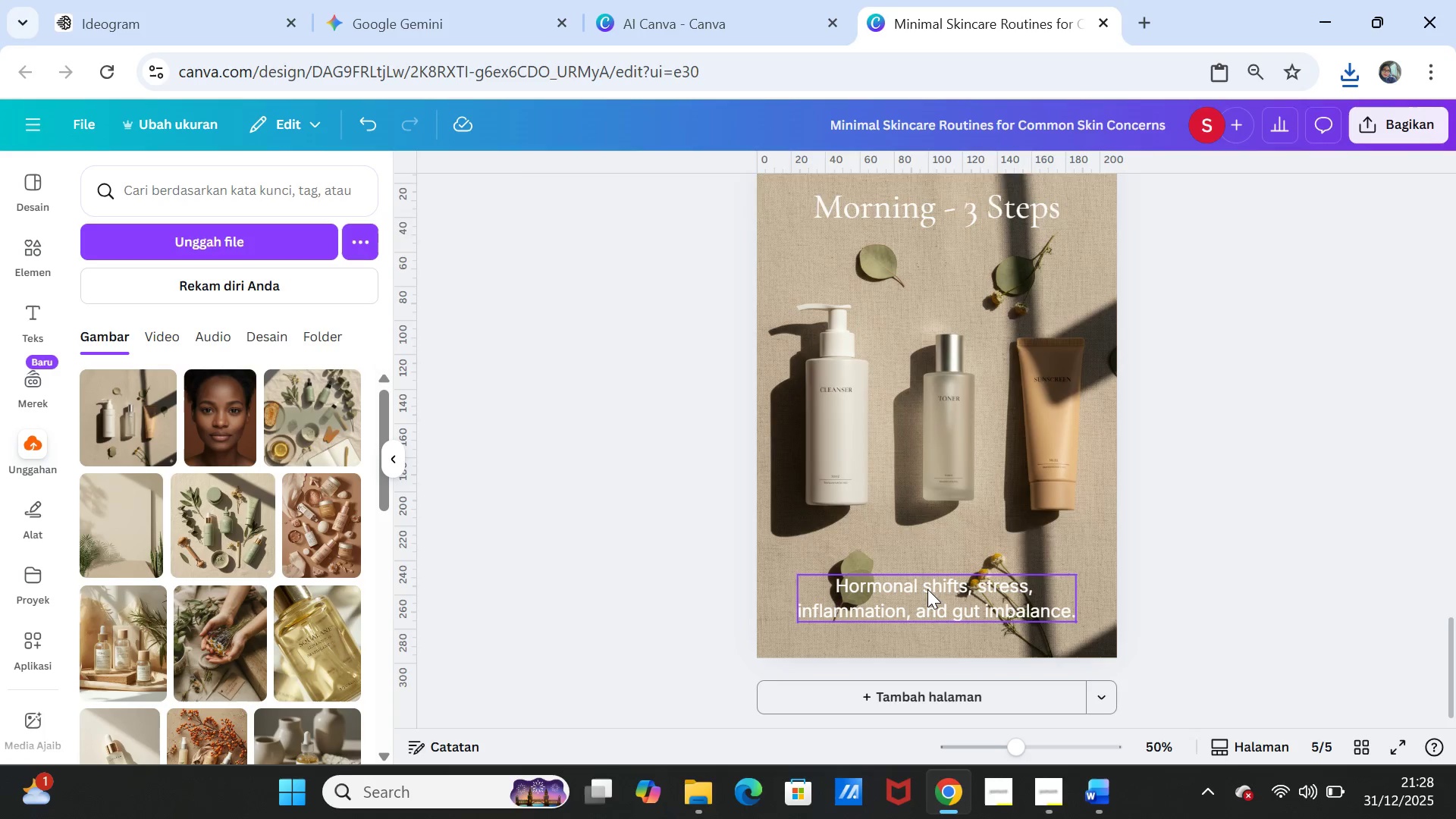 
double_click([927, 589])
 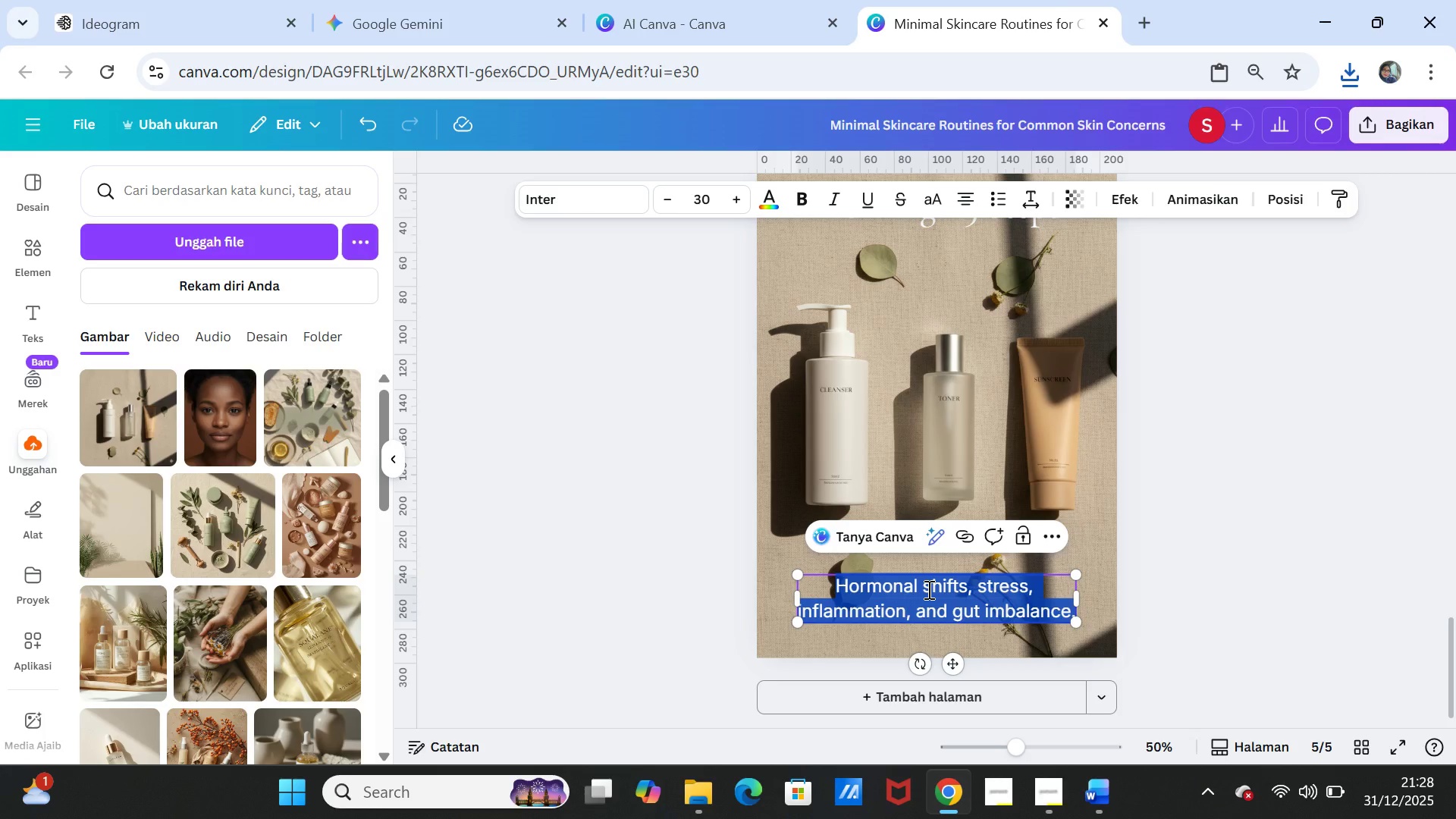 
key(Control+V)
 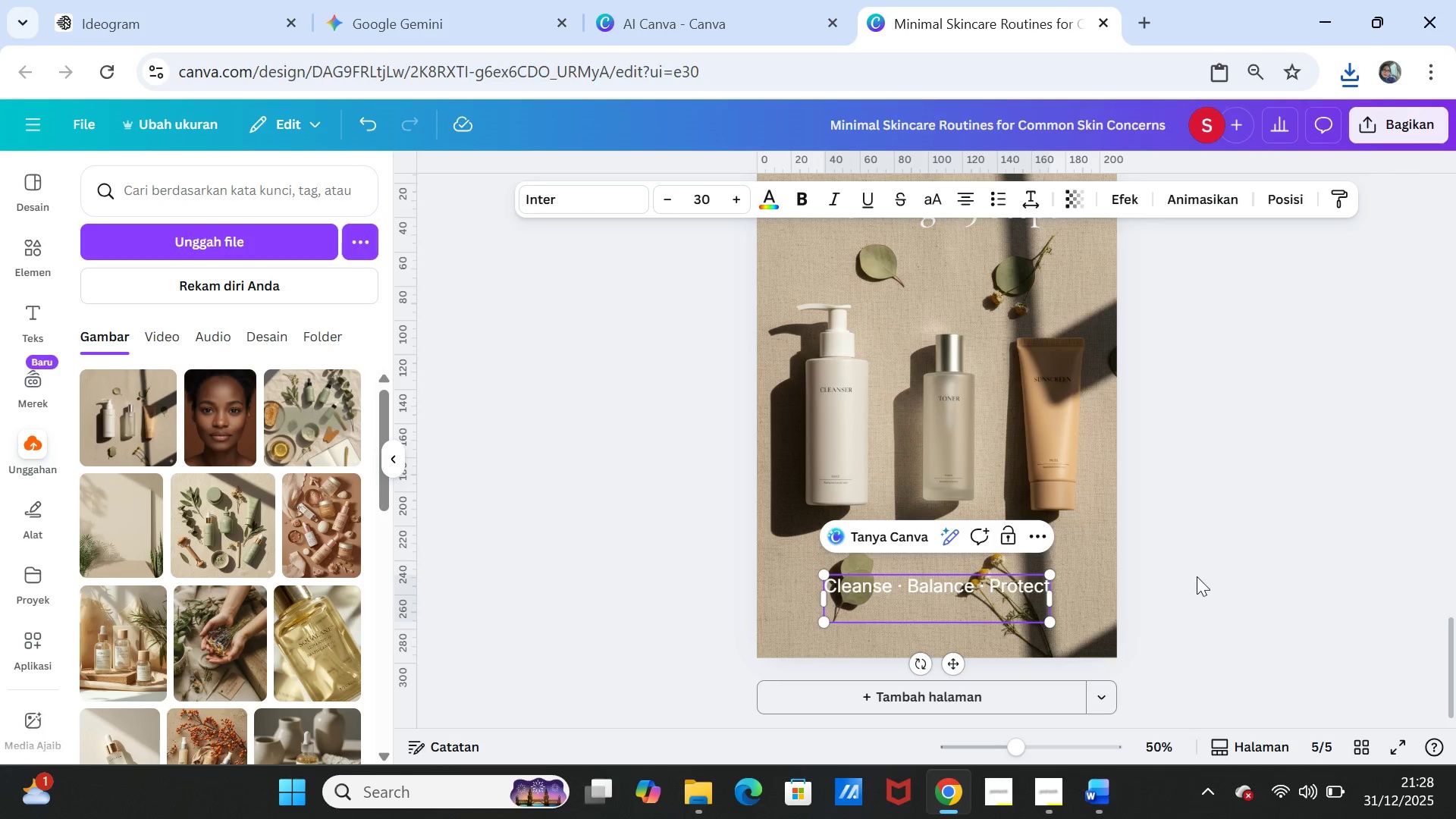 
left_click([1200, 576])
 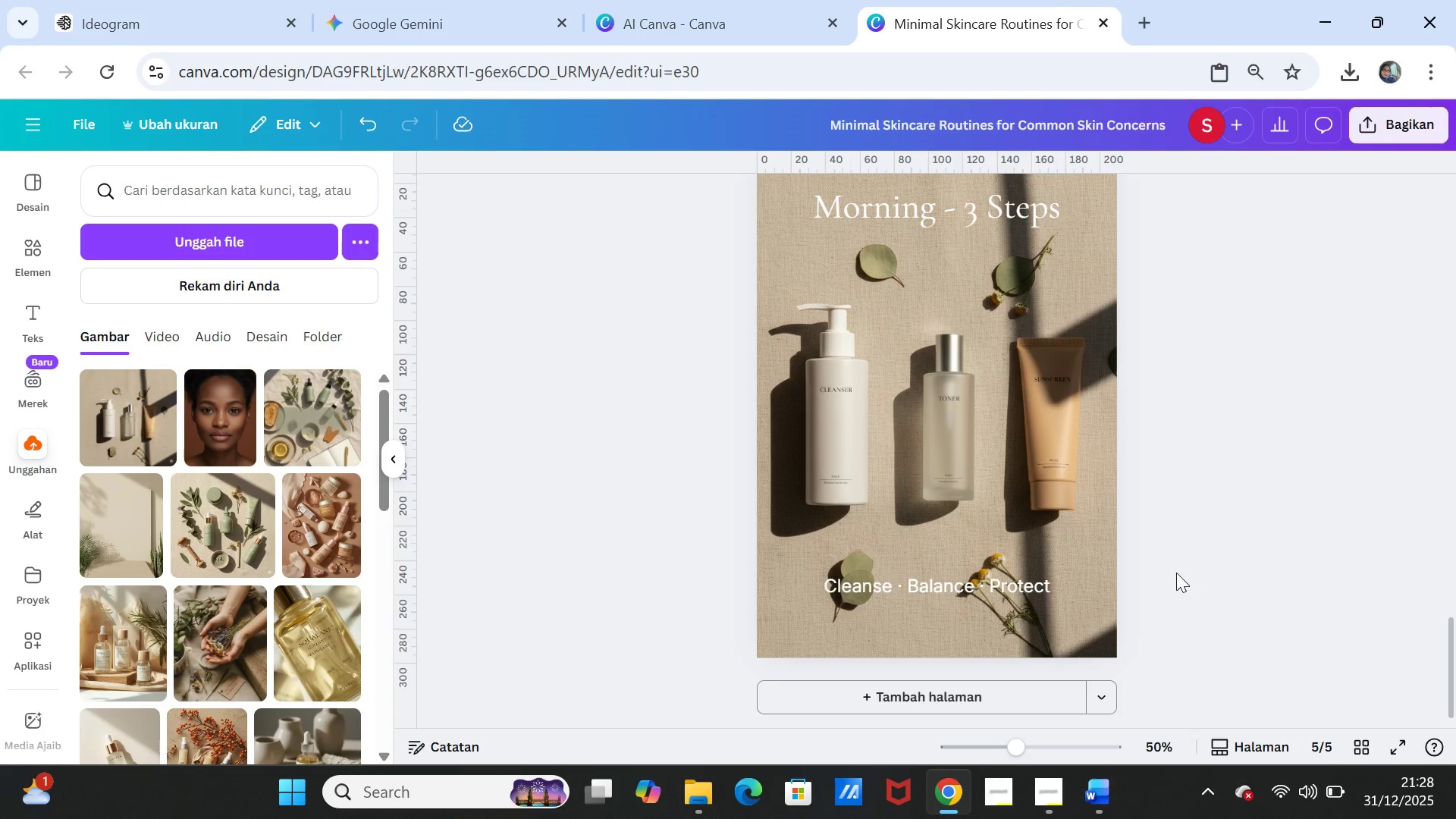 
left_click([1173, 579])
 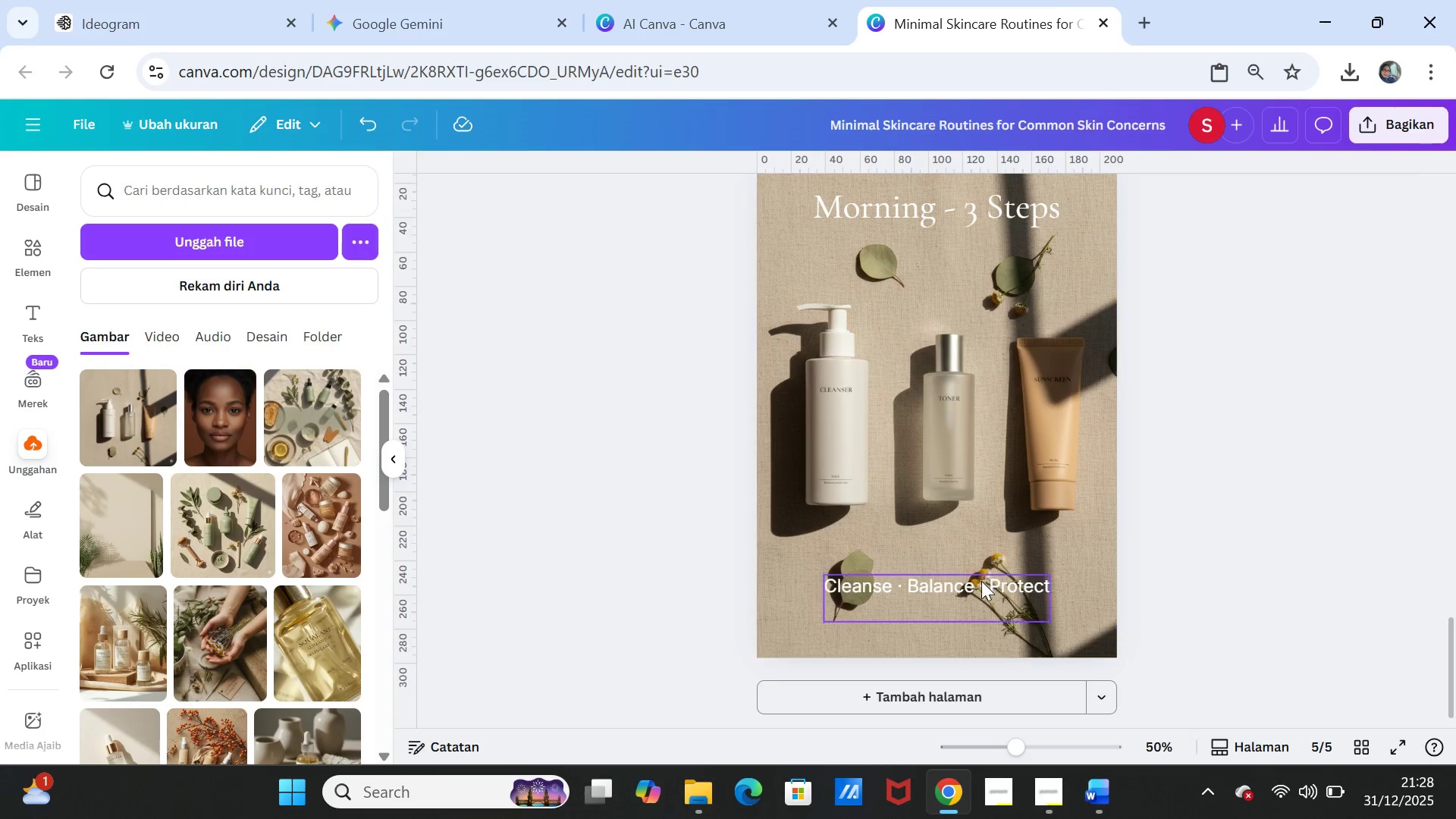 
left_click_drag(start_coordinate=[981, 581], to_coordinate=[979, 576])
 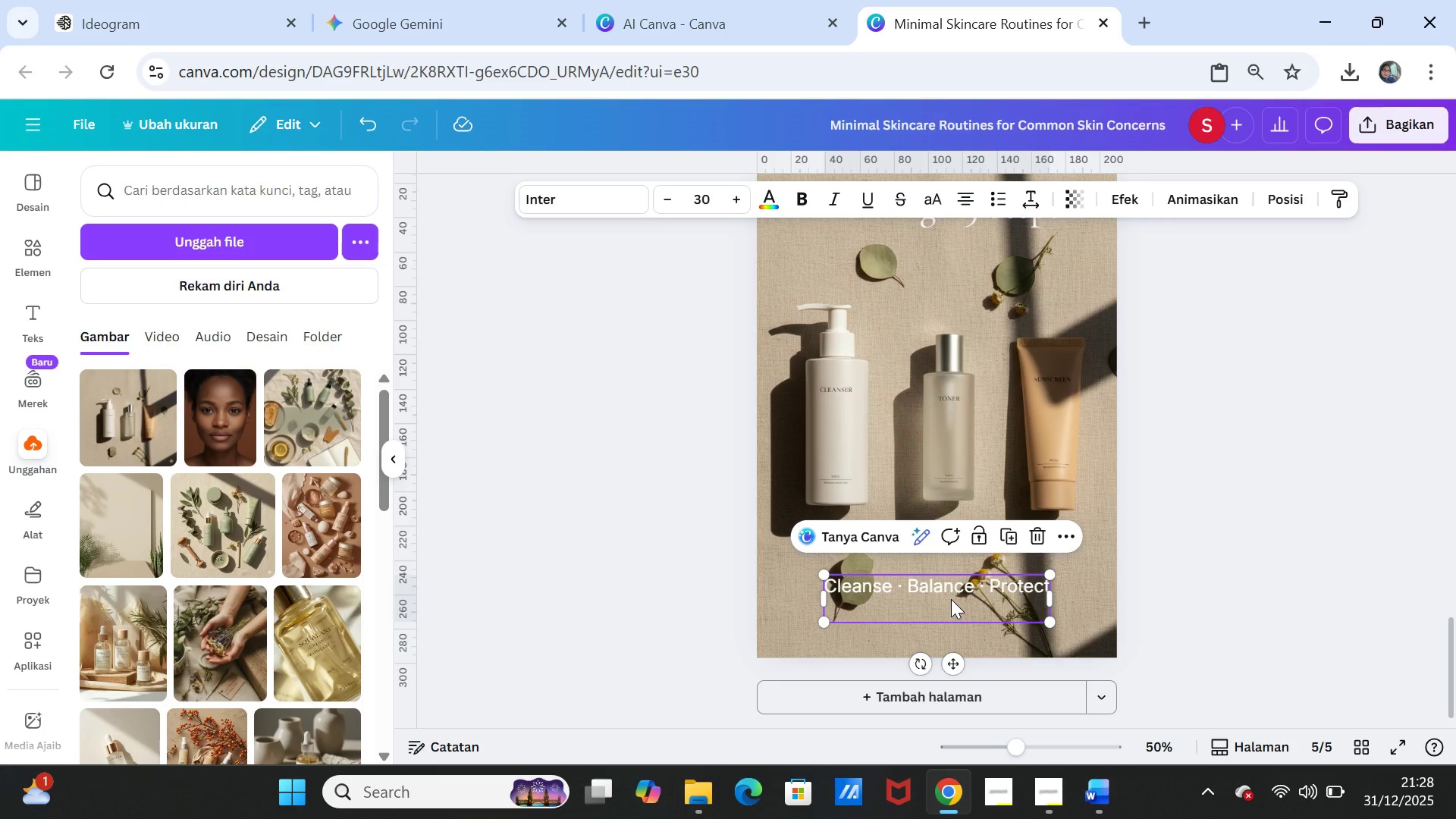 
left_click([951, 599])
 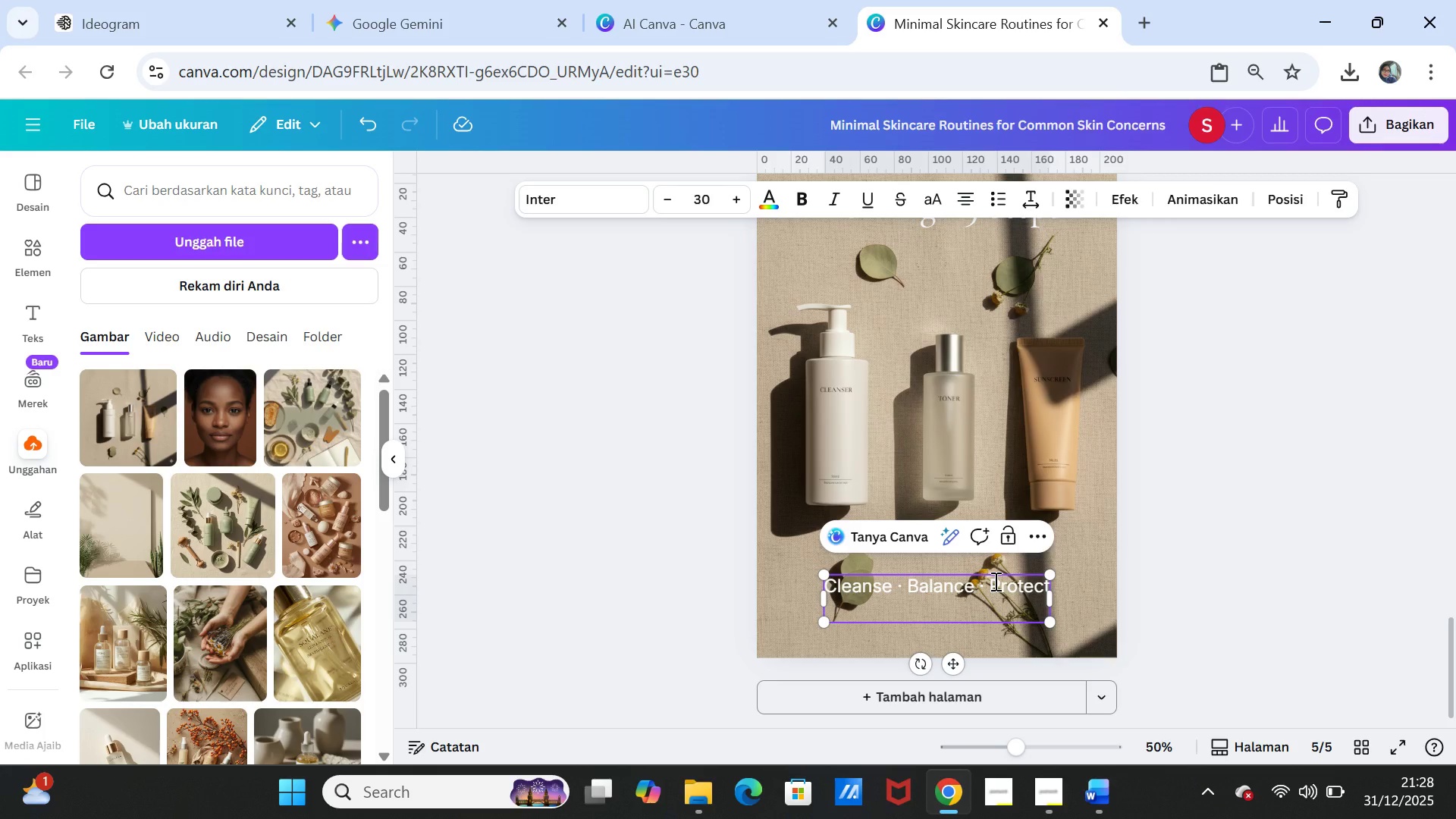 
key(Backspace)
 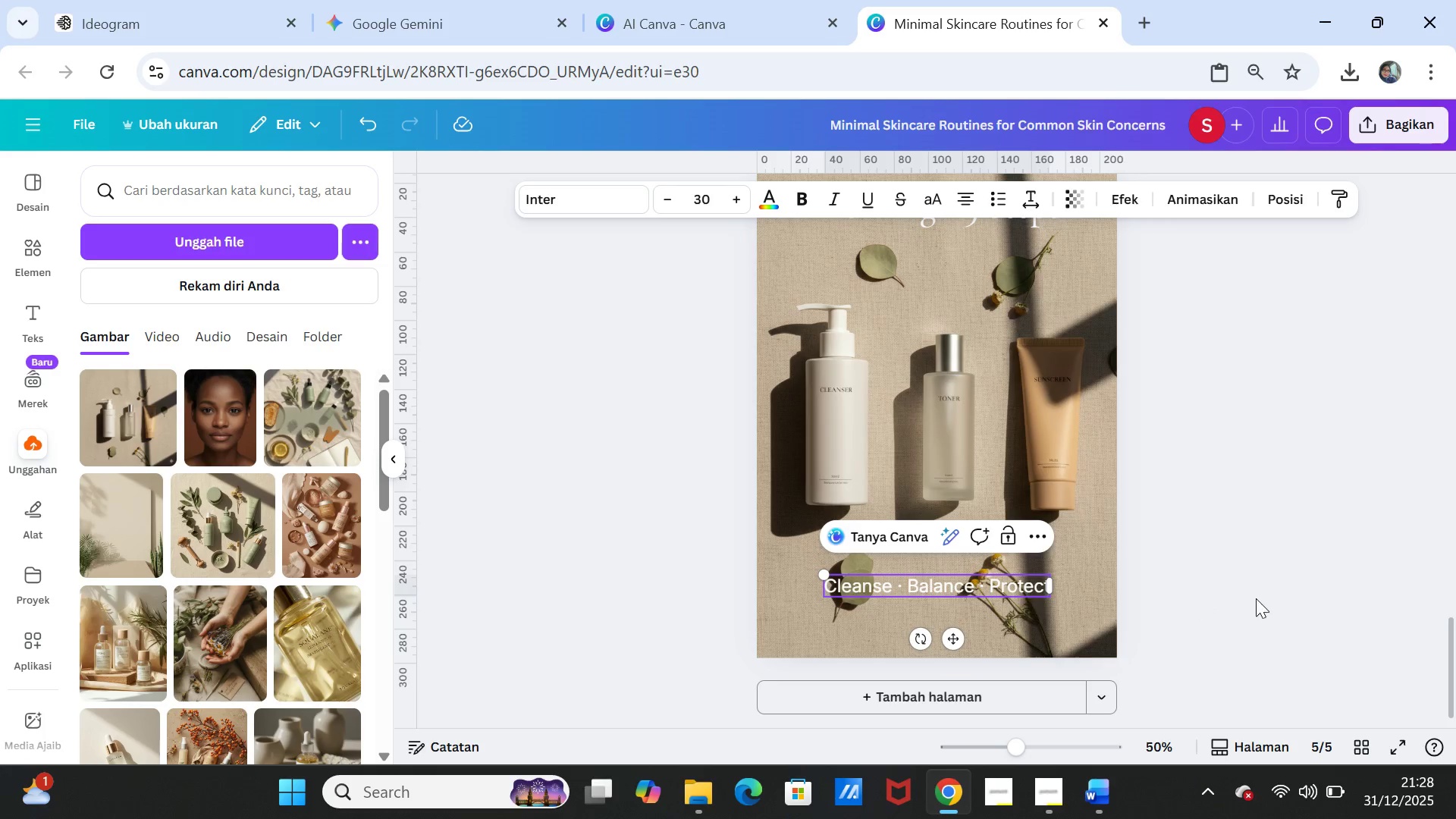 
left_click([1256, 598])
 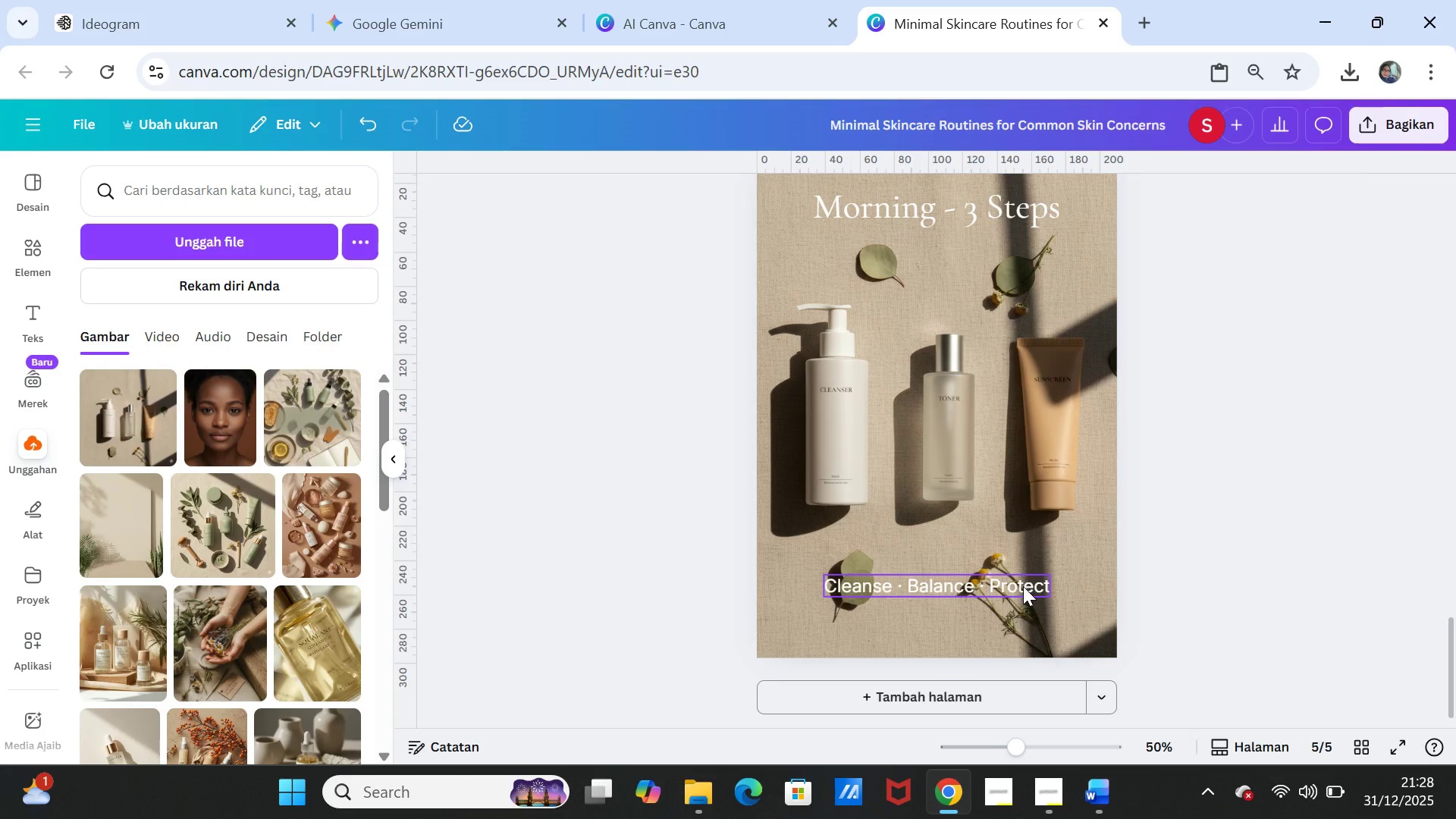 
left_click_drag(start_coordinate=[1023, 586], to_coordinate=[1022, 615])
 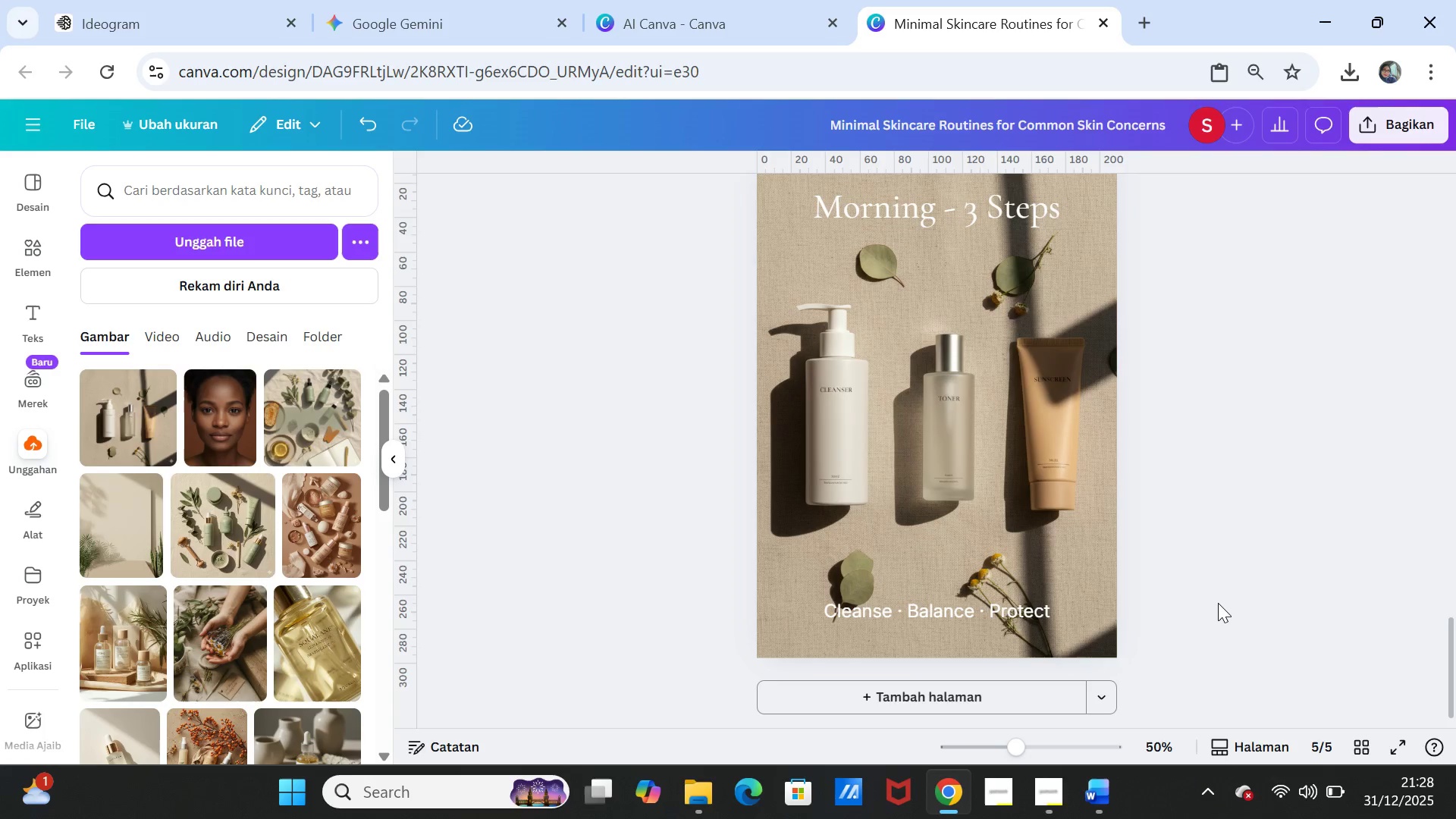 
left_click([1218, 603])
 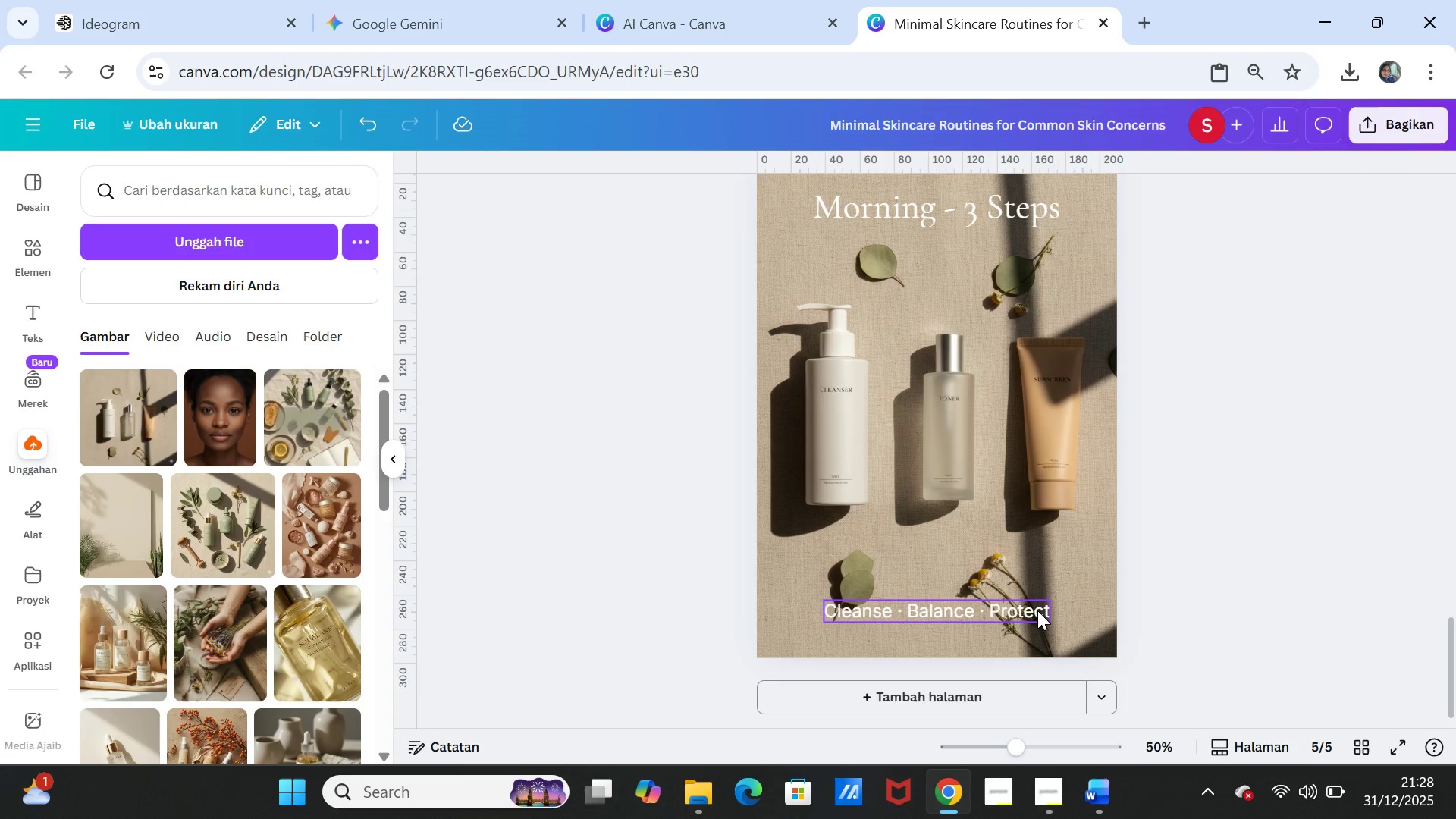 
left_click([1037, 610])
 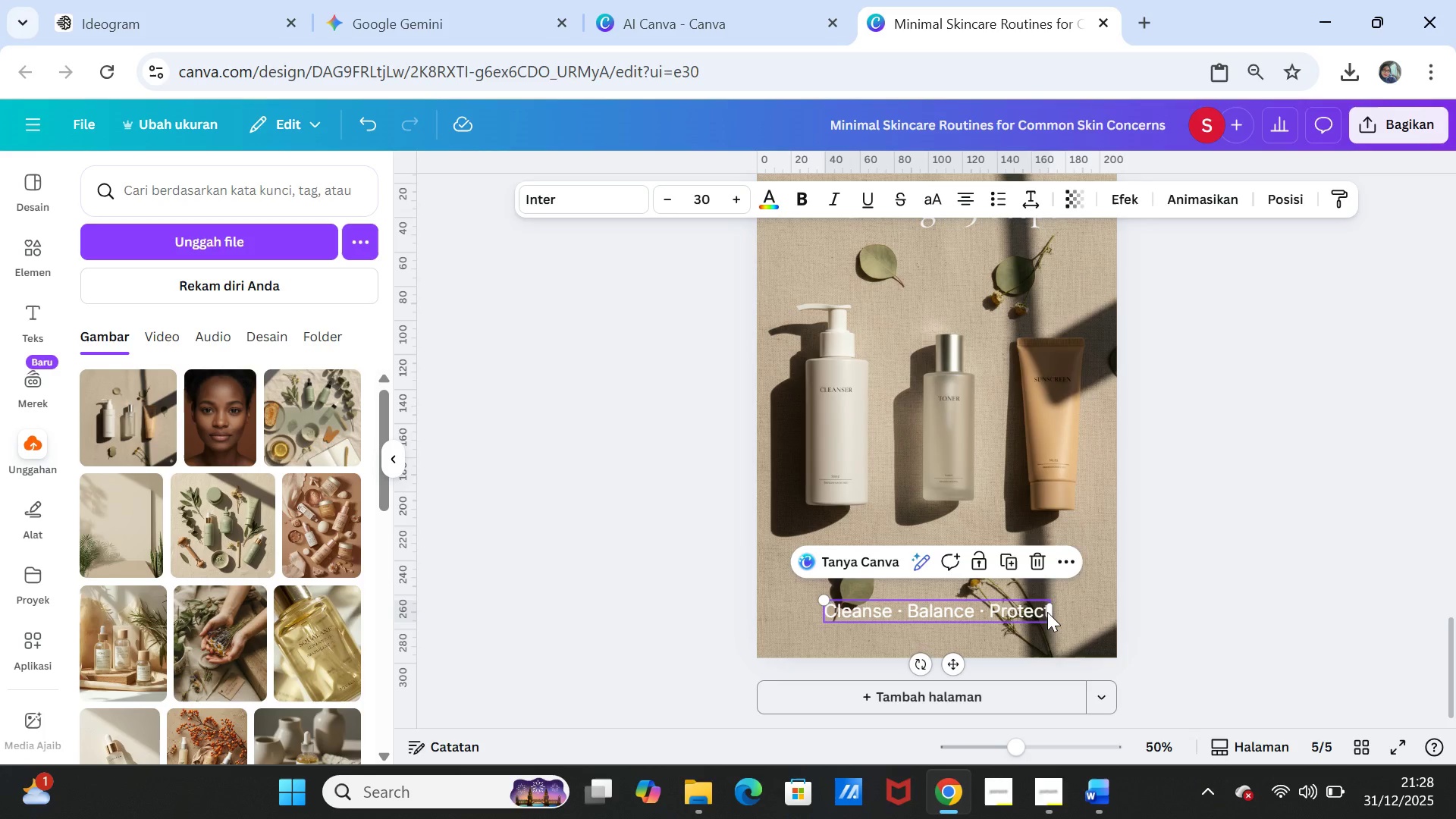 
left_click([1047, 612])
 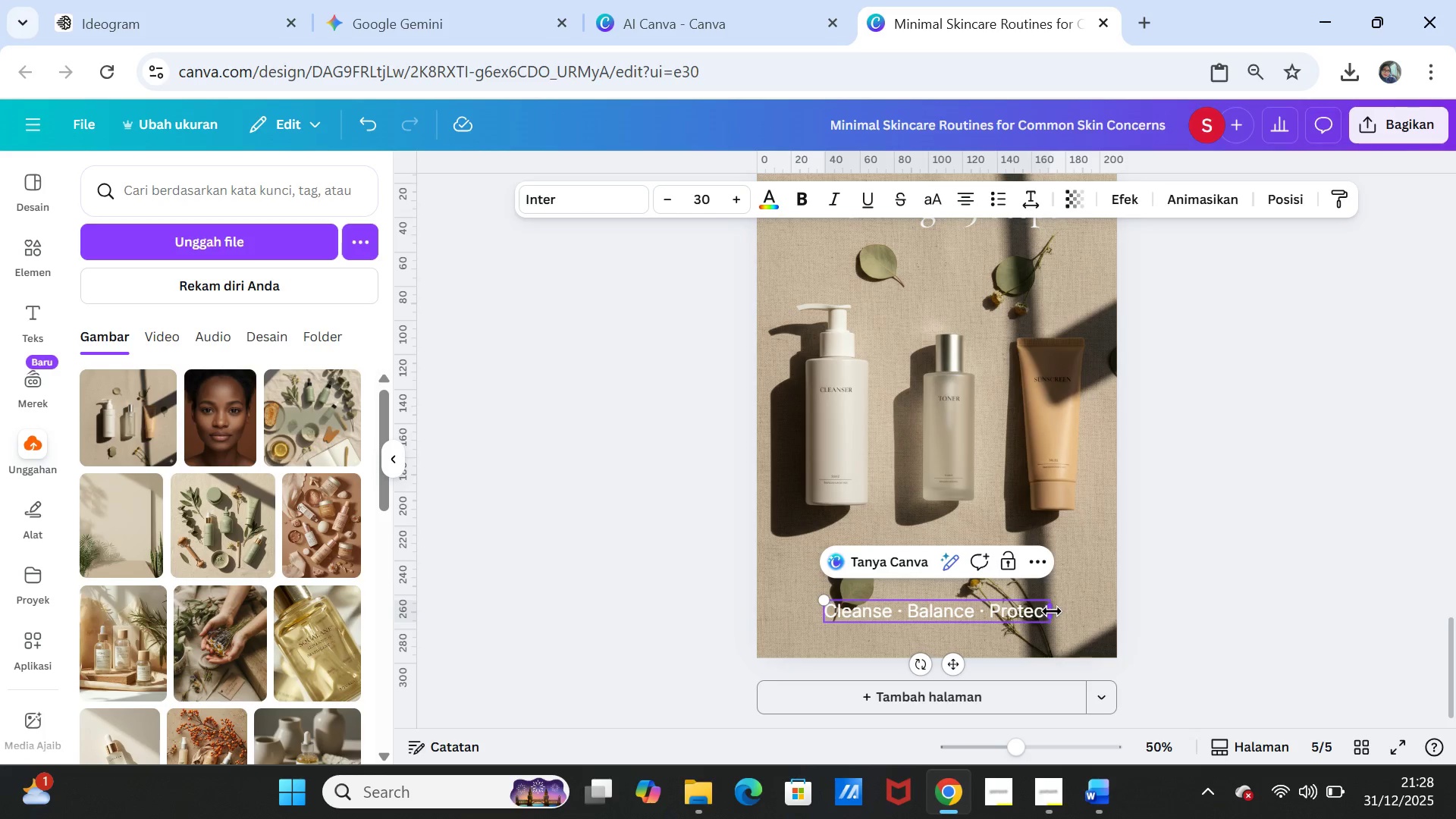 
left_click_drag(start_coordinate=[1052, 611], to_coordinate=[1087, 613])
 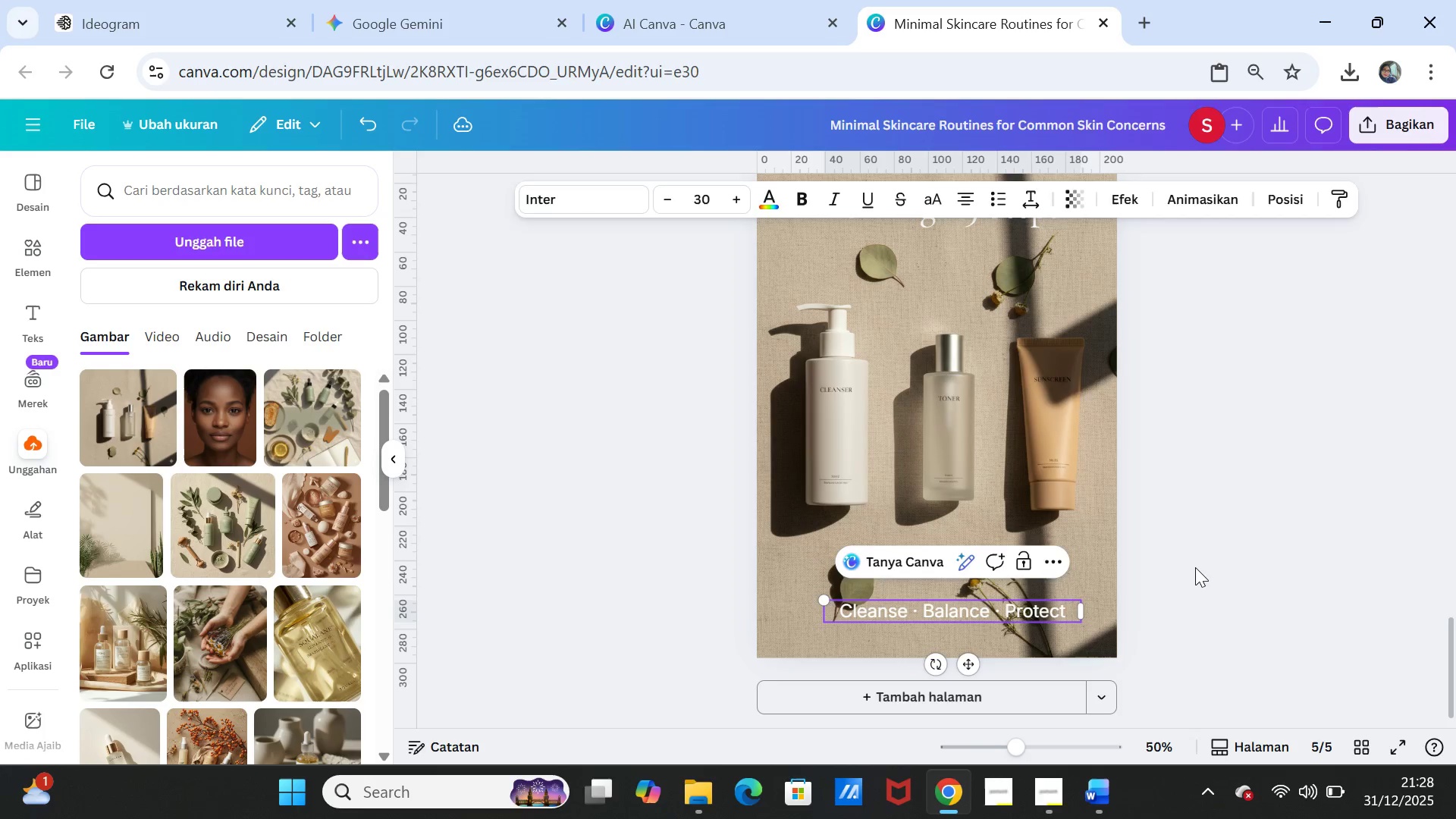 
left_click([1195, 567])
 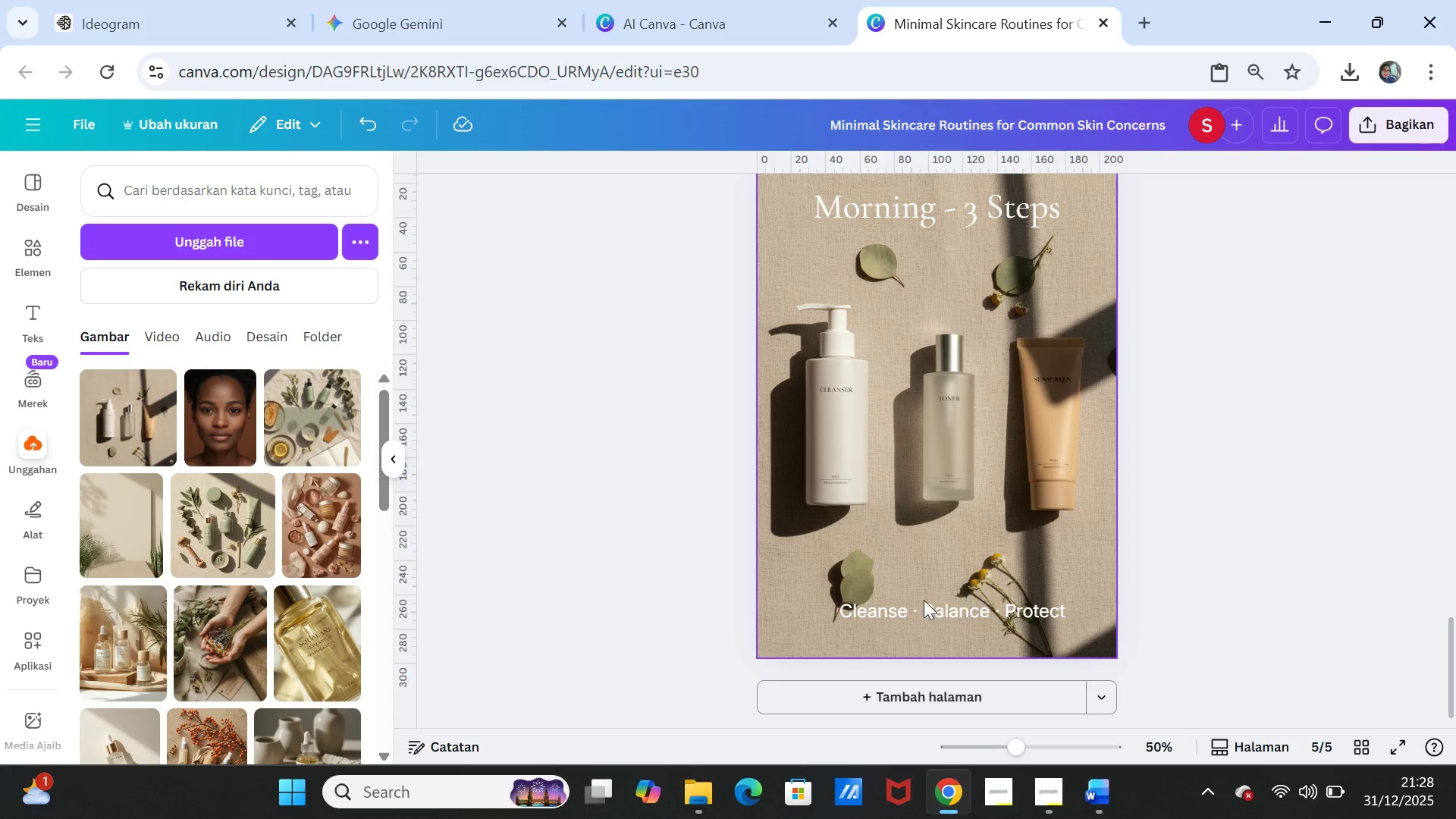 
left_click([907, 610])
 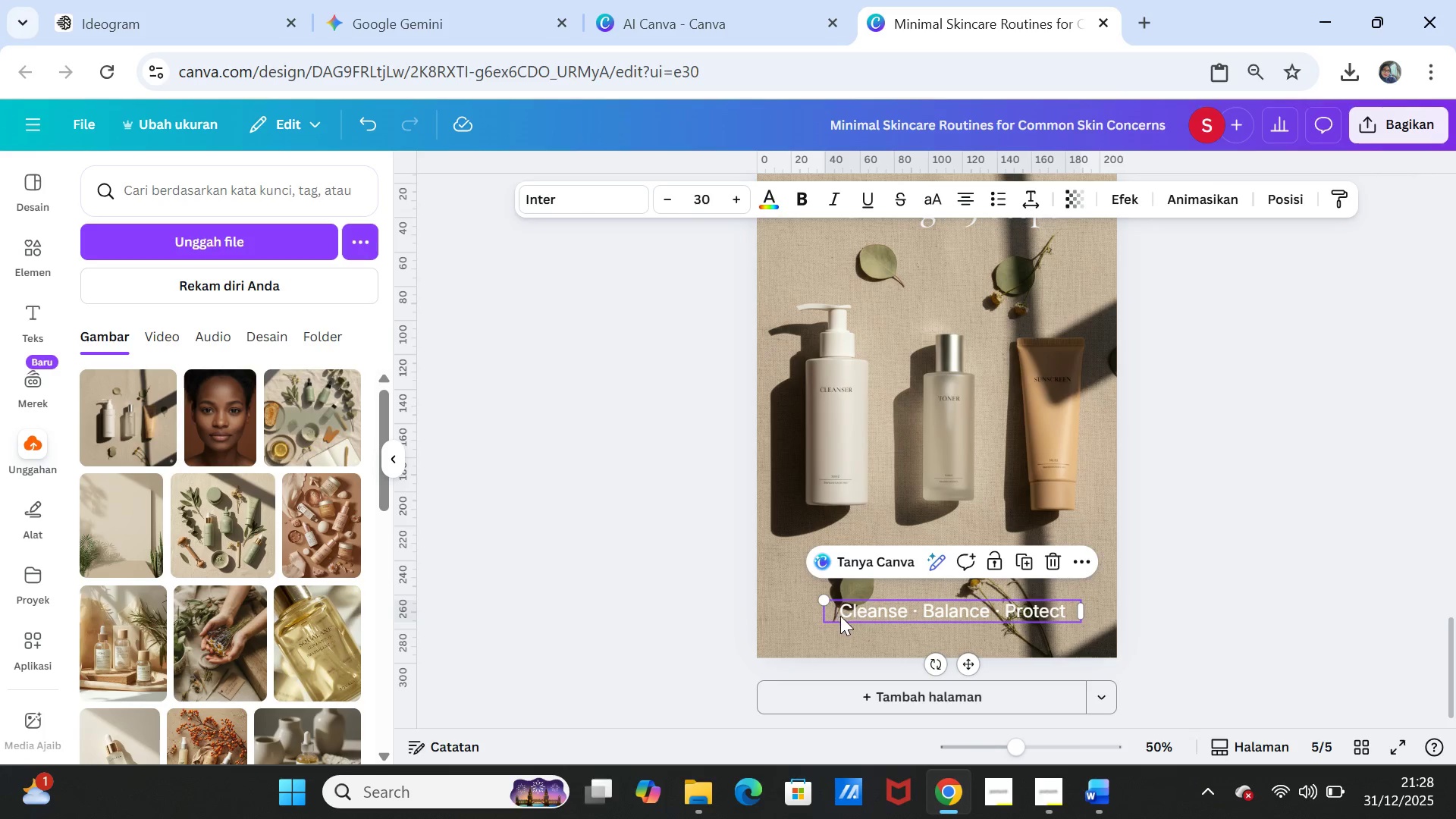 
left_click_drag(start_coordinate=[852, 616], to_coordinate=[821, 617])
 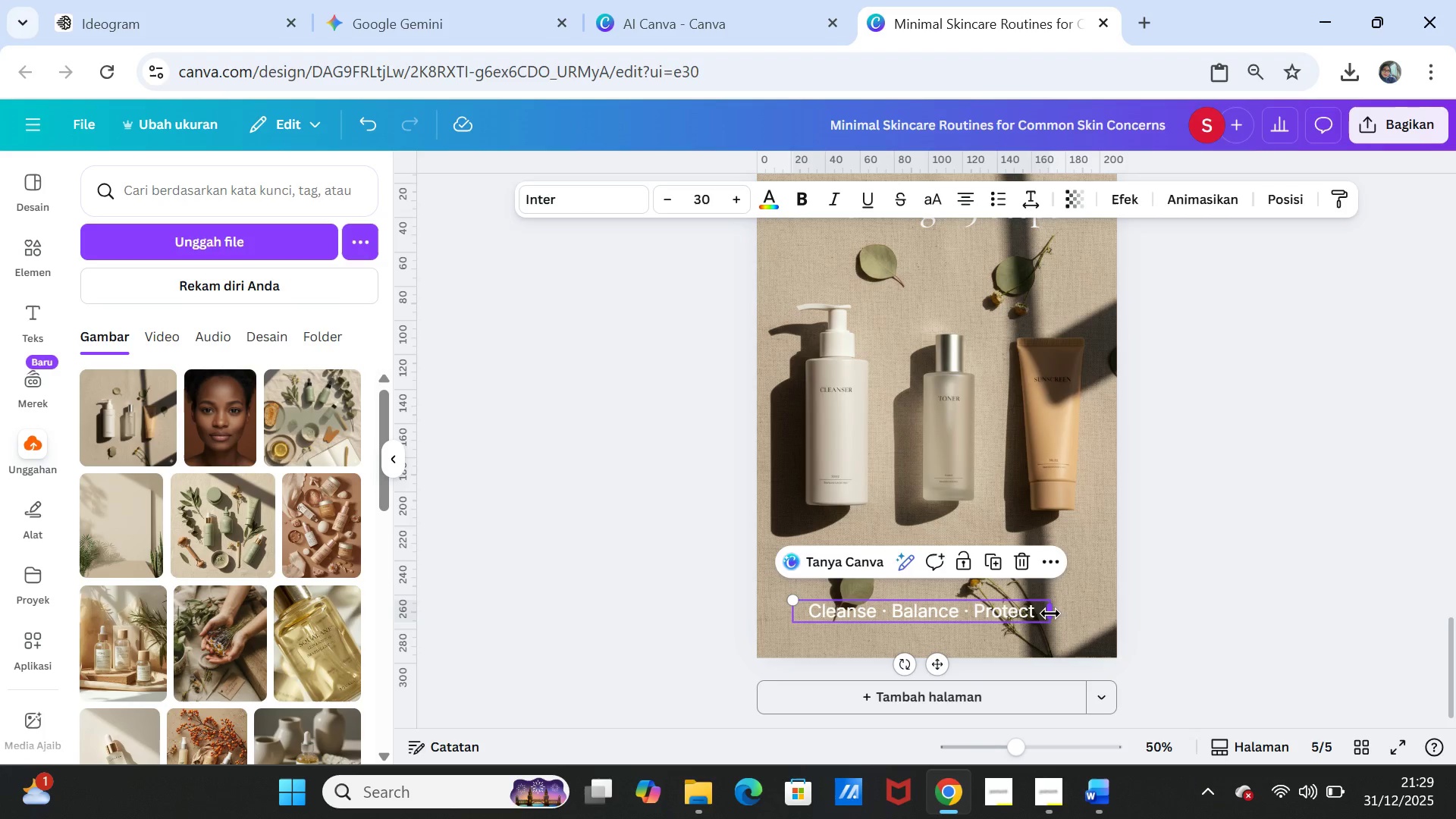 
left_click_drag(start_coordinate=[1050, 613], to_coordinate=[1077, 613])
 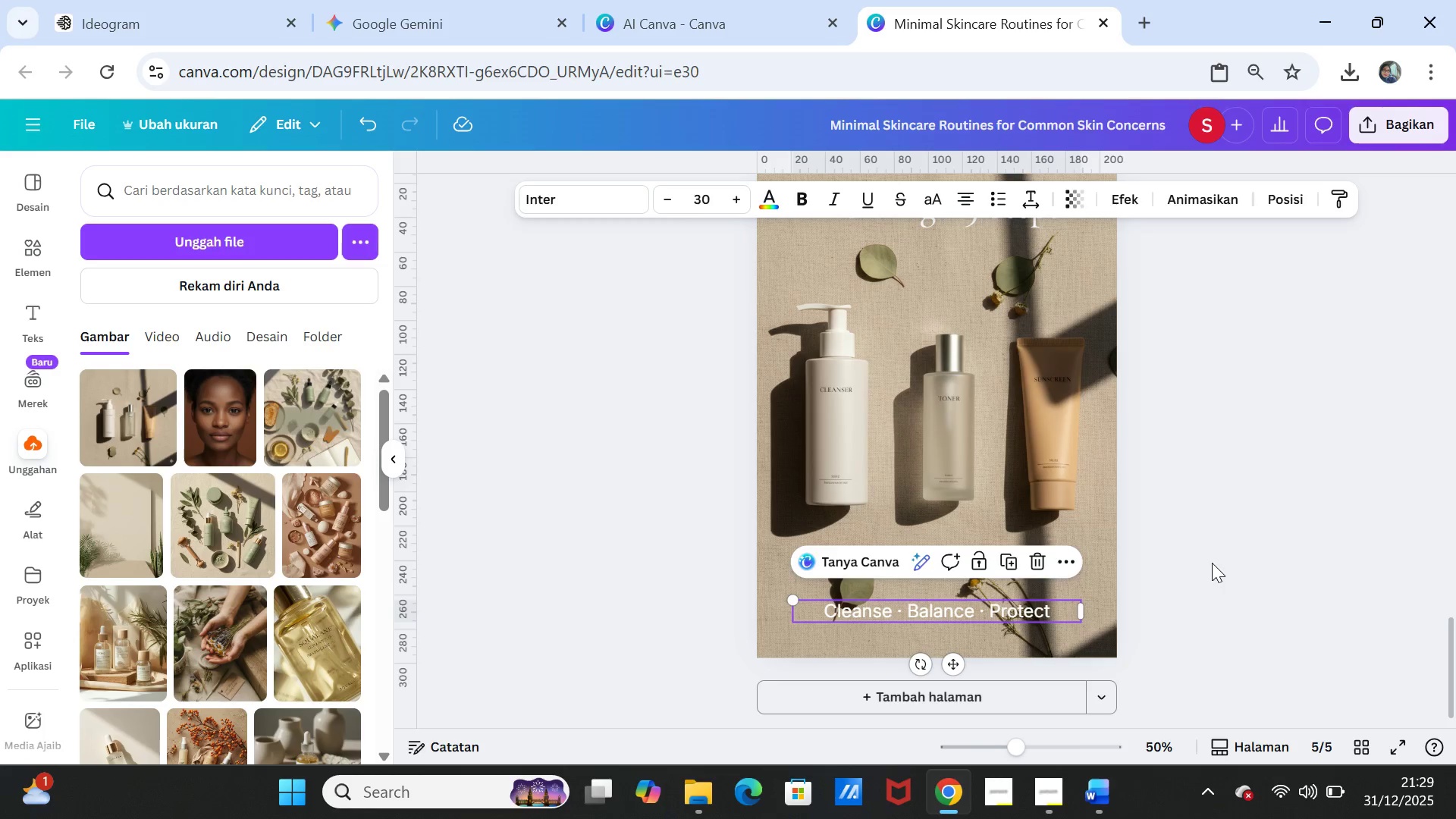 
left_click([1212, 563])
 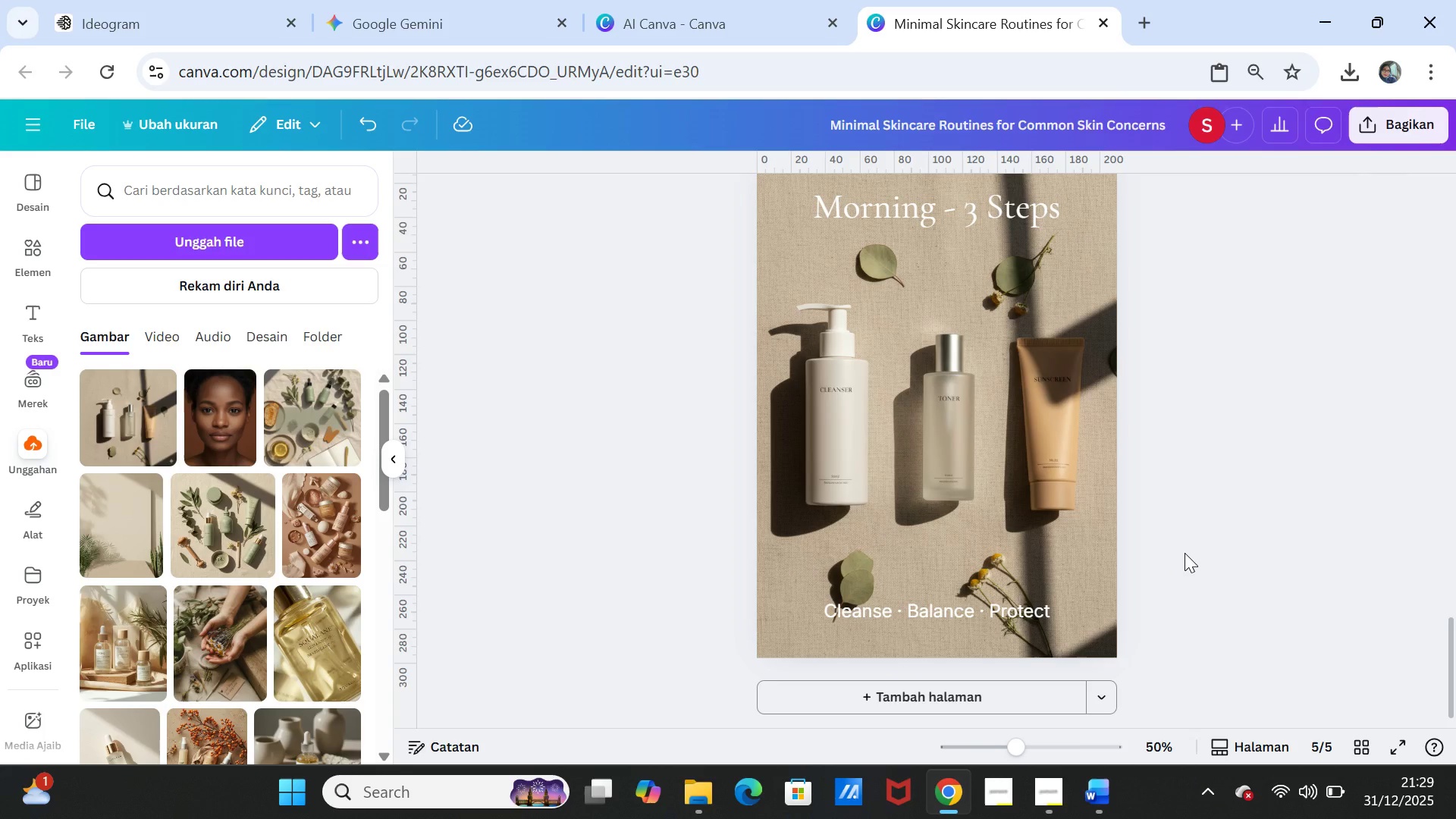 
wait(7.39)
 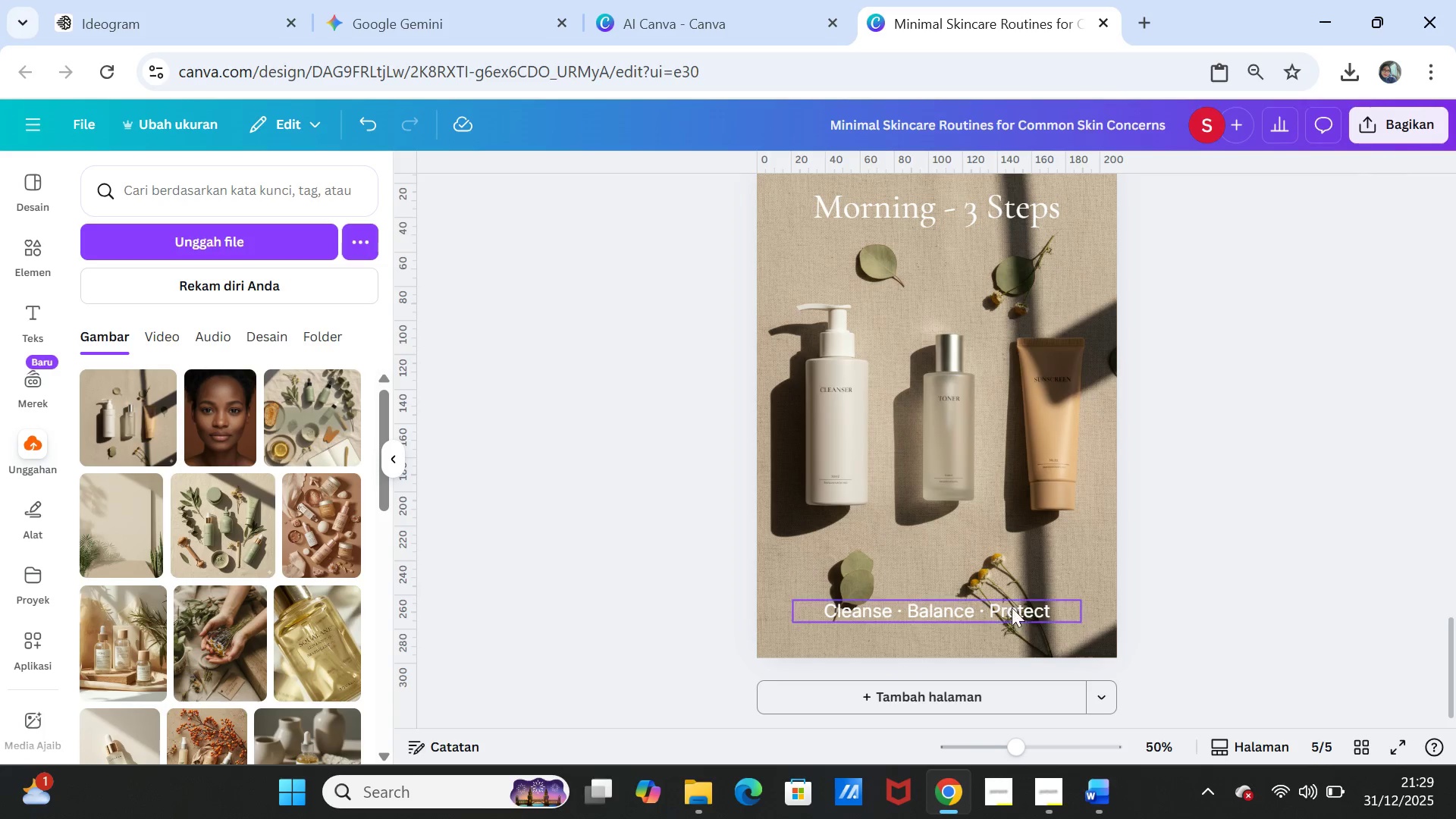 
scroll: coordinate [1215, 557], scroll_direction: up, amount: 1.0
 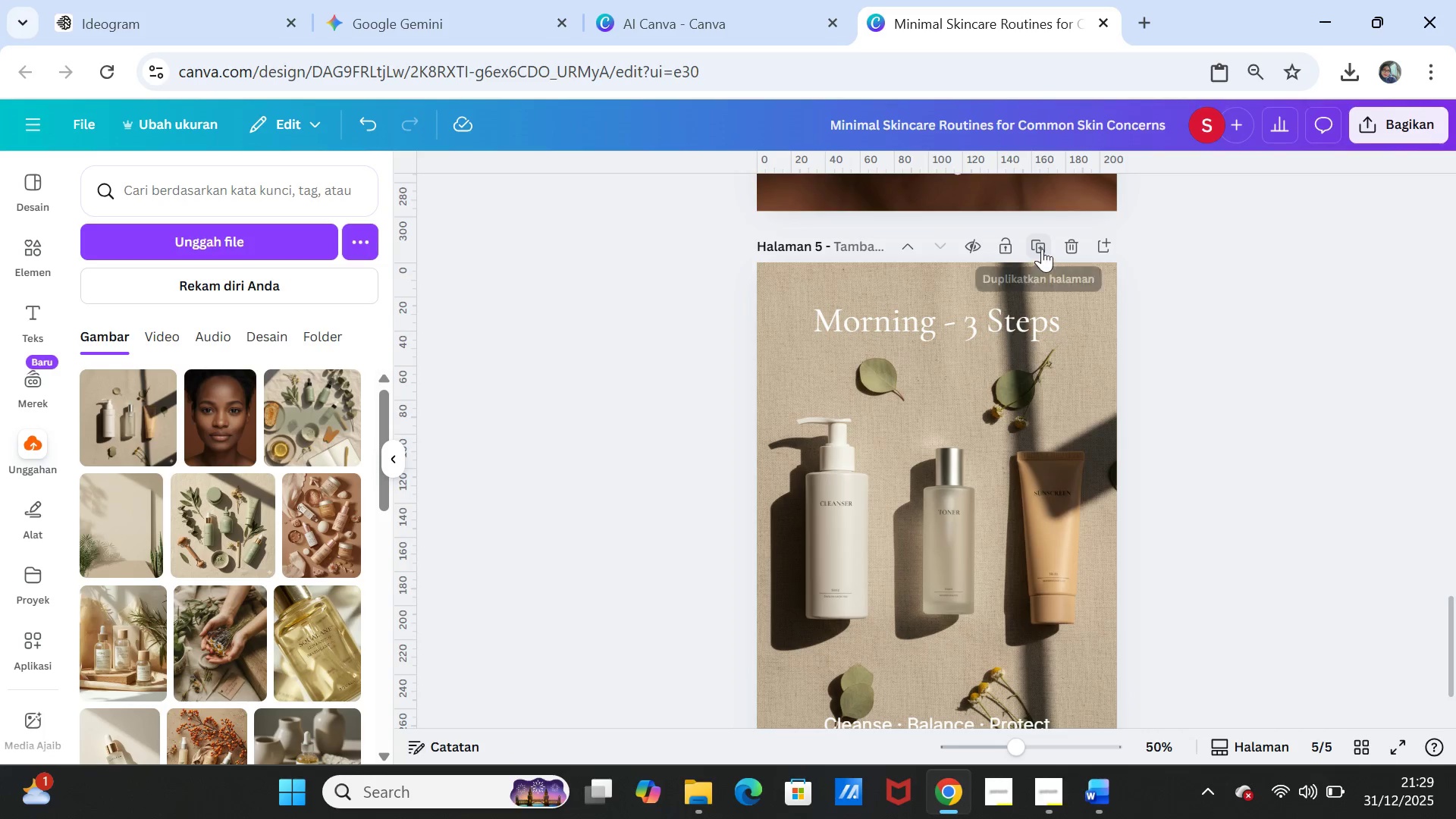 
left_click([1042, 249])
 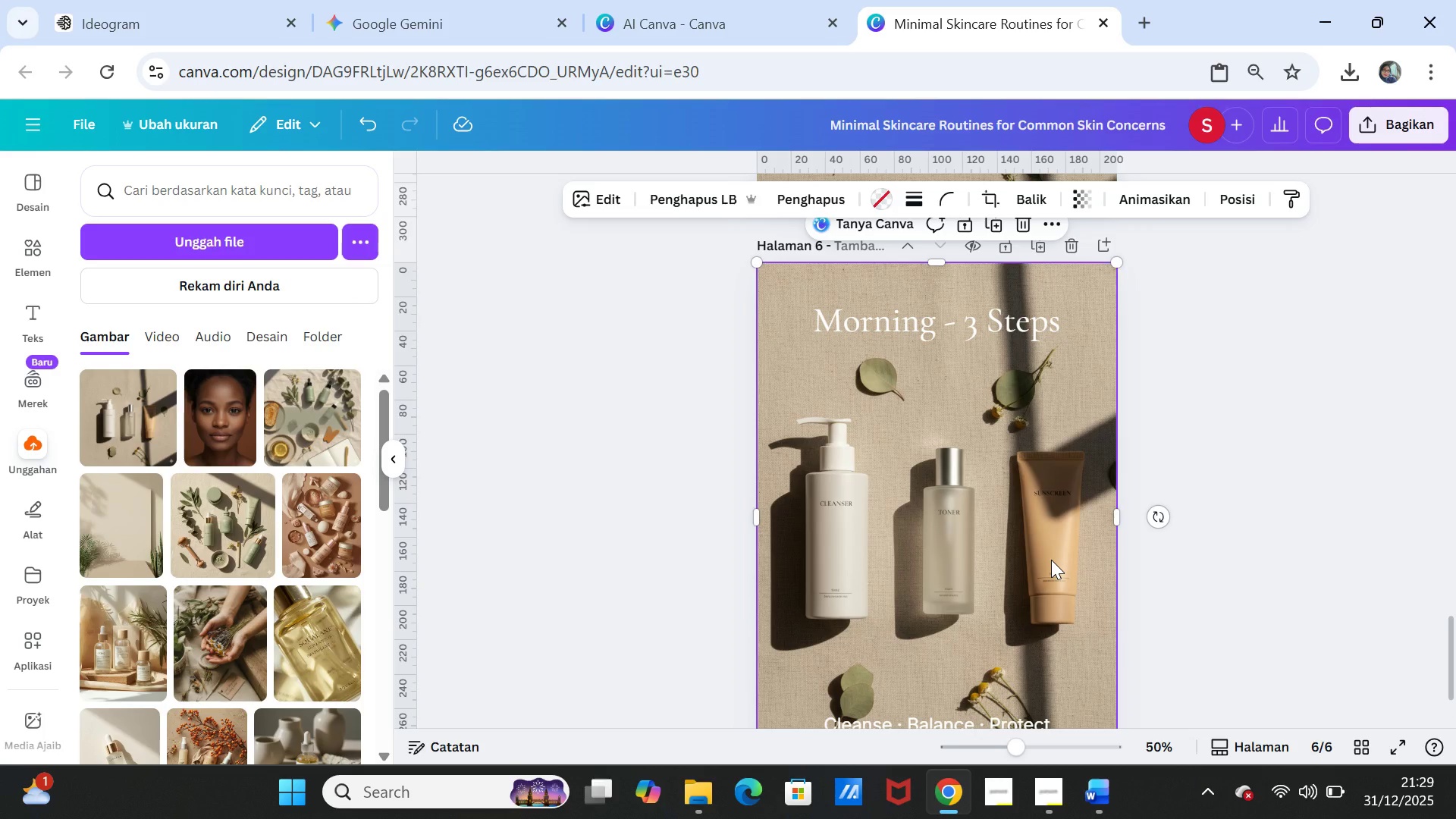 
key(Delete)
 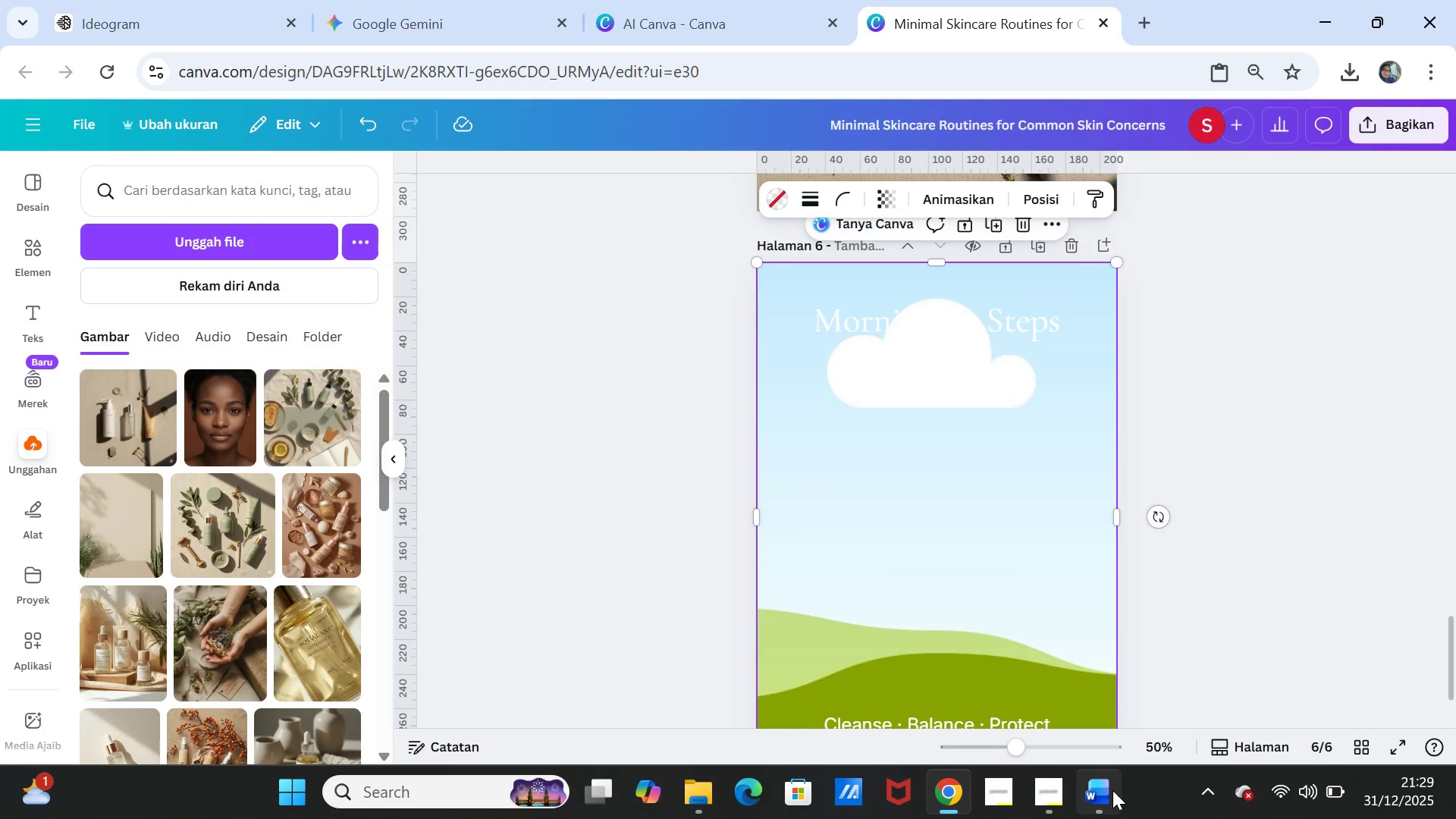 
left_click([1112, 791])
 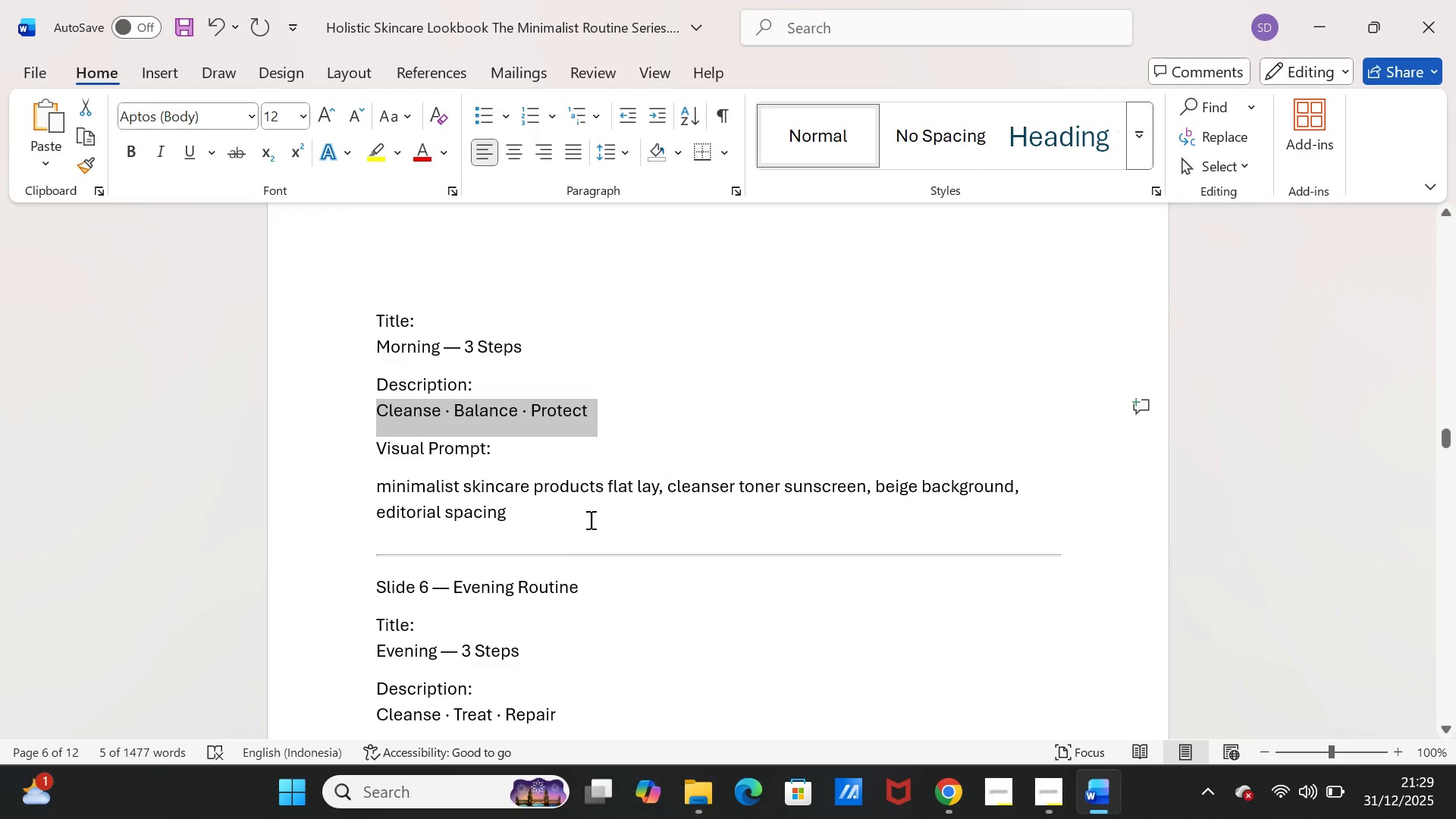 
scroll: coordinate [569, 566], scroll_direction: down, amount: 4.0
 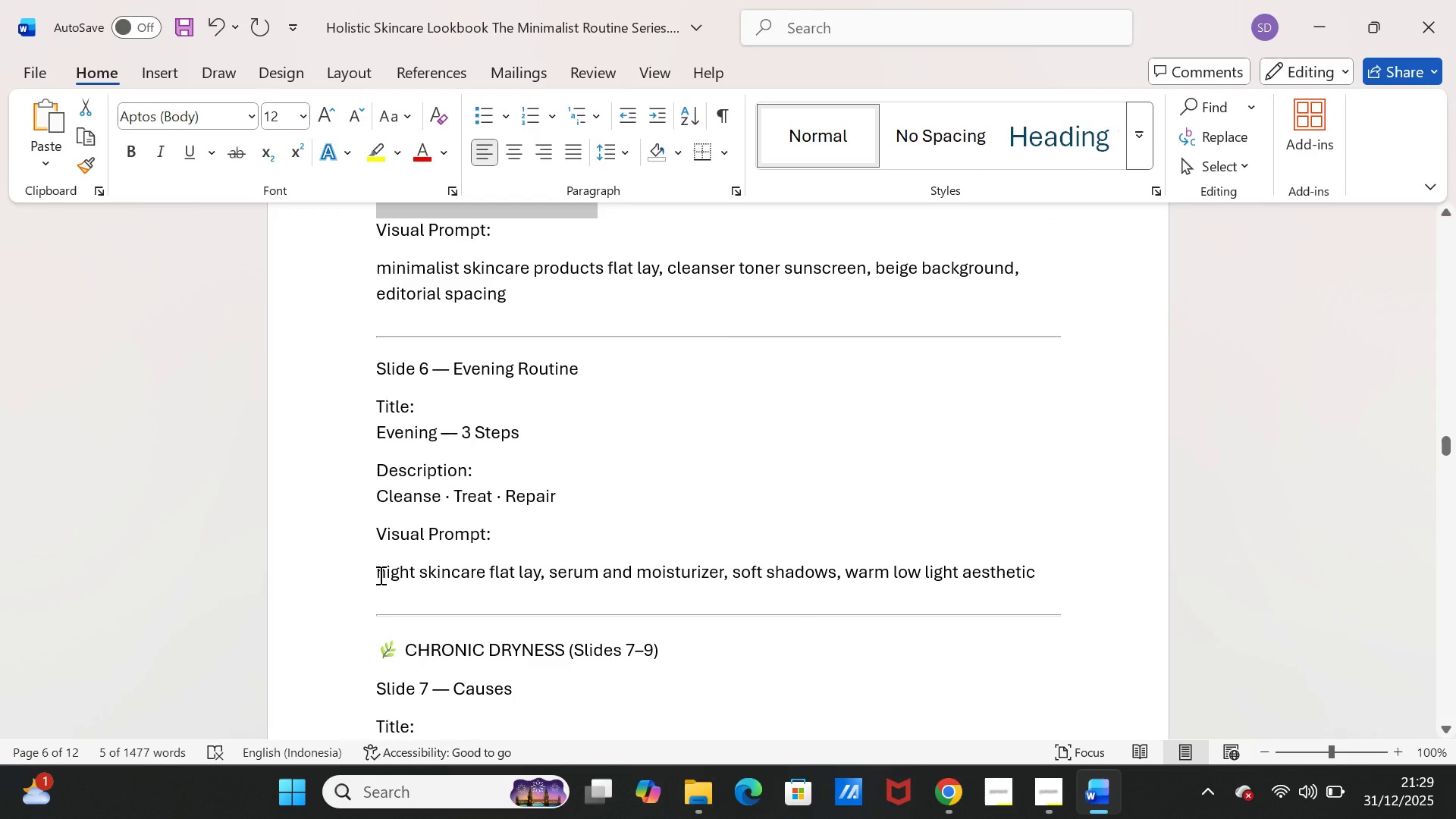 
left_click_drag(start_coordinate=[379, 575], to_coordinate=[1017, 573])
 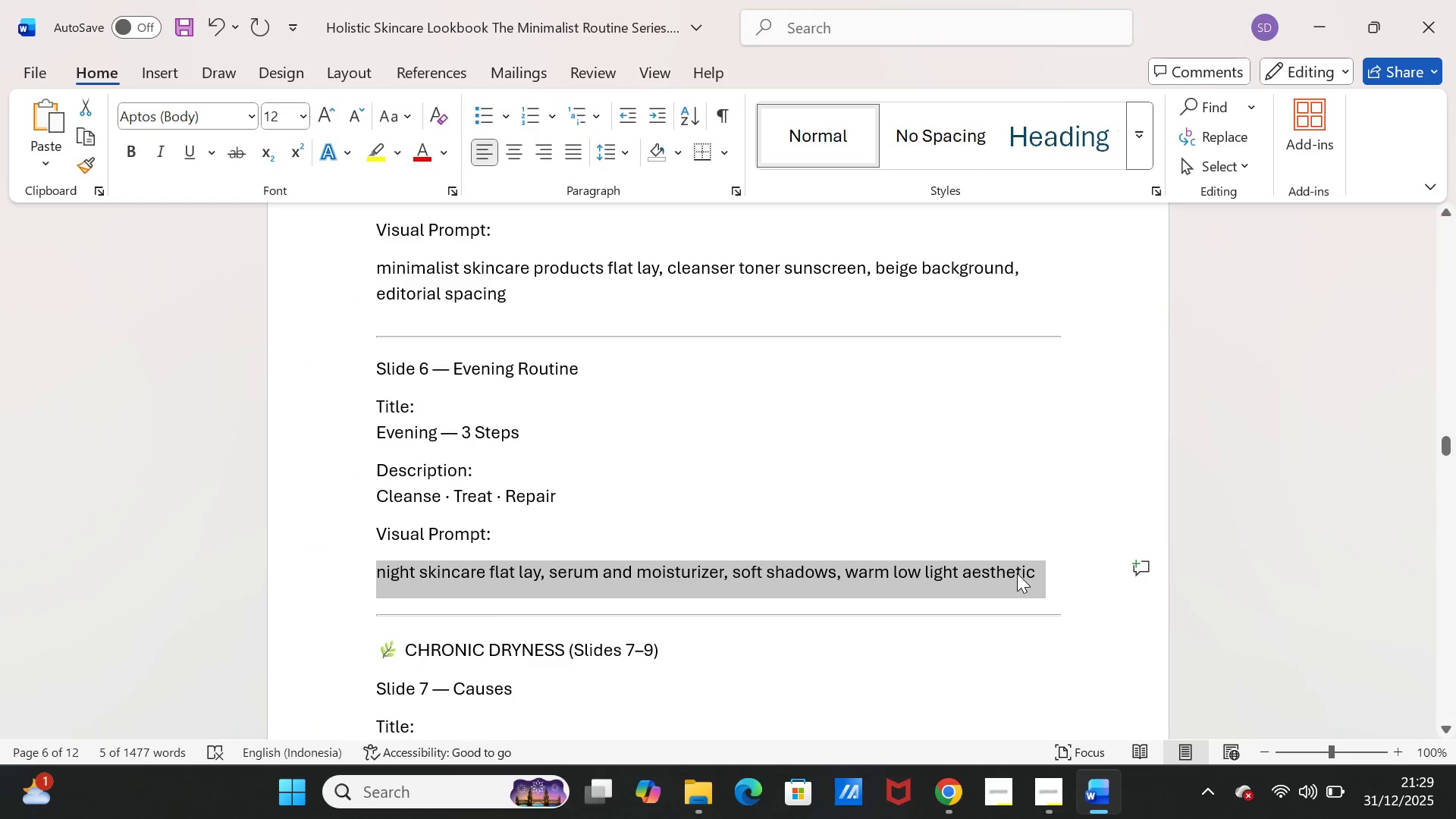 
key(Control+C)
 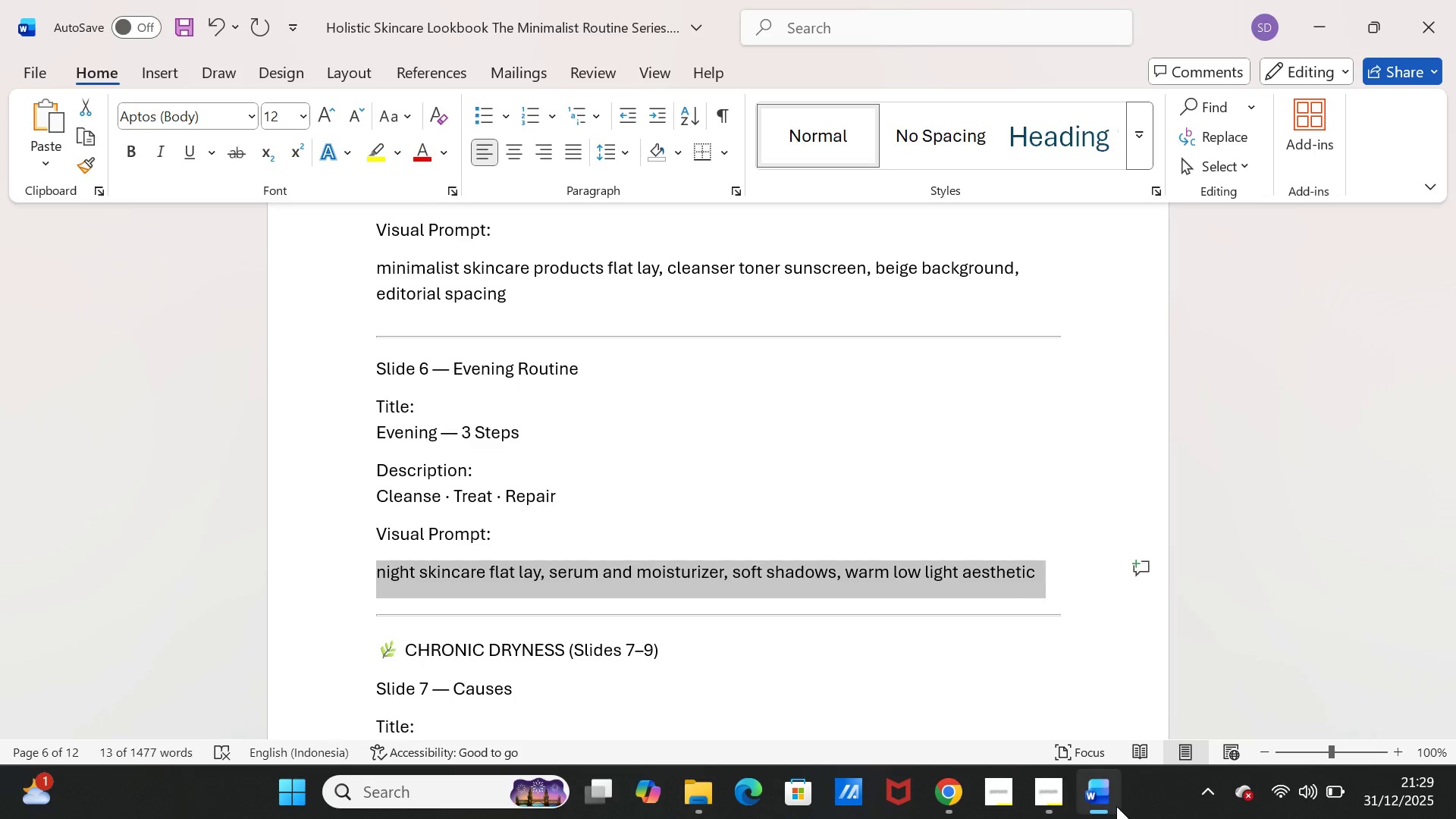 
left_click([1116, 806])
 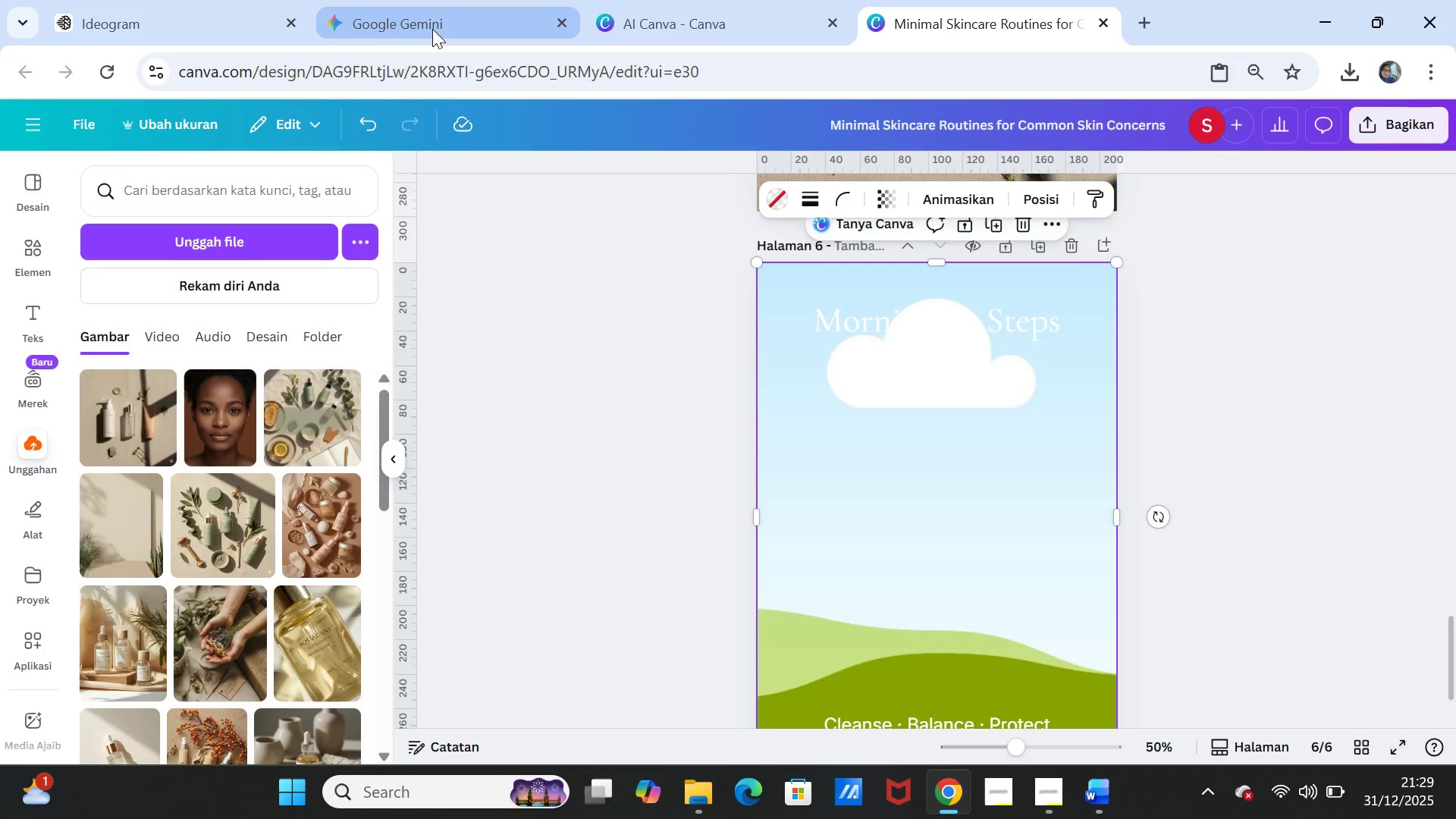 
left_click([433, 30])
 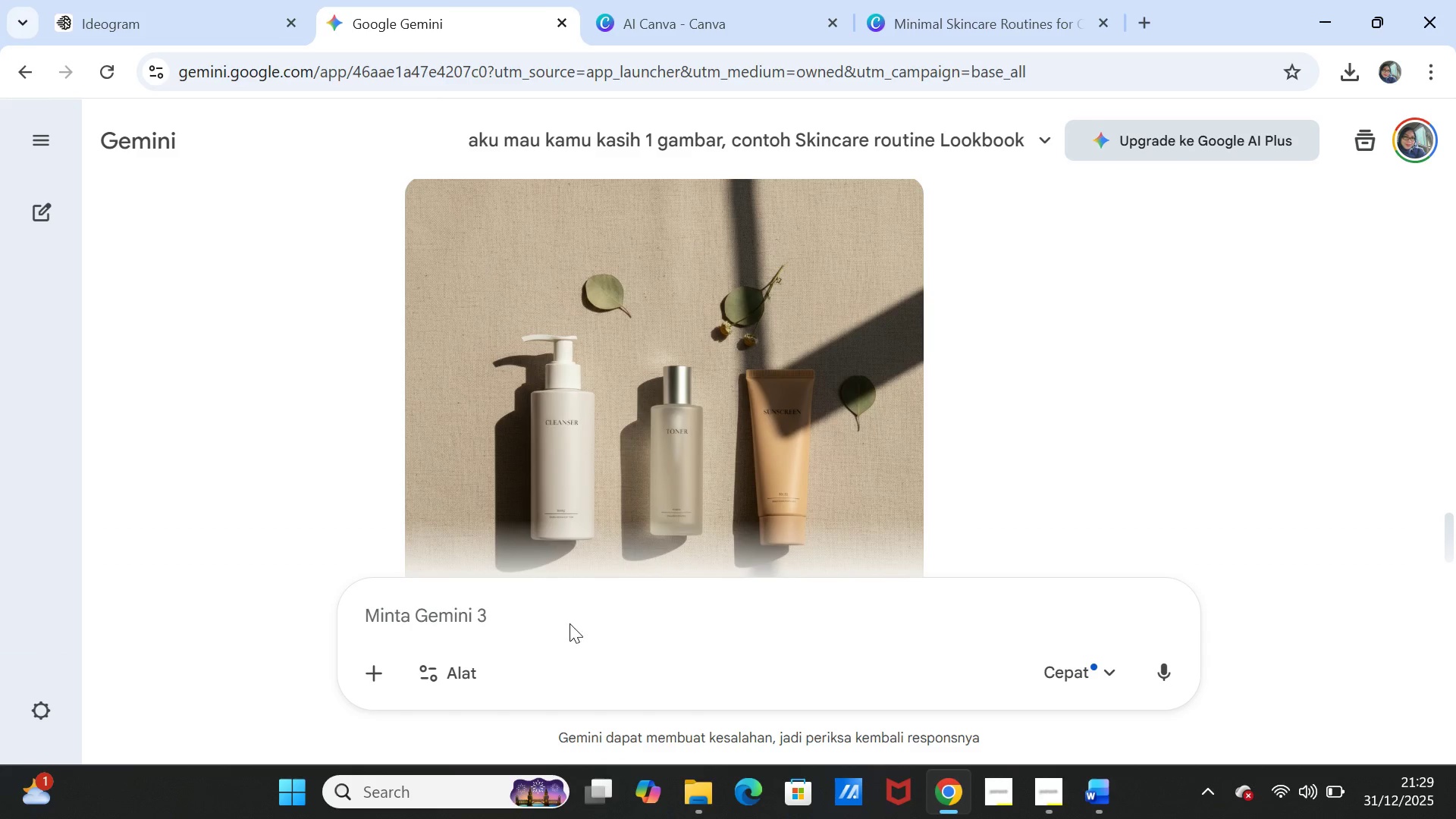 
left_click([567, 617])
 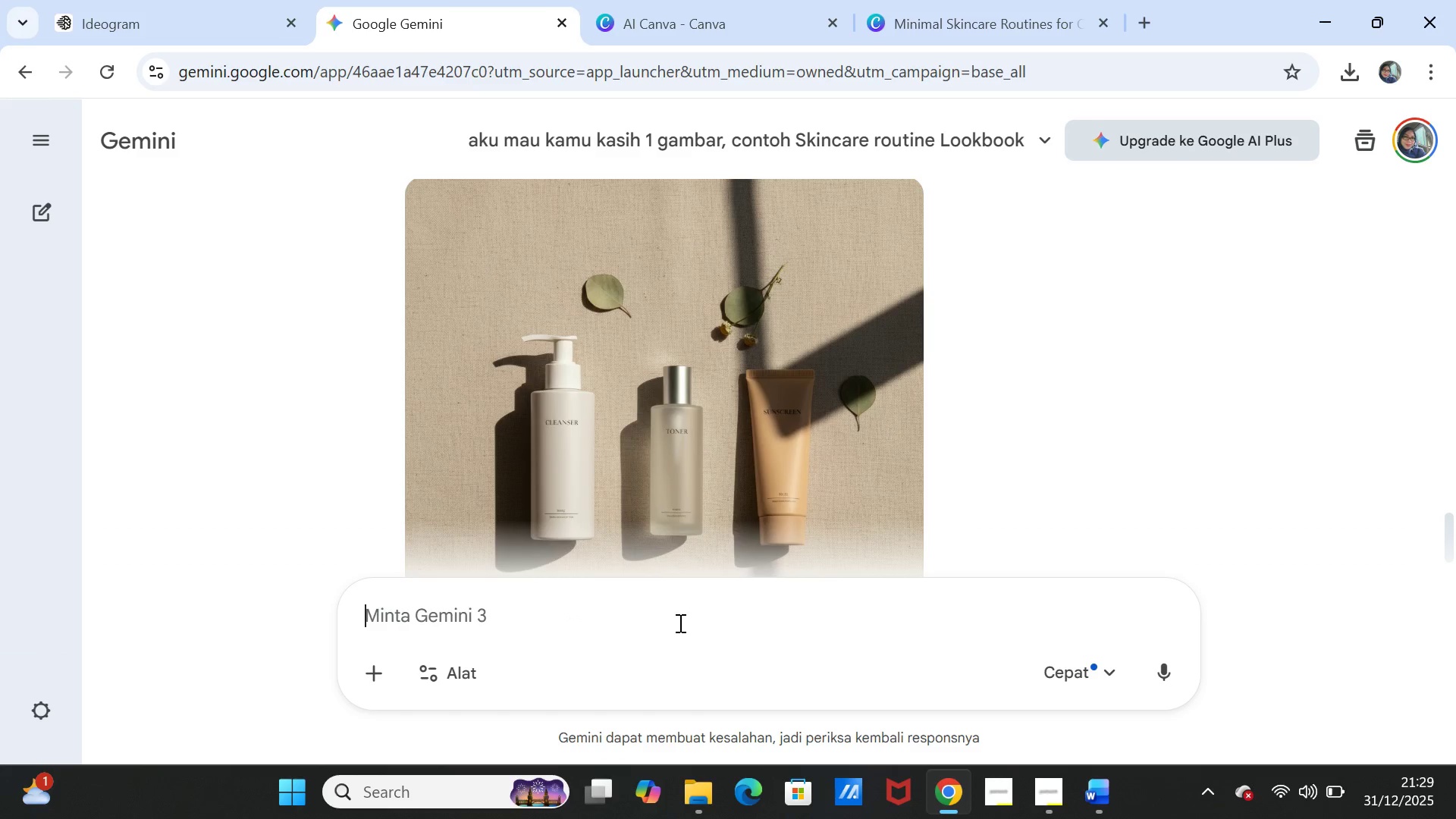 
key(Control+ControlLeft)
 